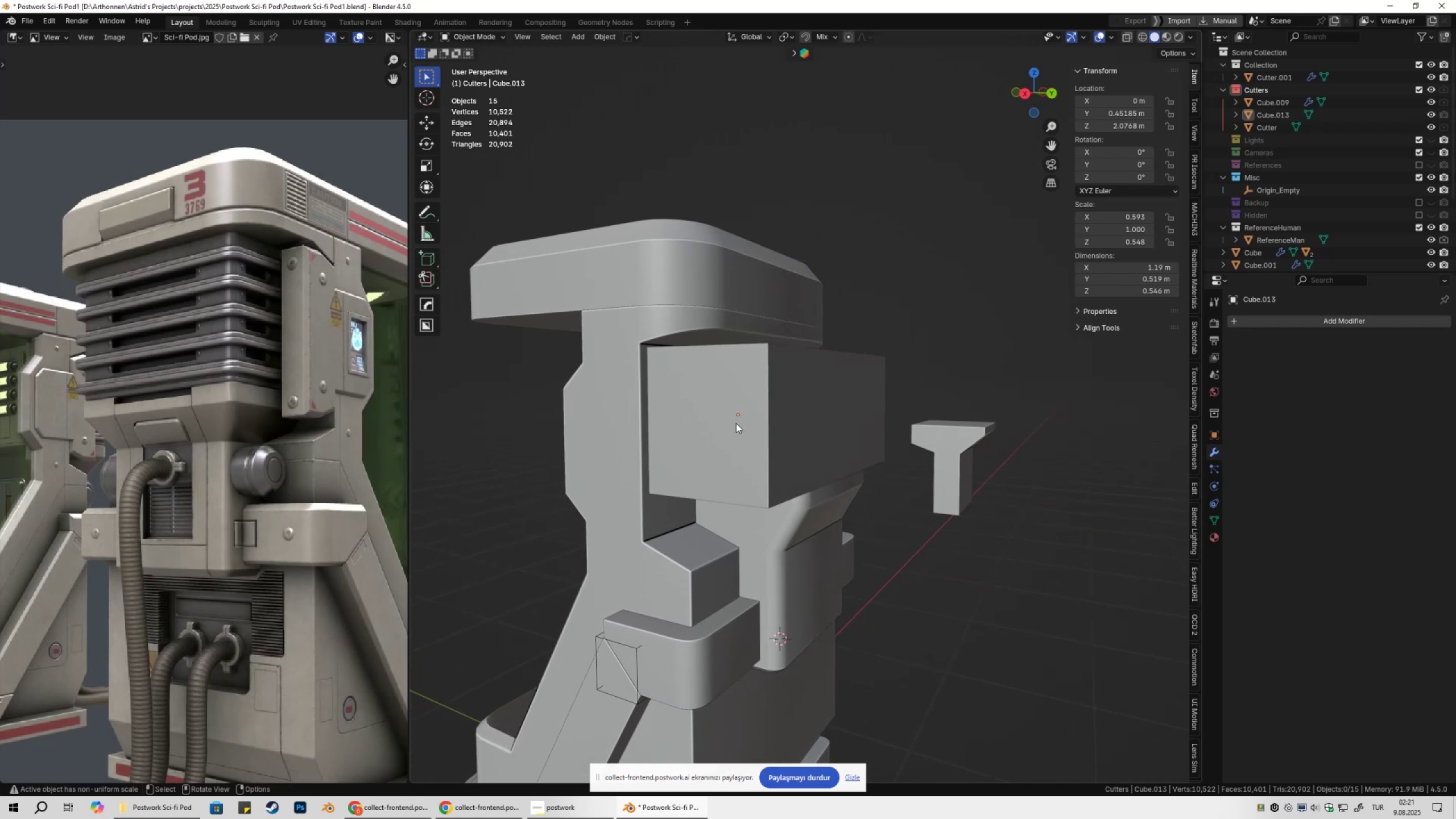 
left_click([701, 330])
 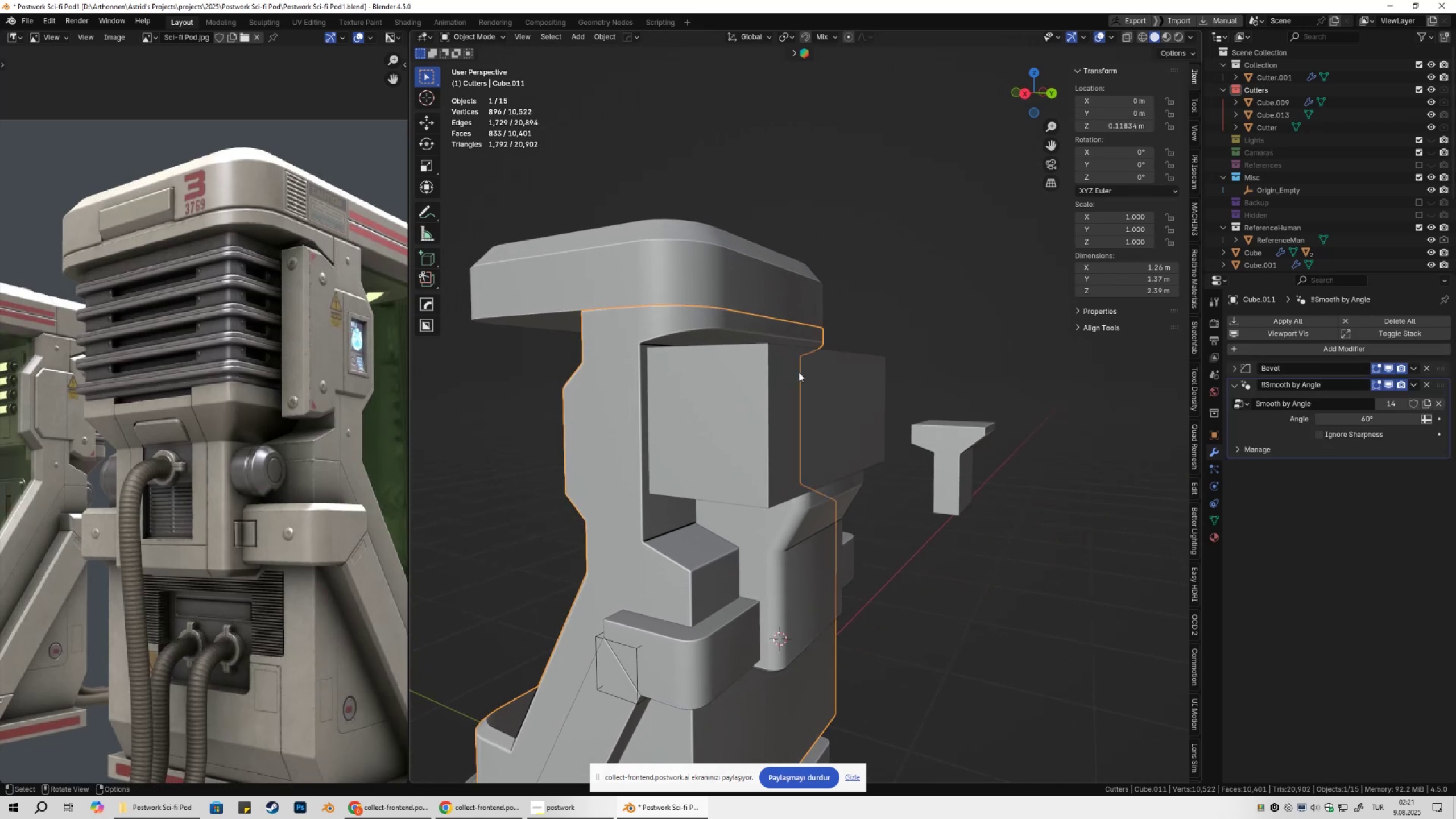 
key(Tab)
 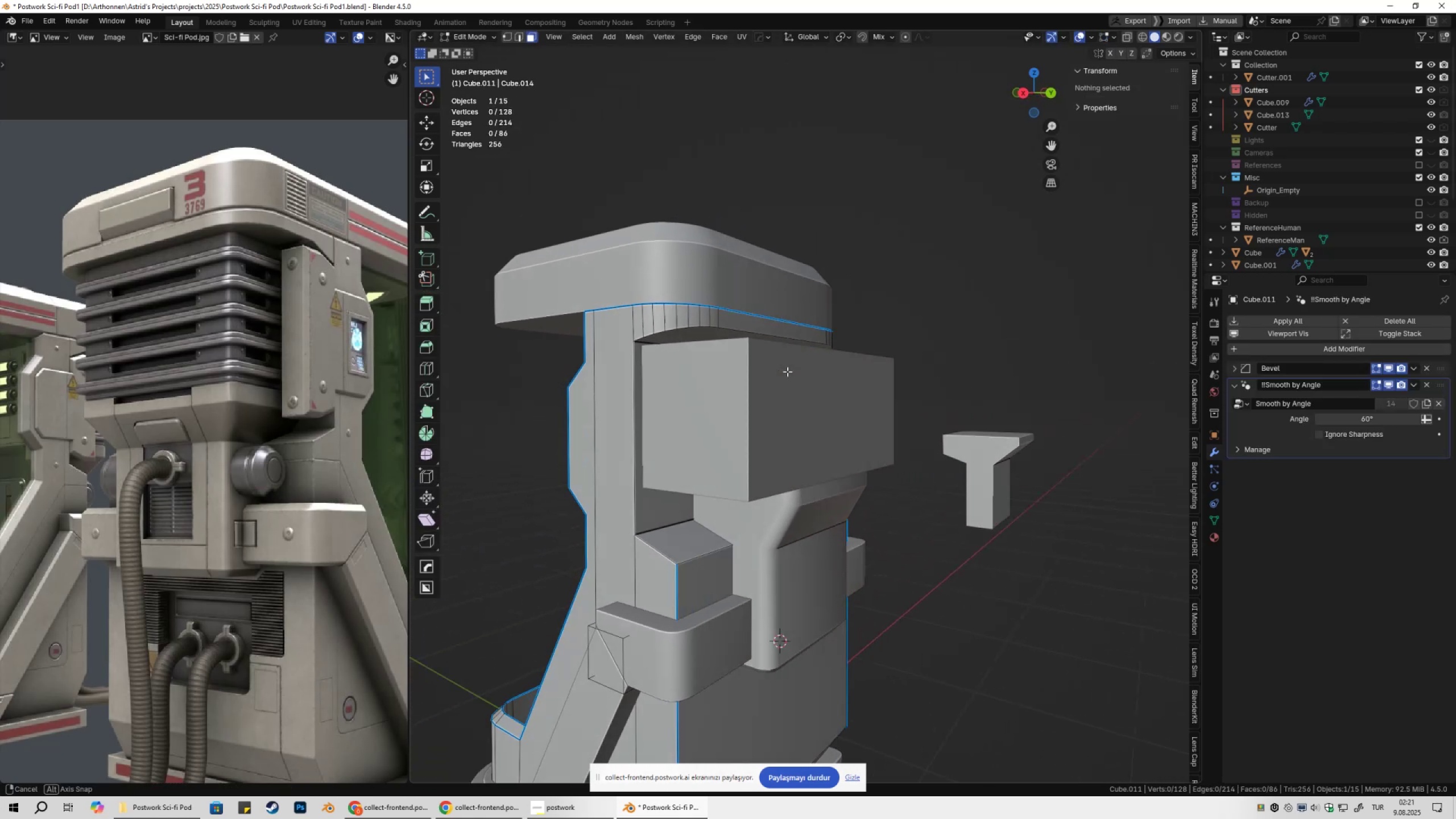 
key(Tab)
 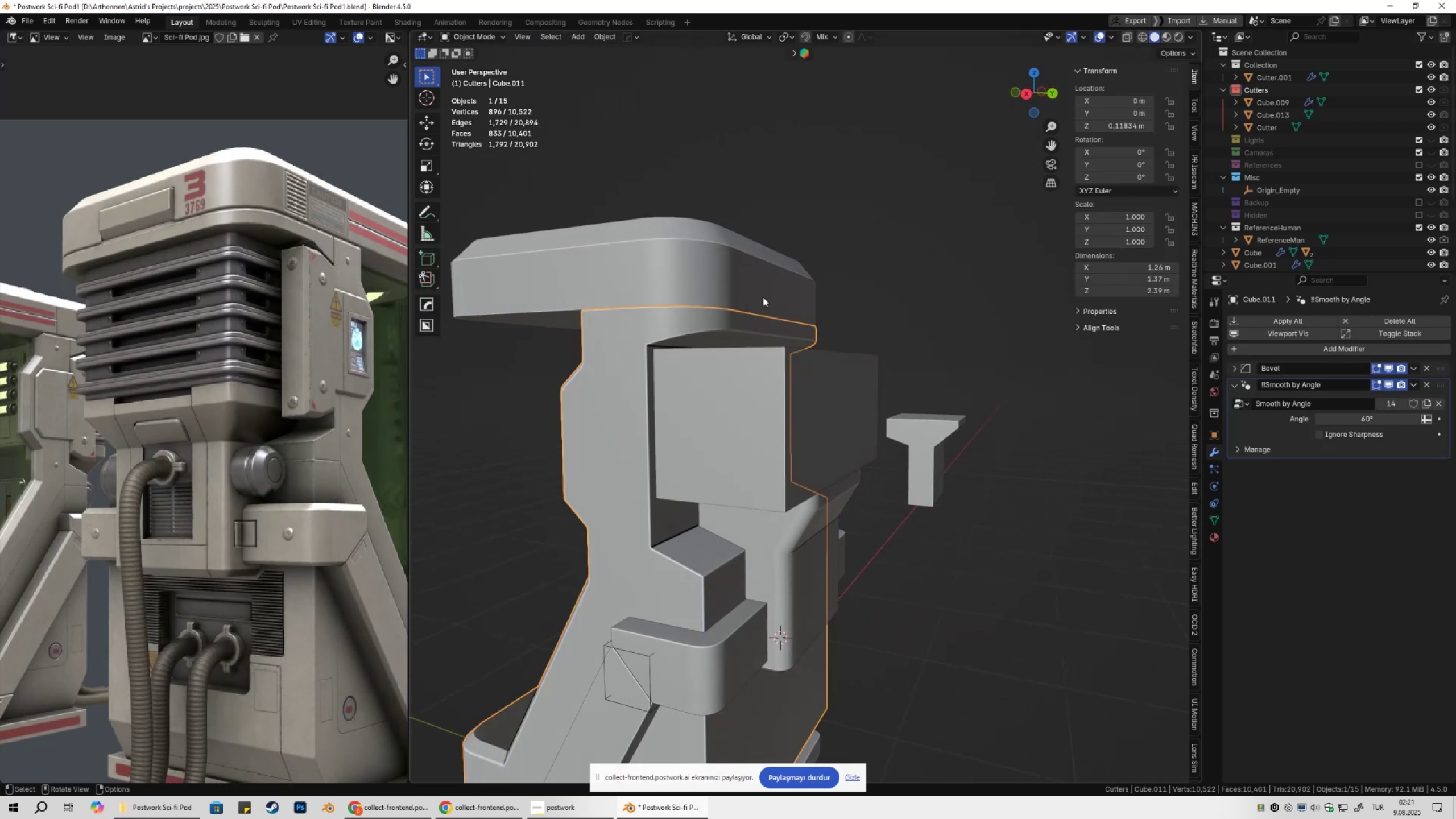 
left_click([756, 286])
 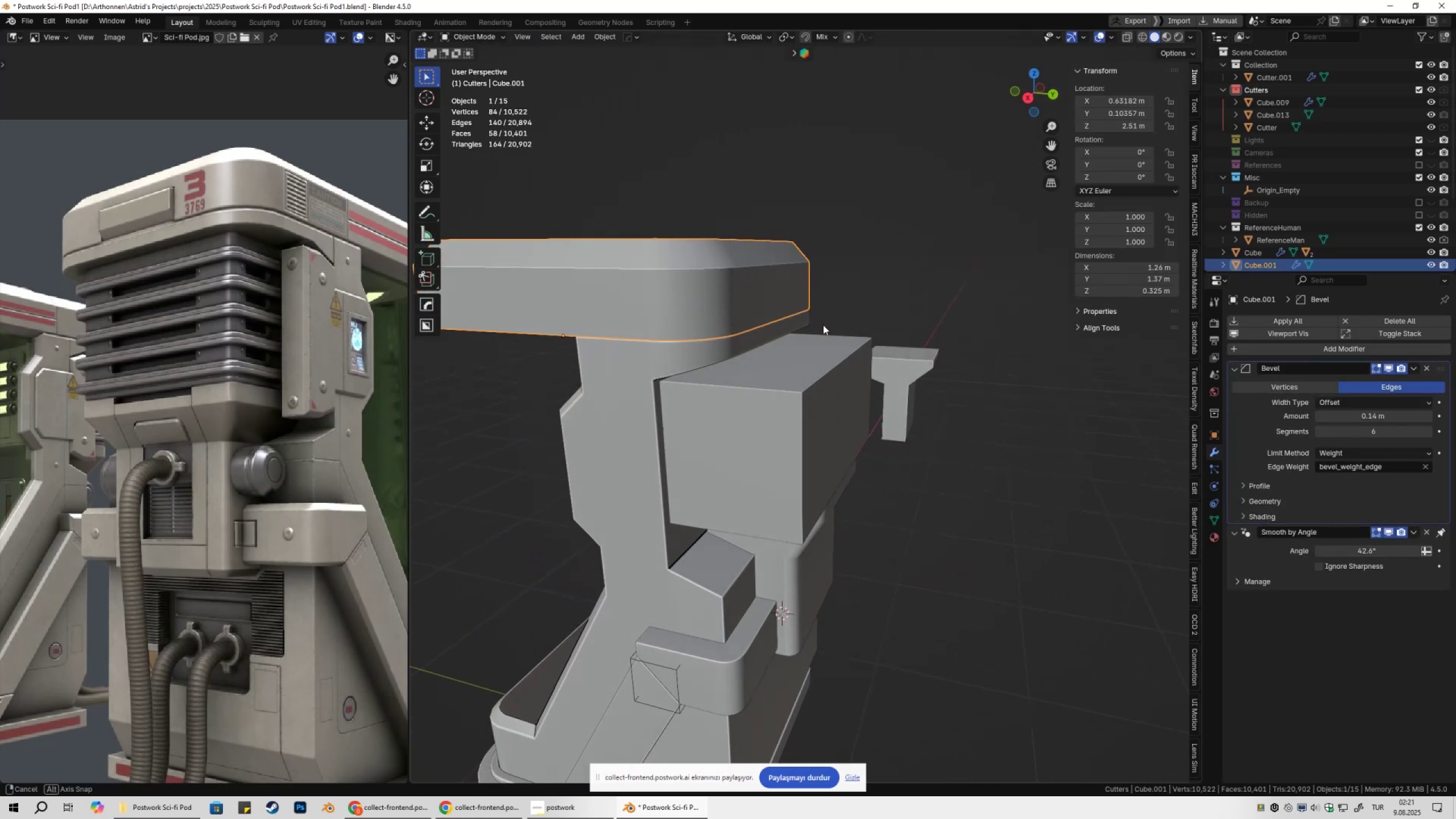 
scroll: coordinate [817, 346], scroll_direction: down, amount: 3.0
 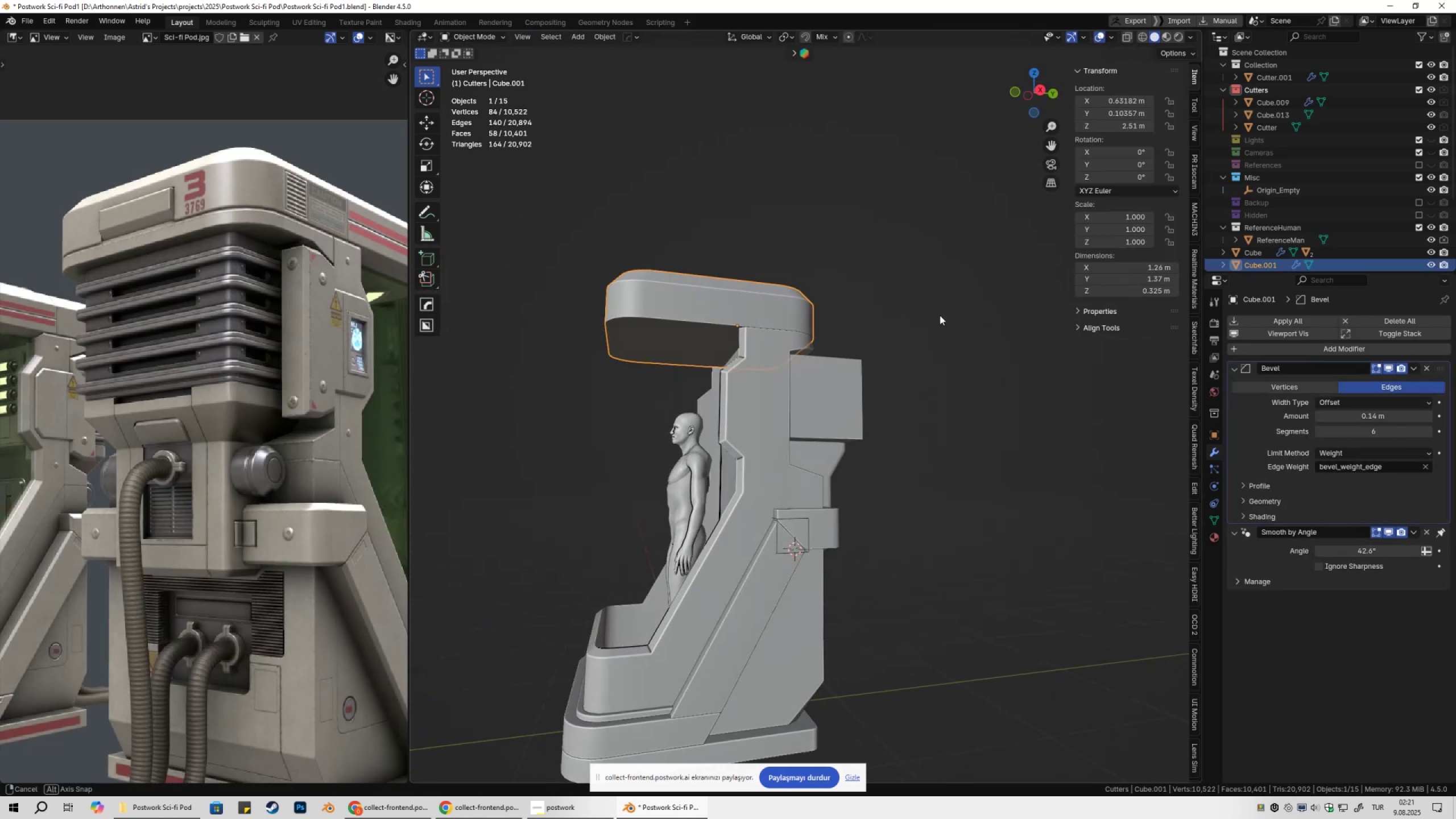 
hold_key(key=ShiftLeft, duration=0.77)
 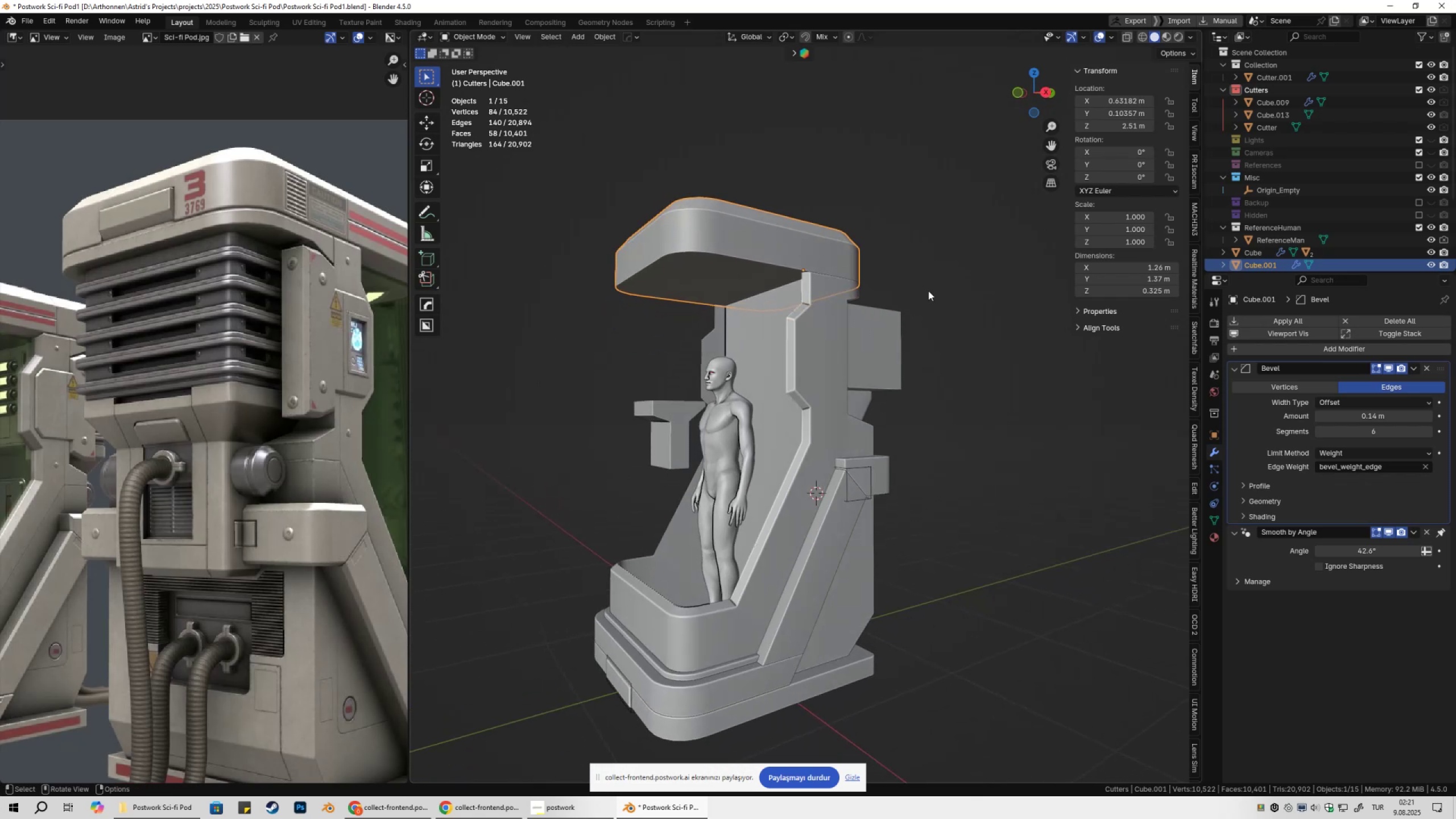 
left_click([928, 291])
 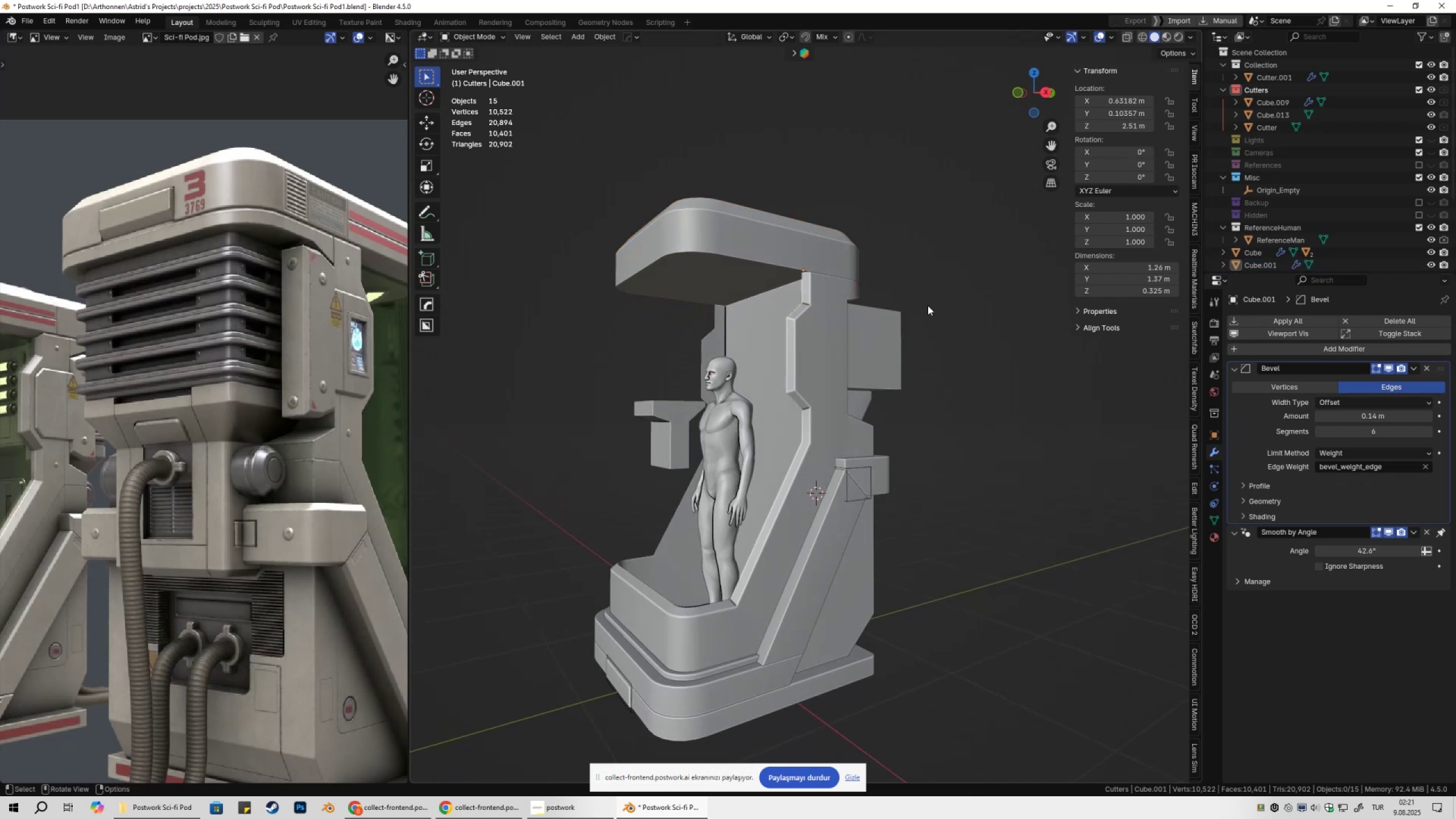 
key(Shift+ShiftLeft)
 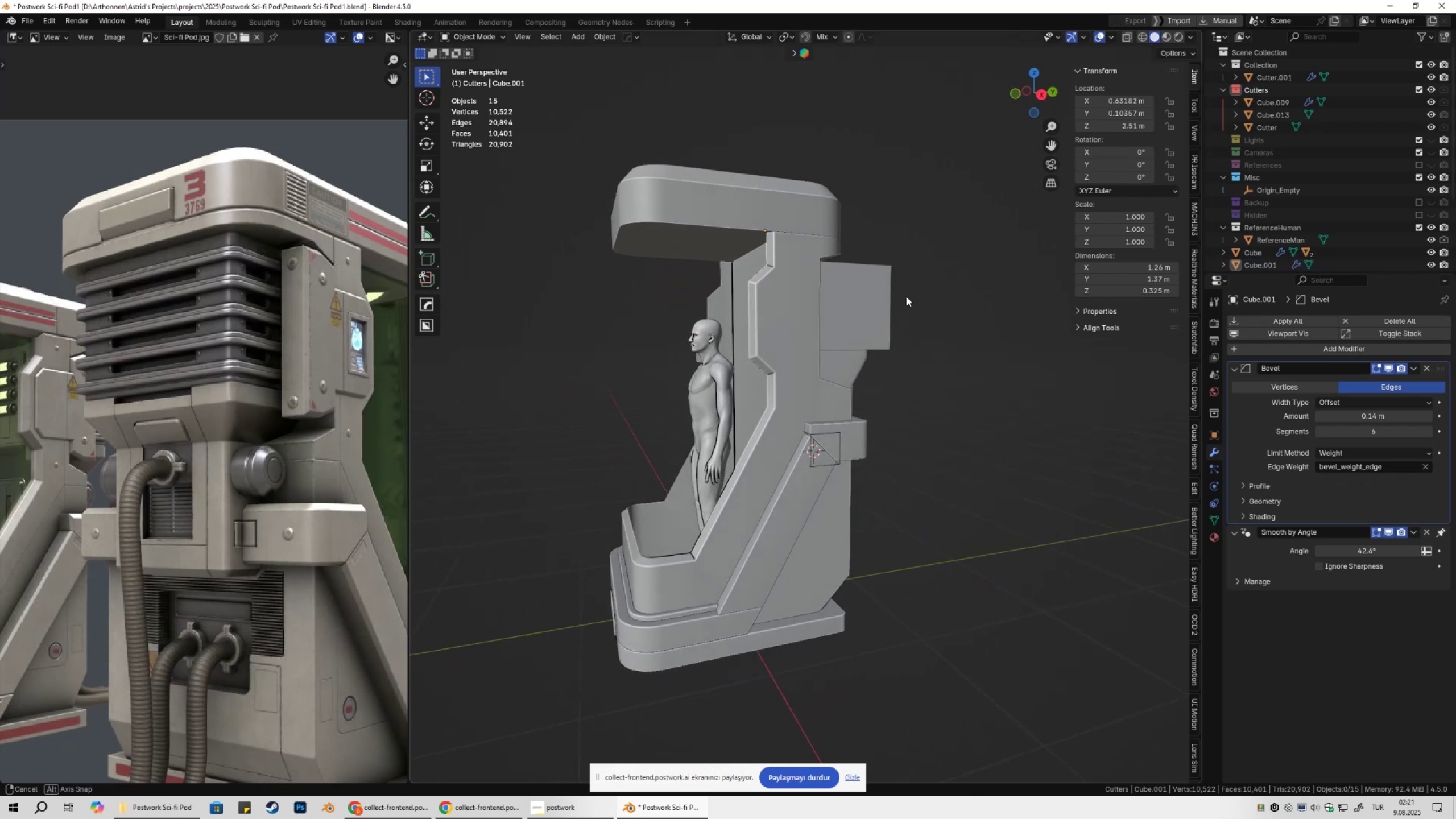 
key(Control+ControlLeft)
 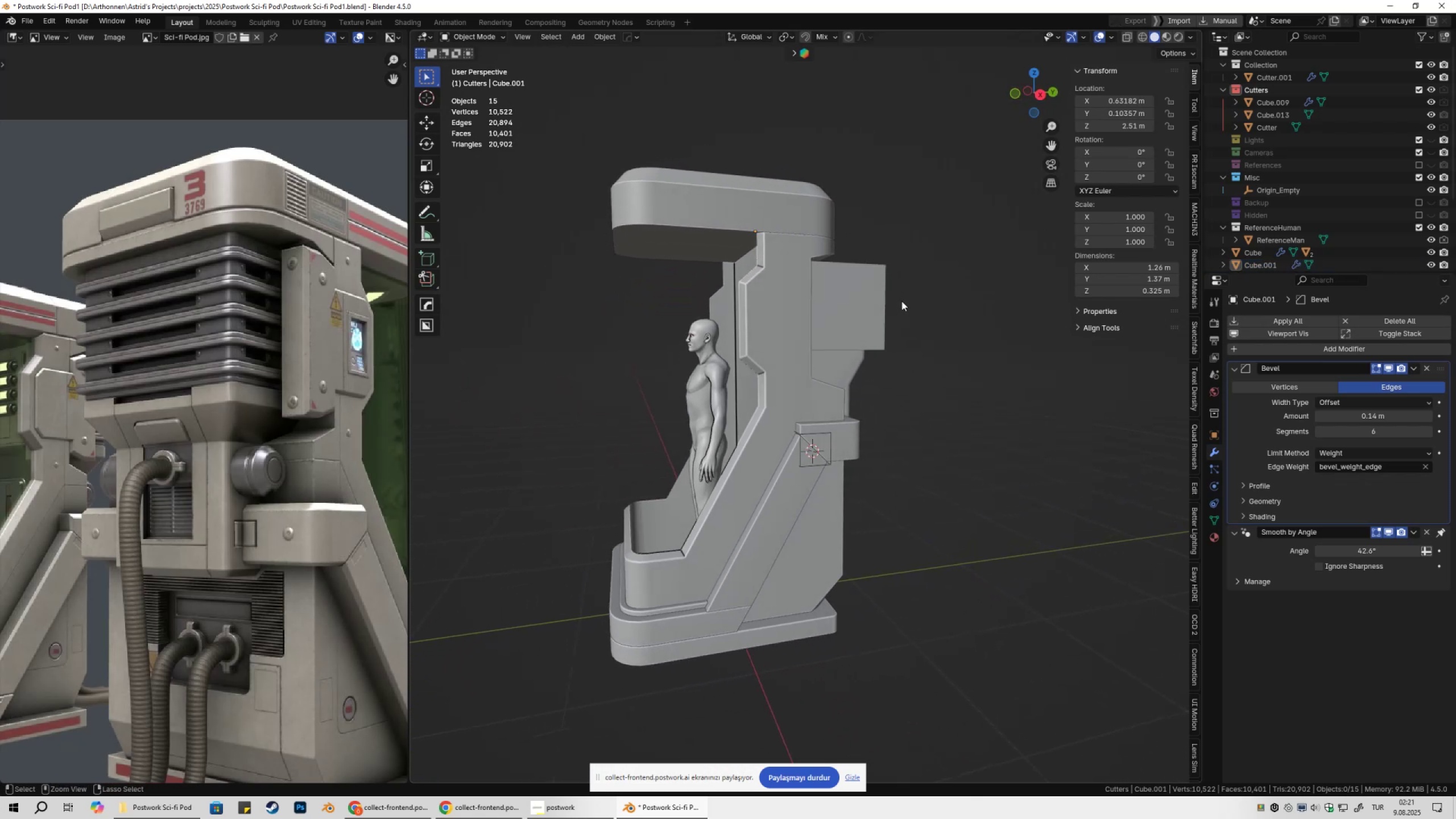 
key(Control+S)
 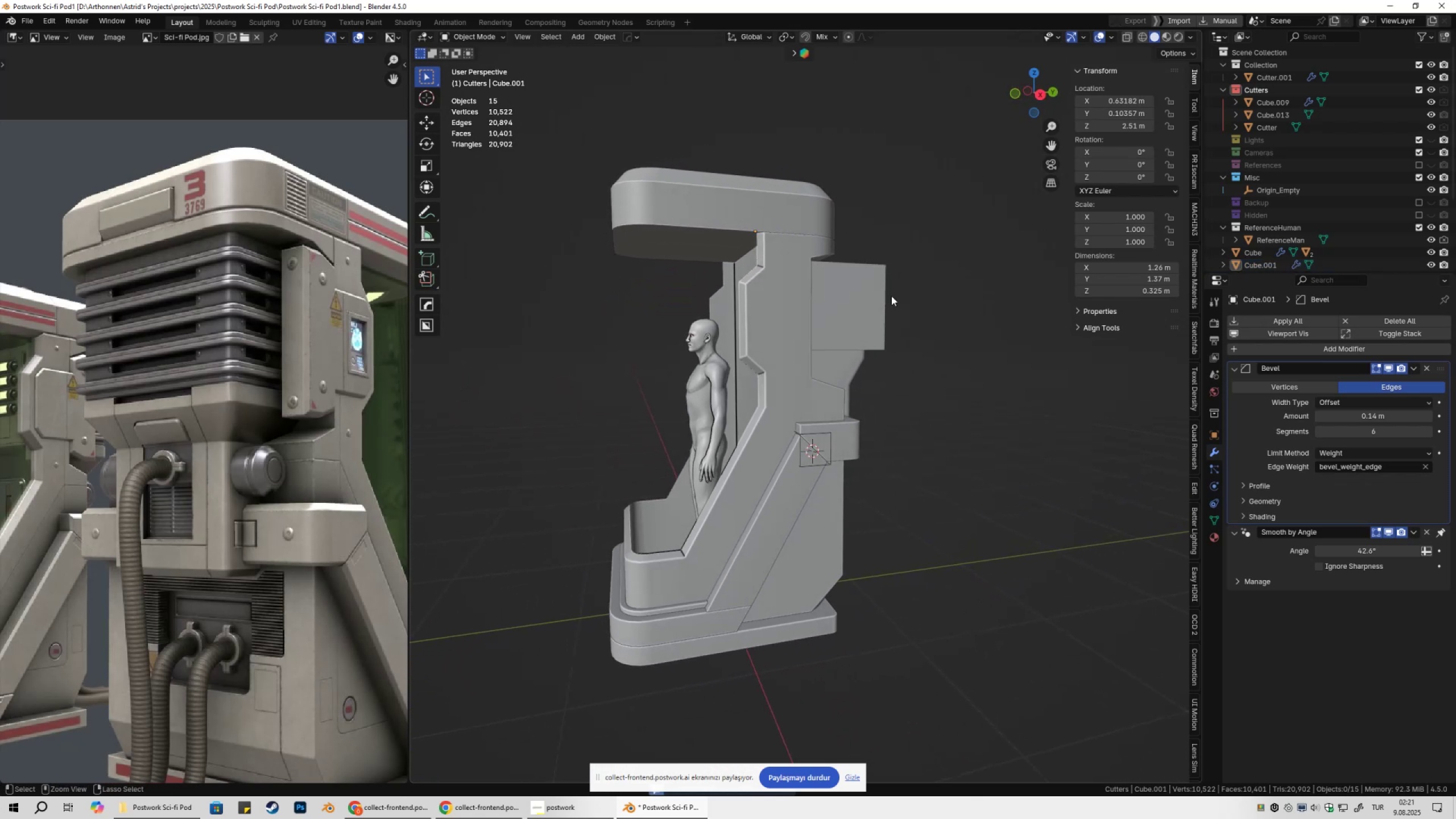 
hold_key(key=ShiftLeft, duration=0.33)
 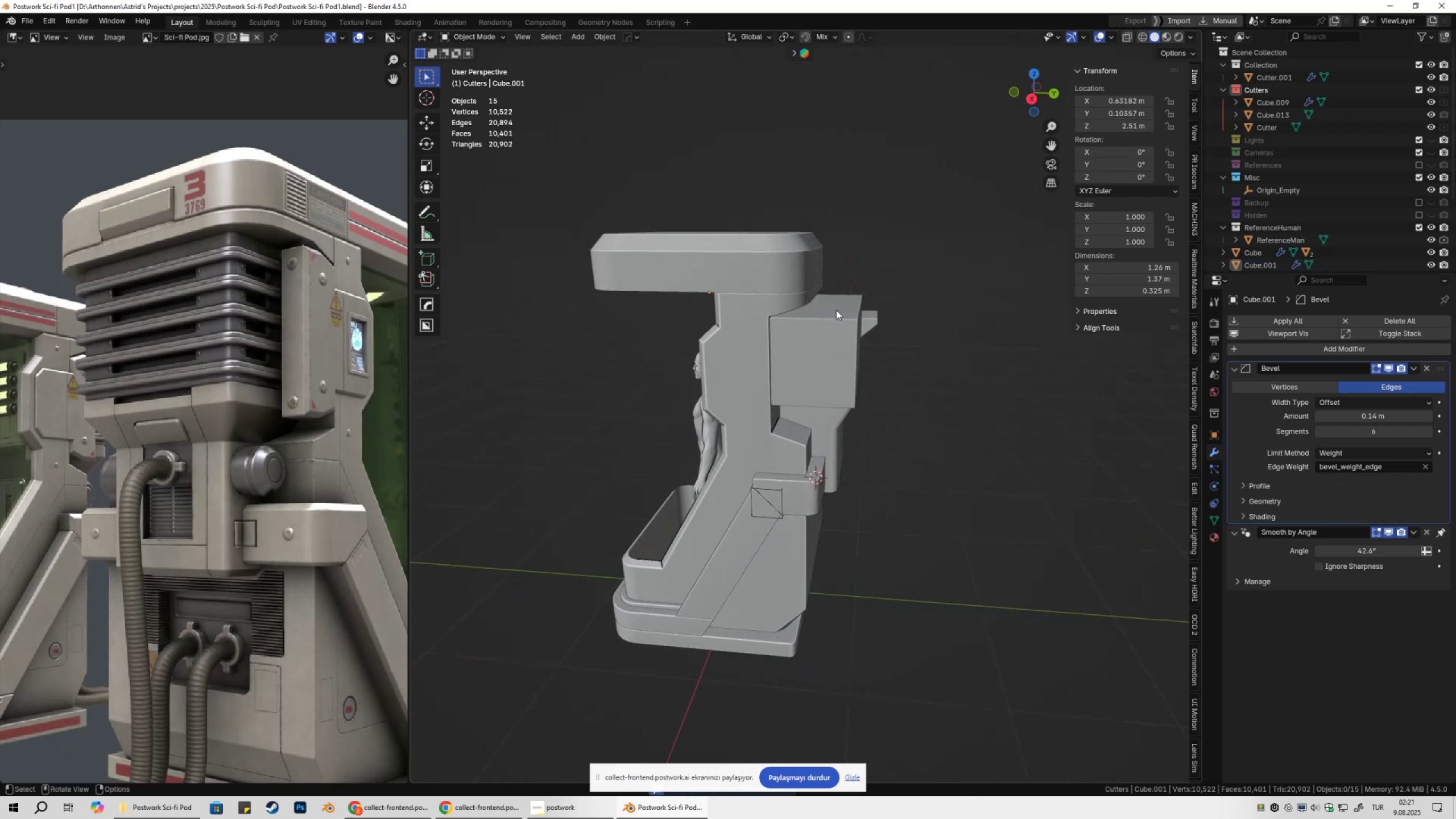 
left_click([796, 271])
 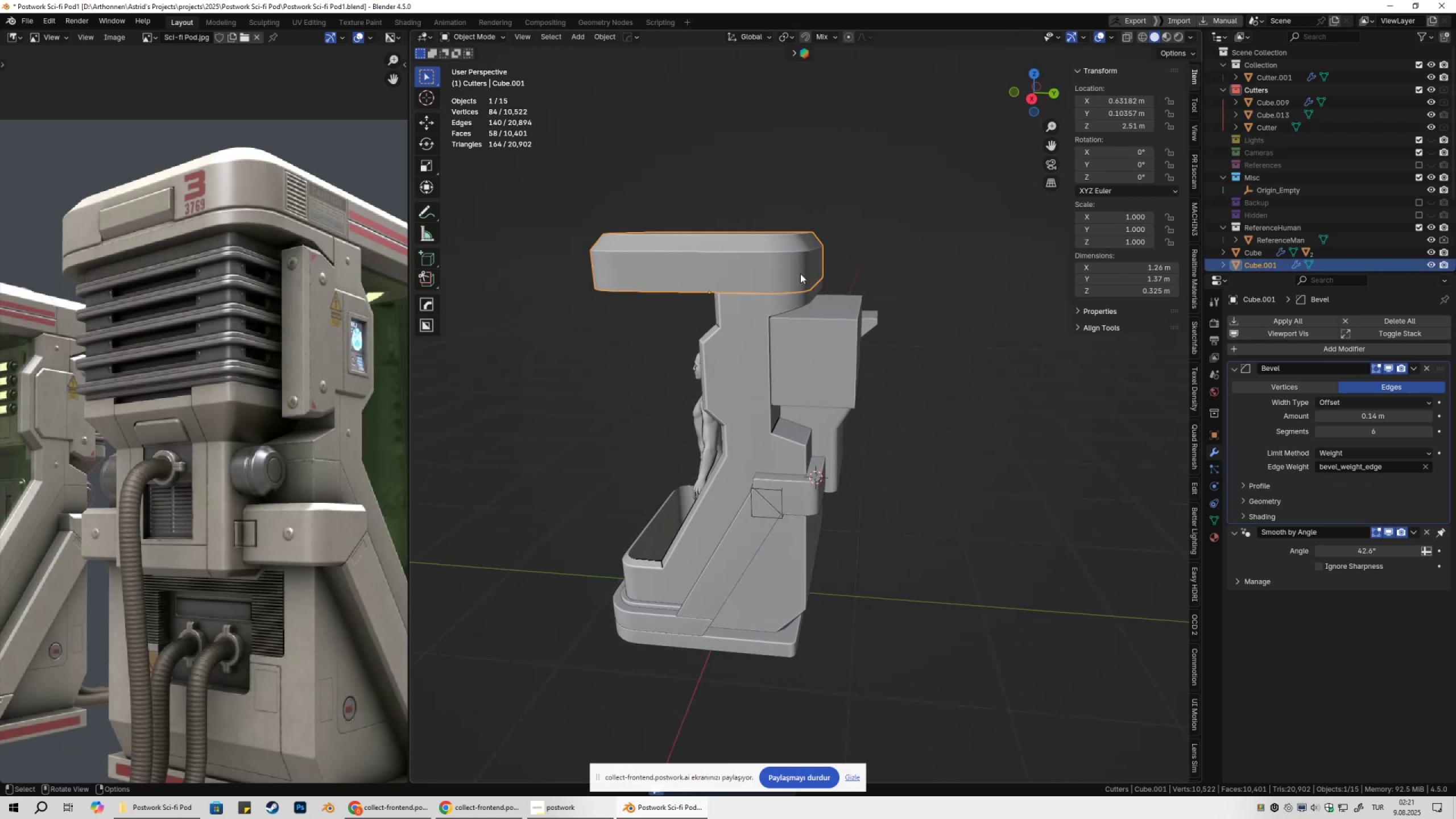 
key(Tab)
type(1z)
 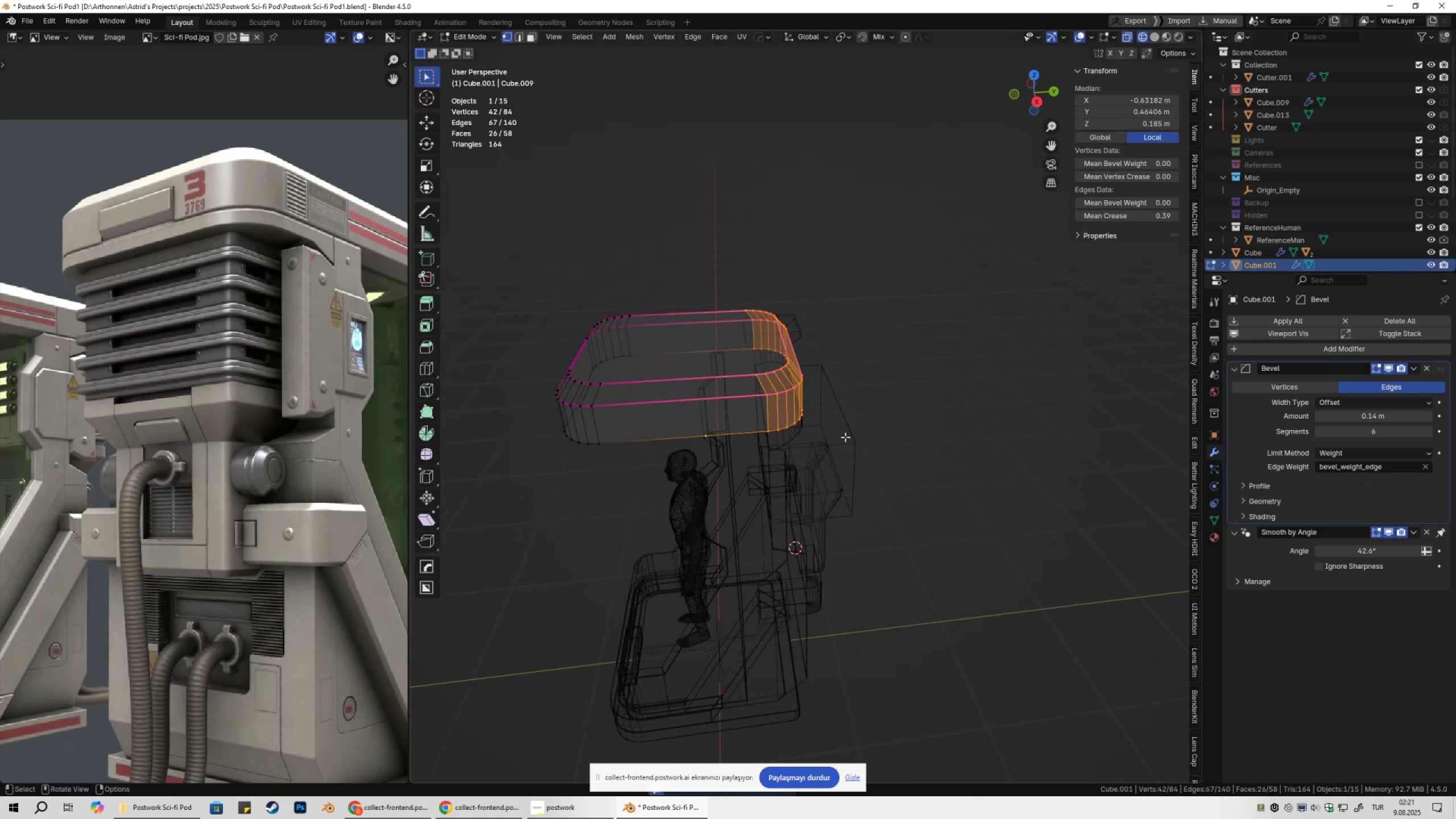 
left_click_drag(start_coordinate=[716, 238], to_coordinate=[883, 509])
 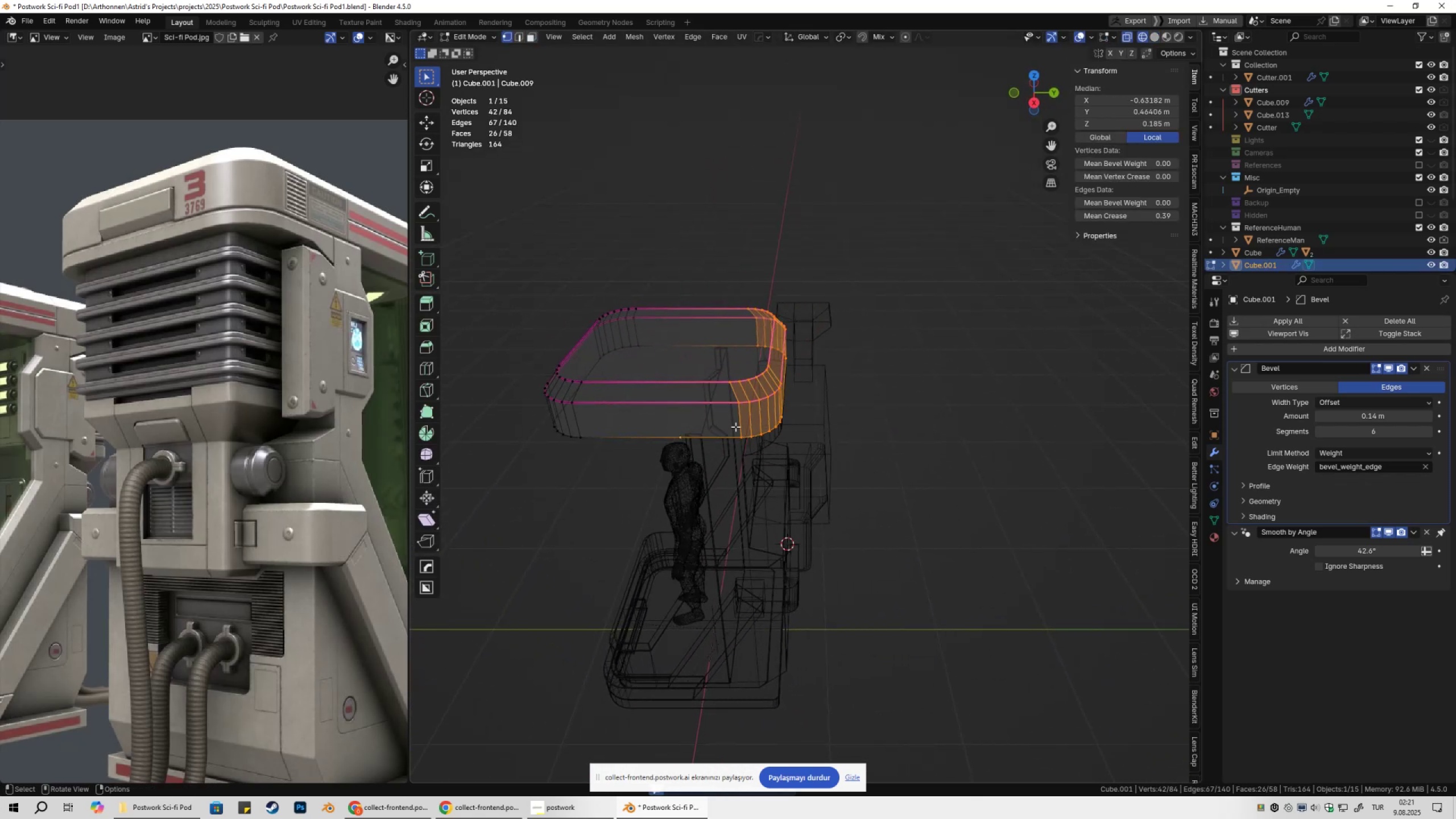 
left_click([677, 444])
 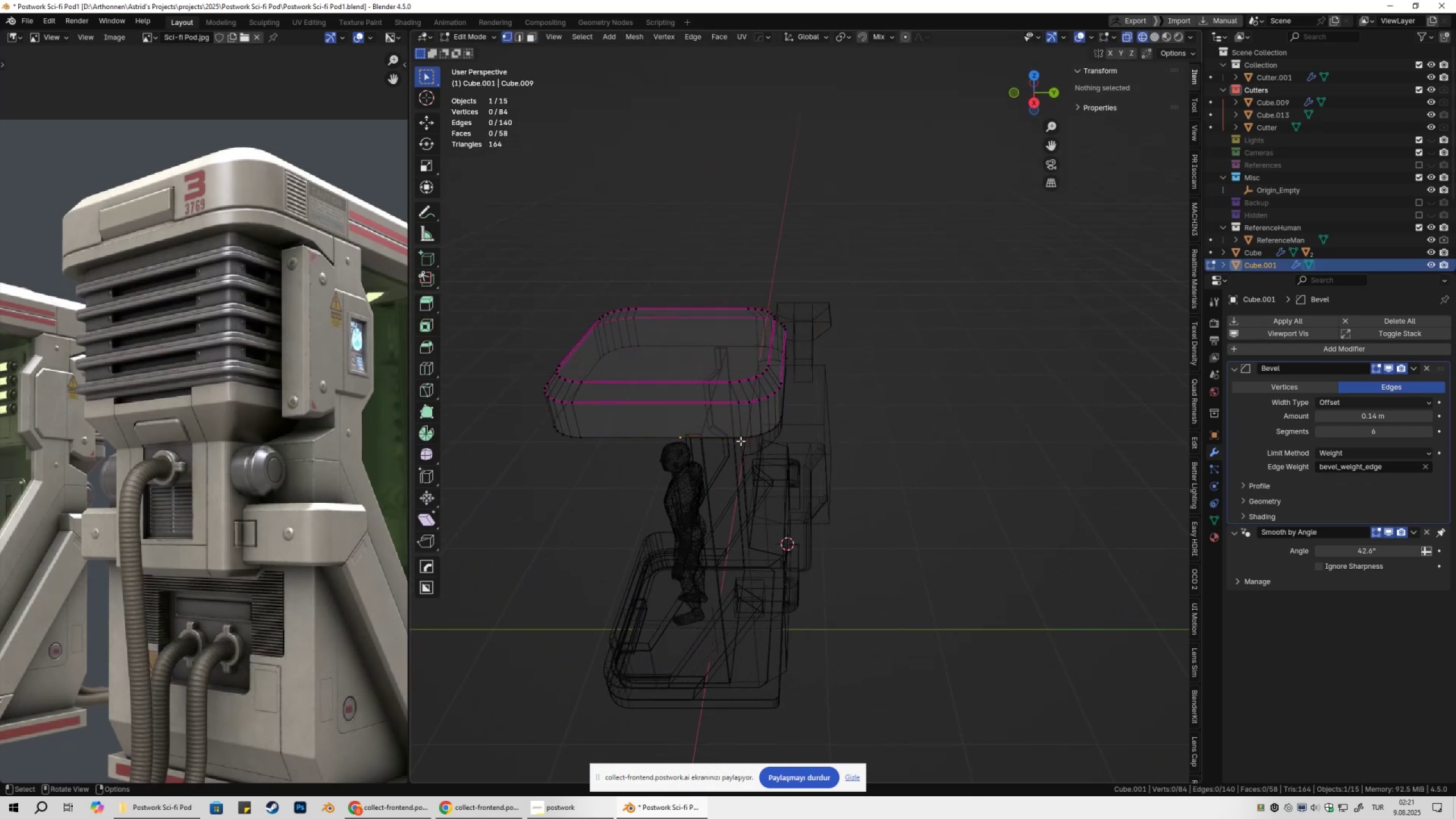 
left_click_drag(start_coordinate=[696, 257], to_coordinate=[845, 513])
 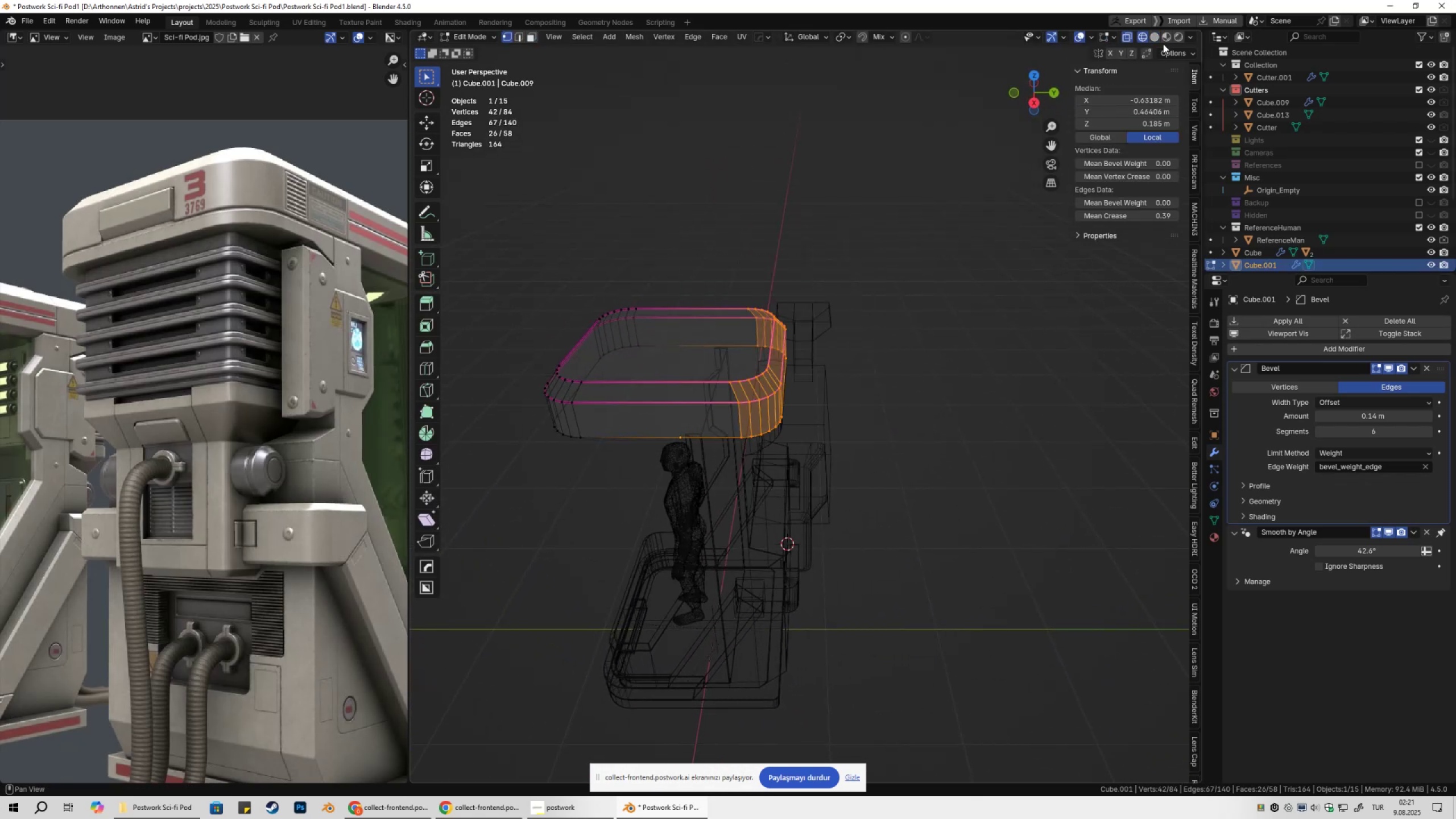 
left_click([1153, 37])
 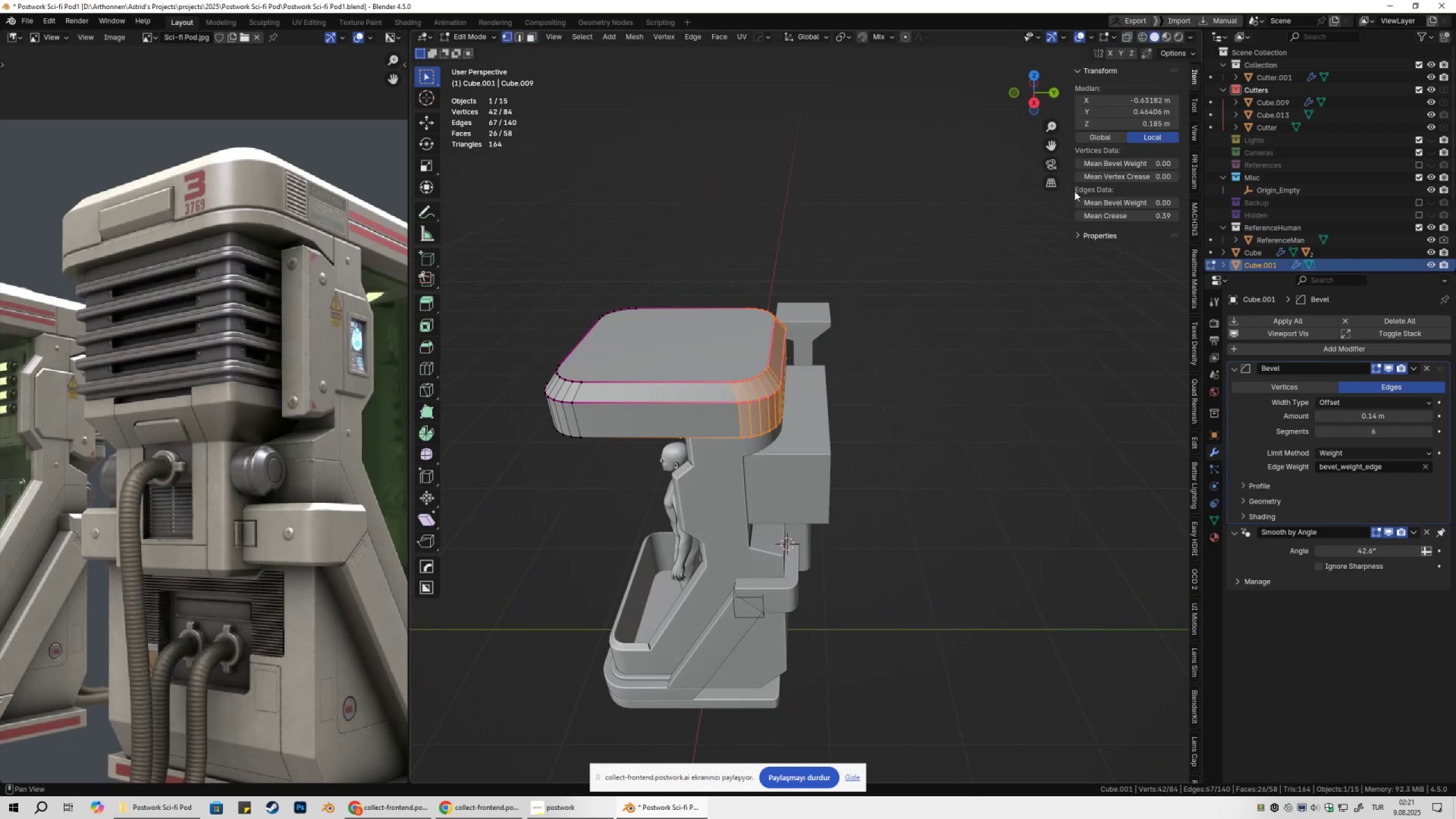 
scroll: coordinate [761, 488], scroll_direction: up, amount: 3.0
 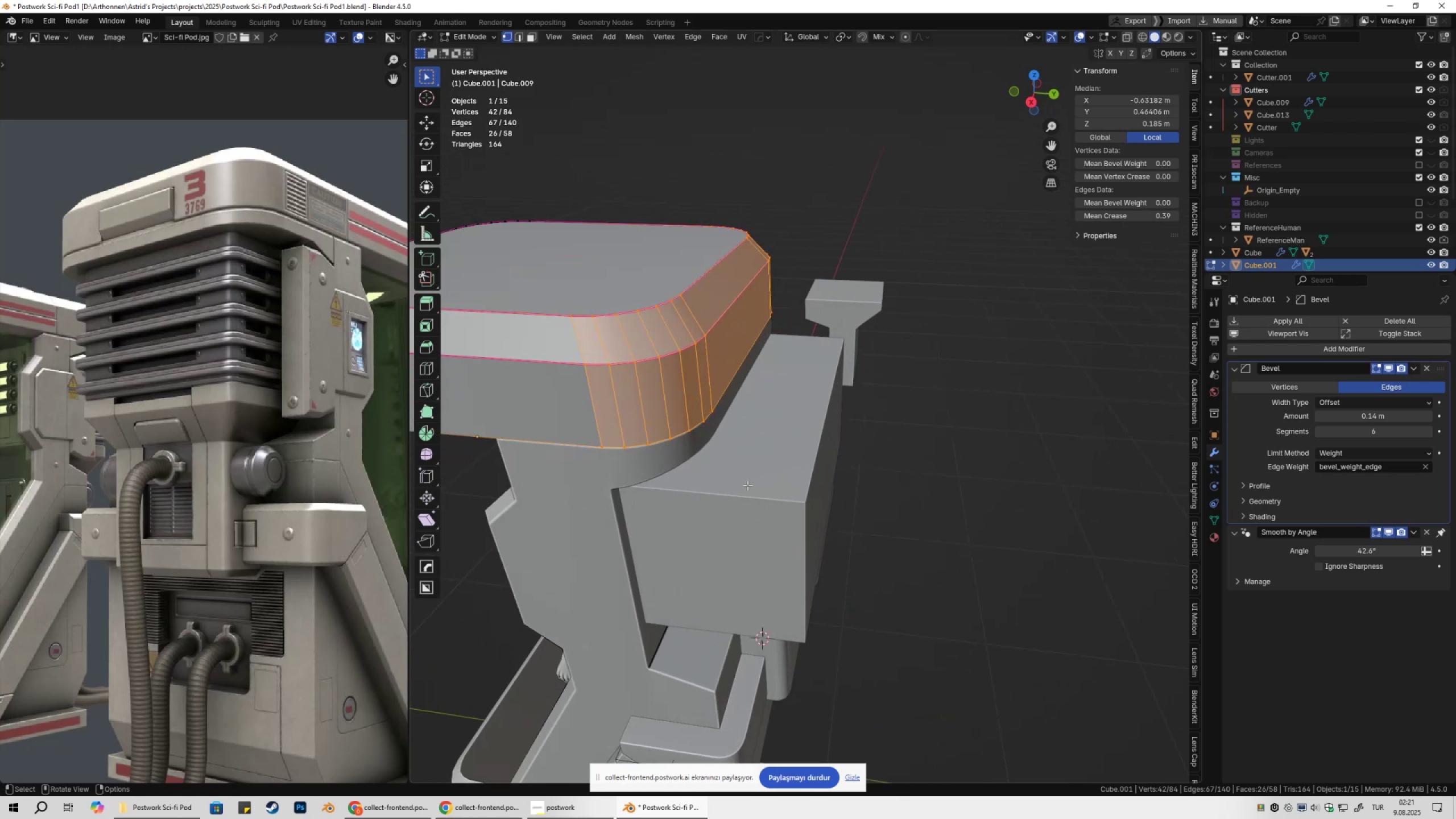 
type(gyb)
 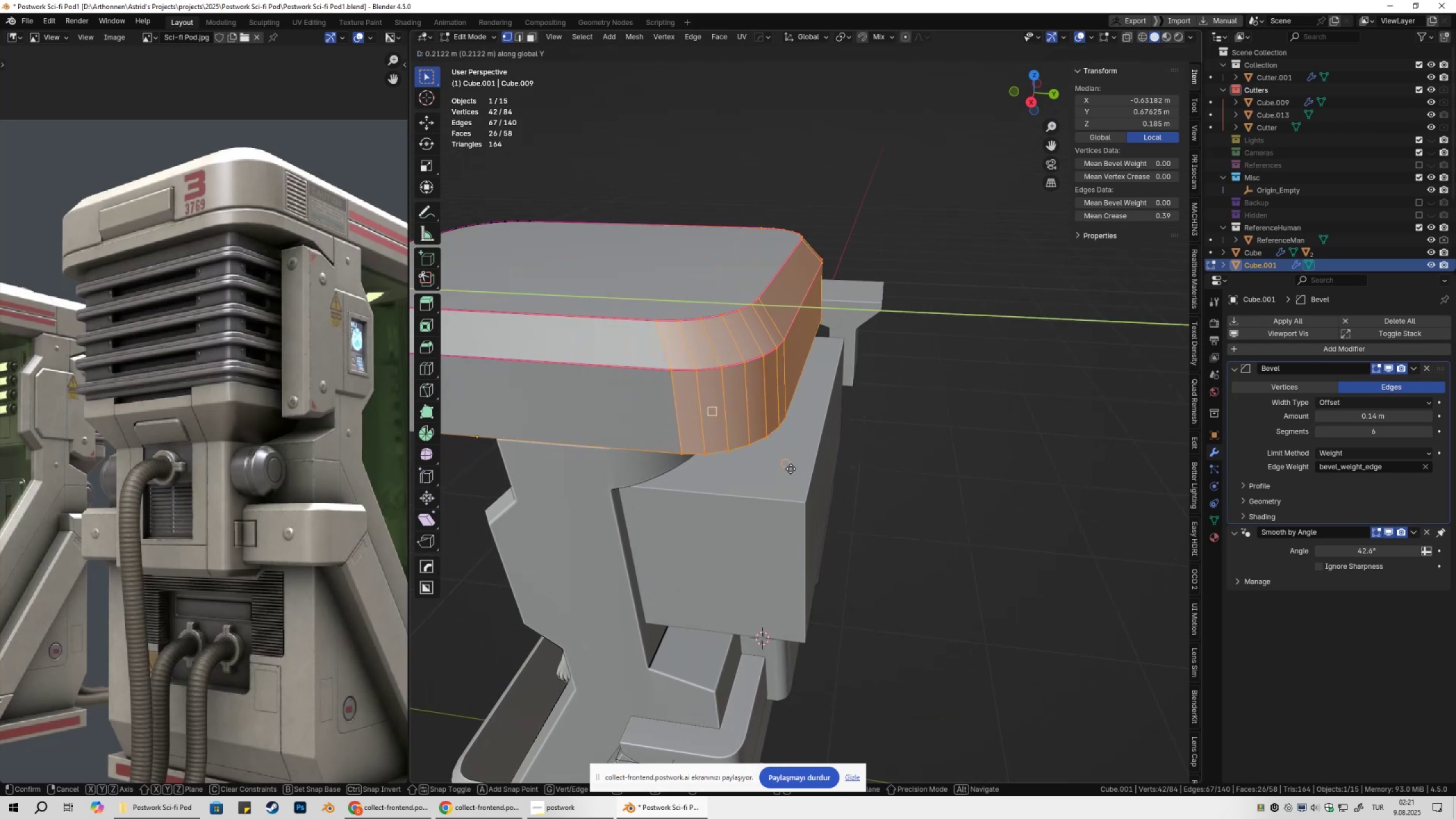 
left_click([806, 497])
 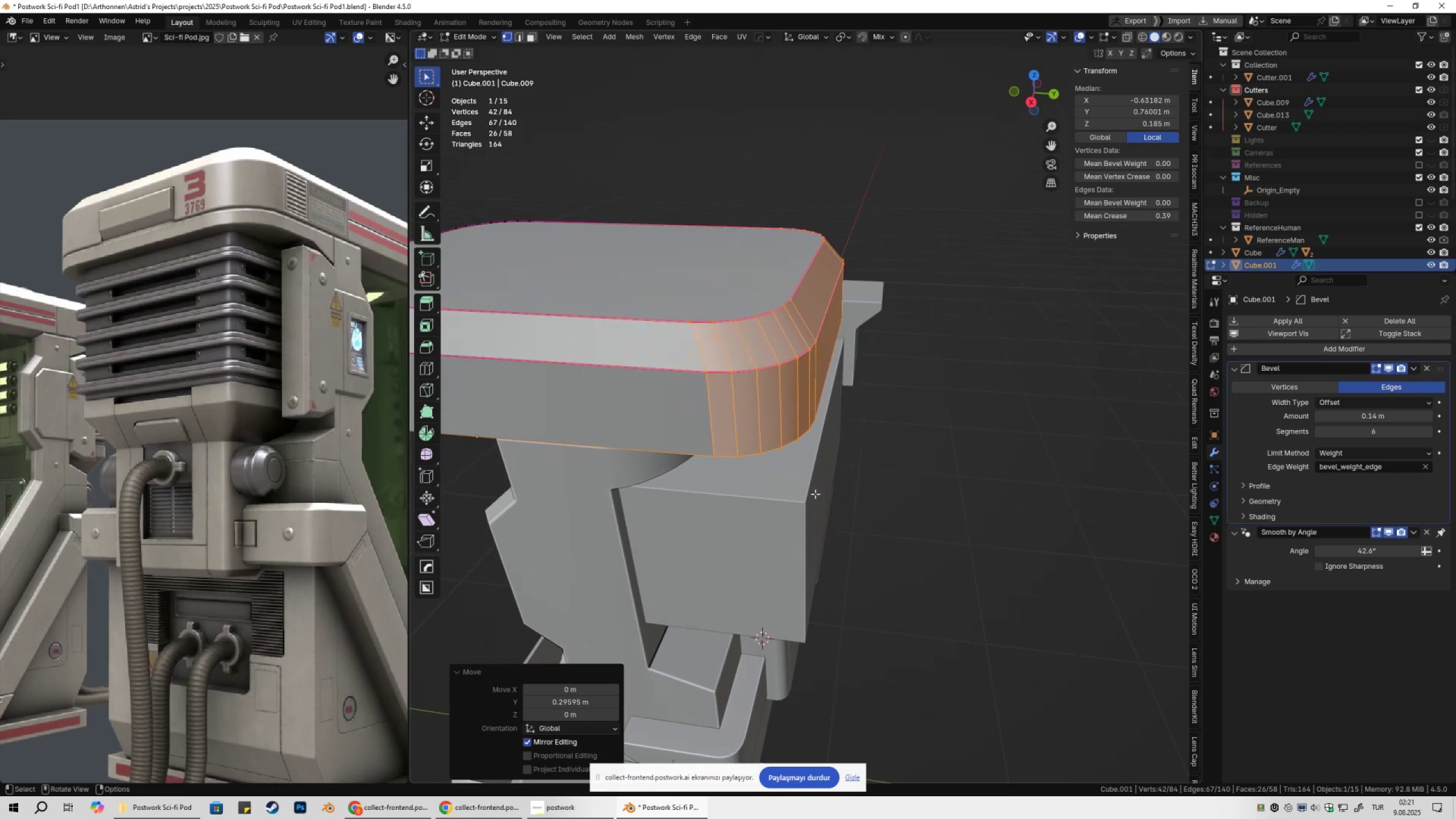 
key(Tab)
 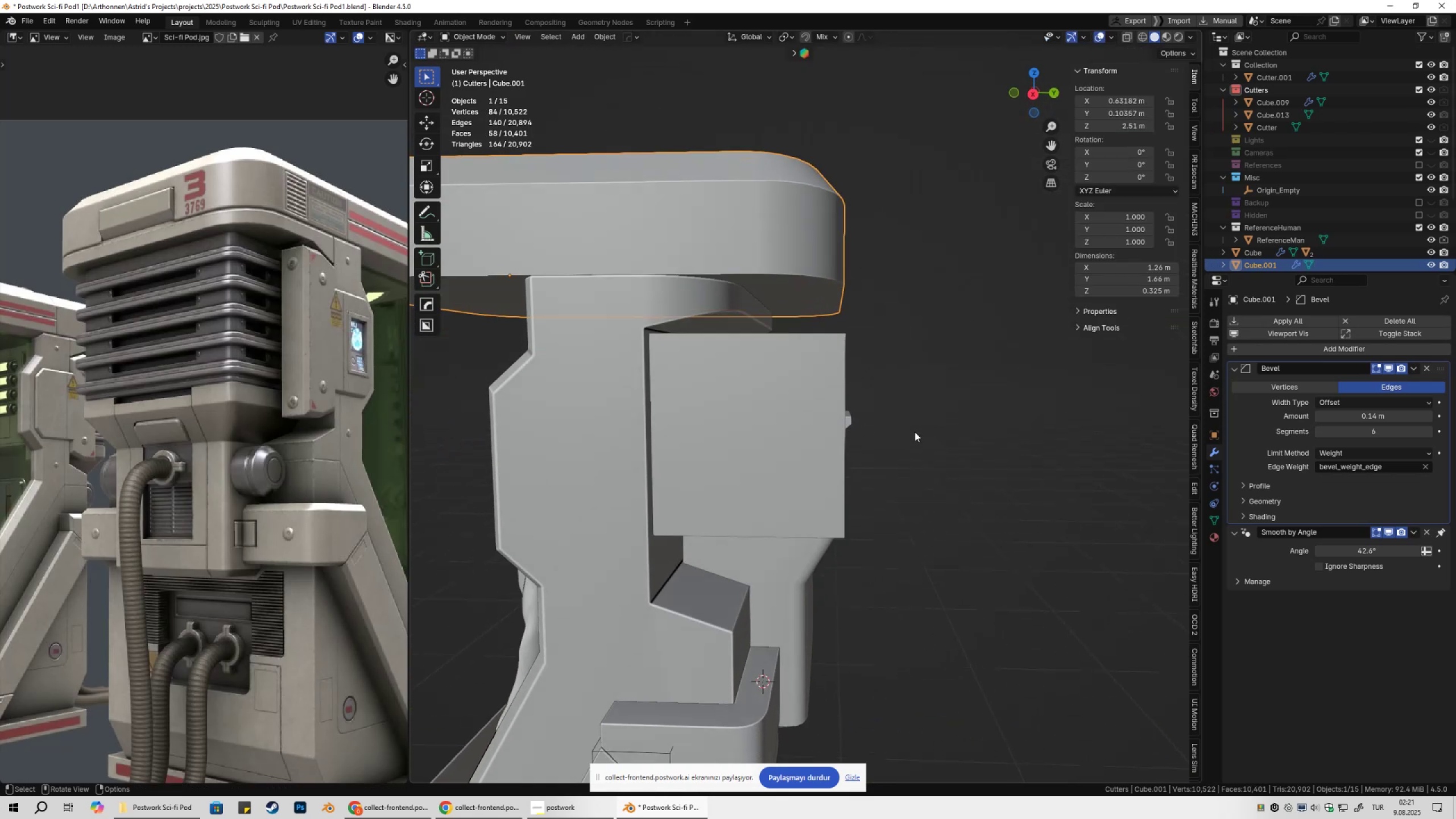 
left_click([915, 432])
 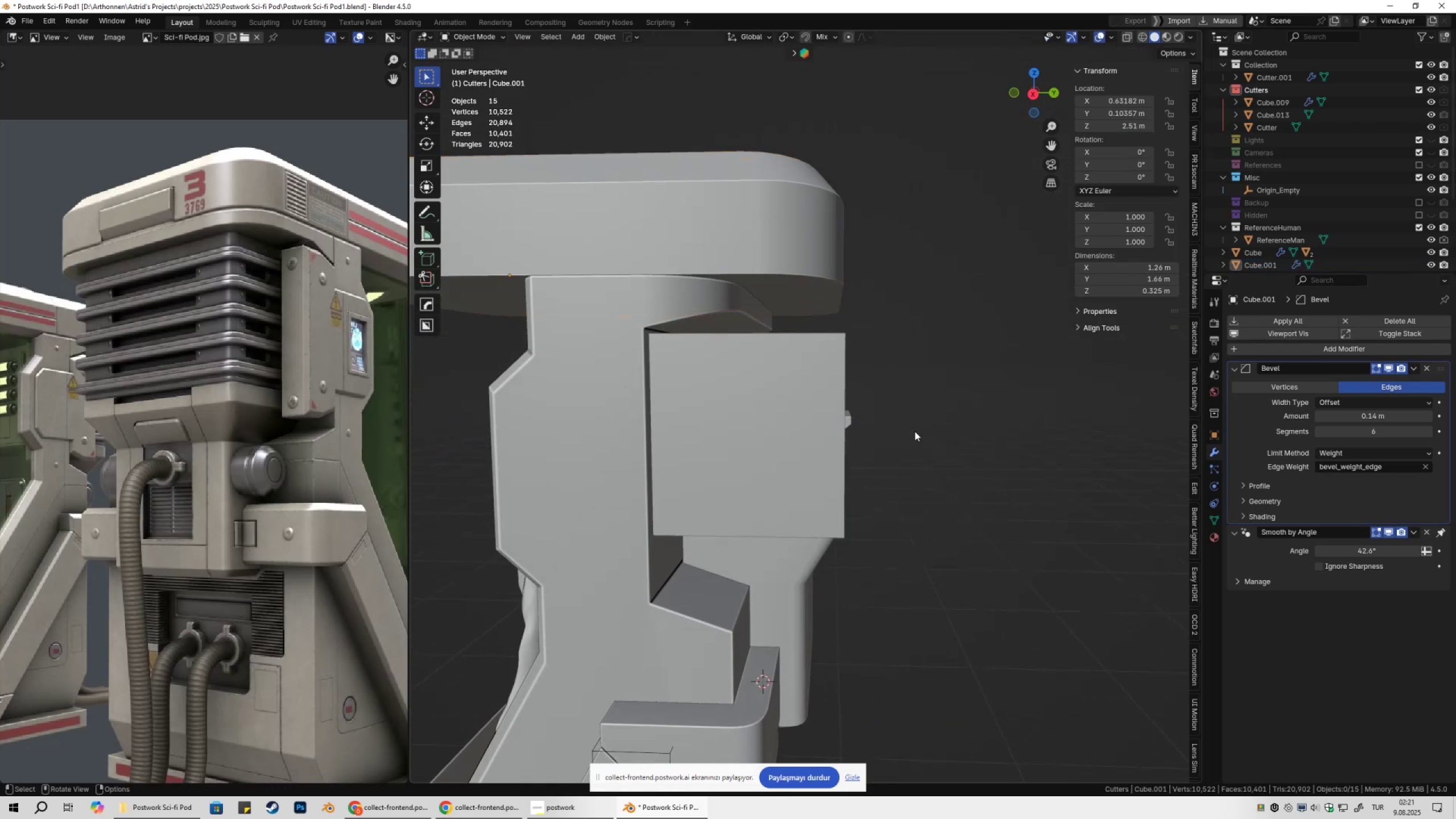 
scroll: coordinate [915, 432], scroll_direction: down, amount: 2.0
 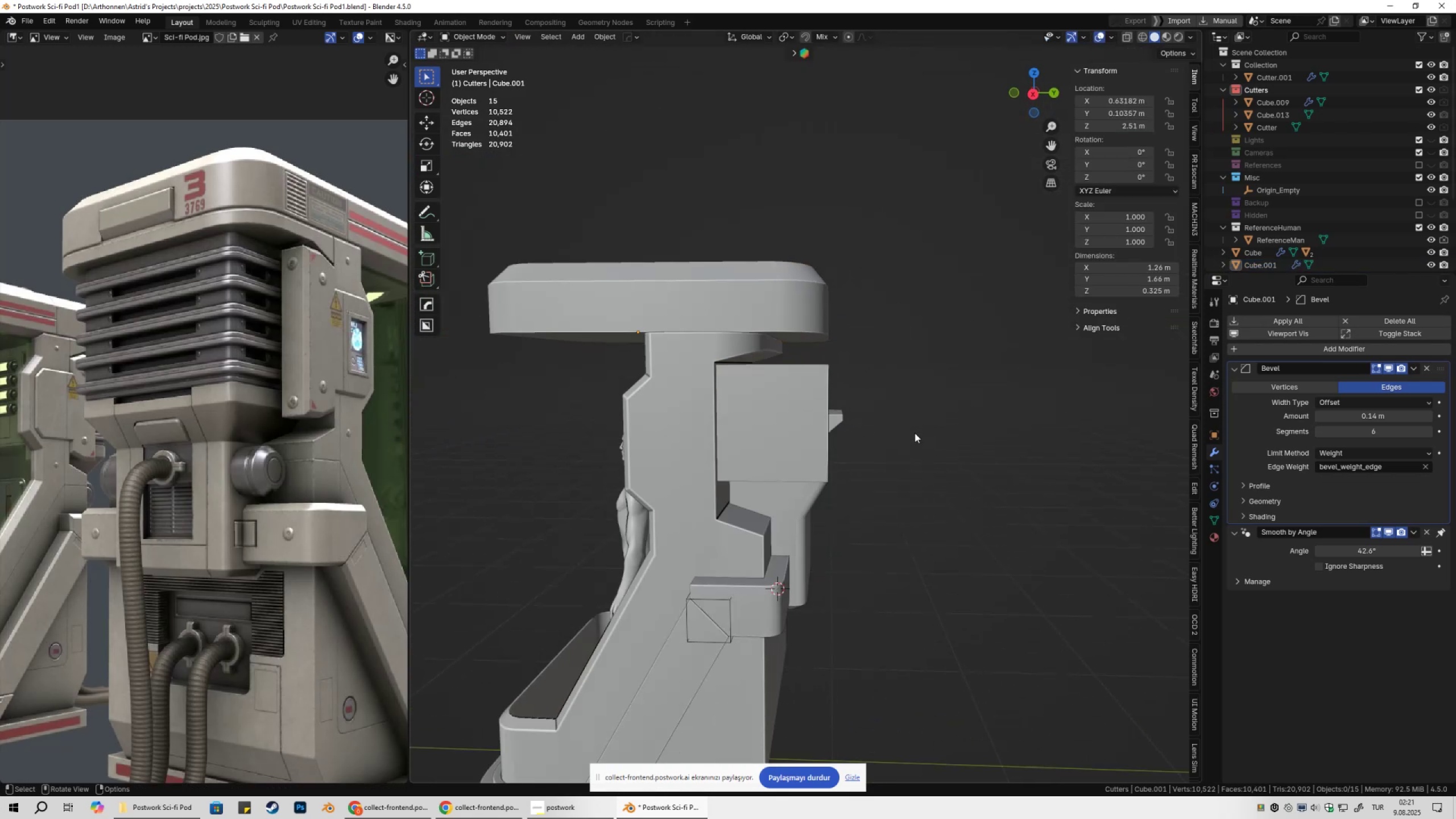 
key(Shift+ShiftLeft)
 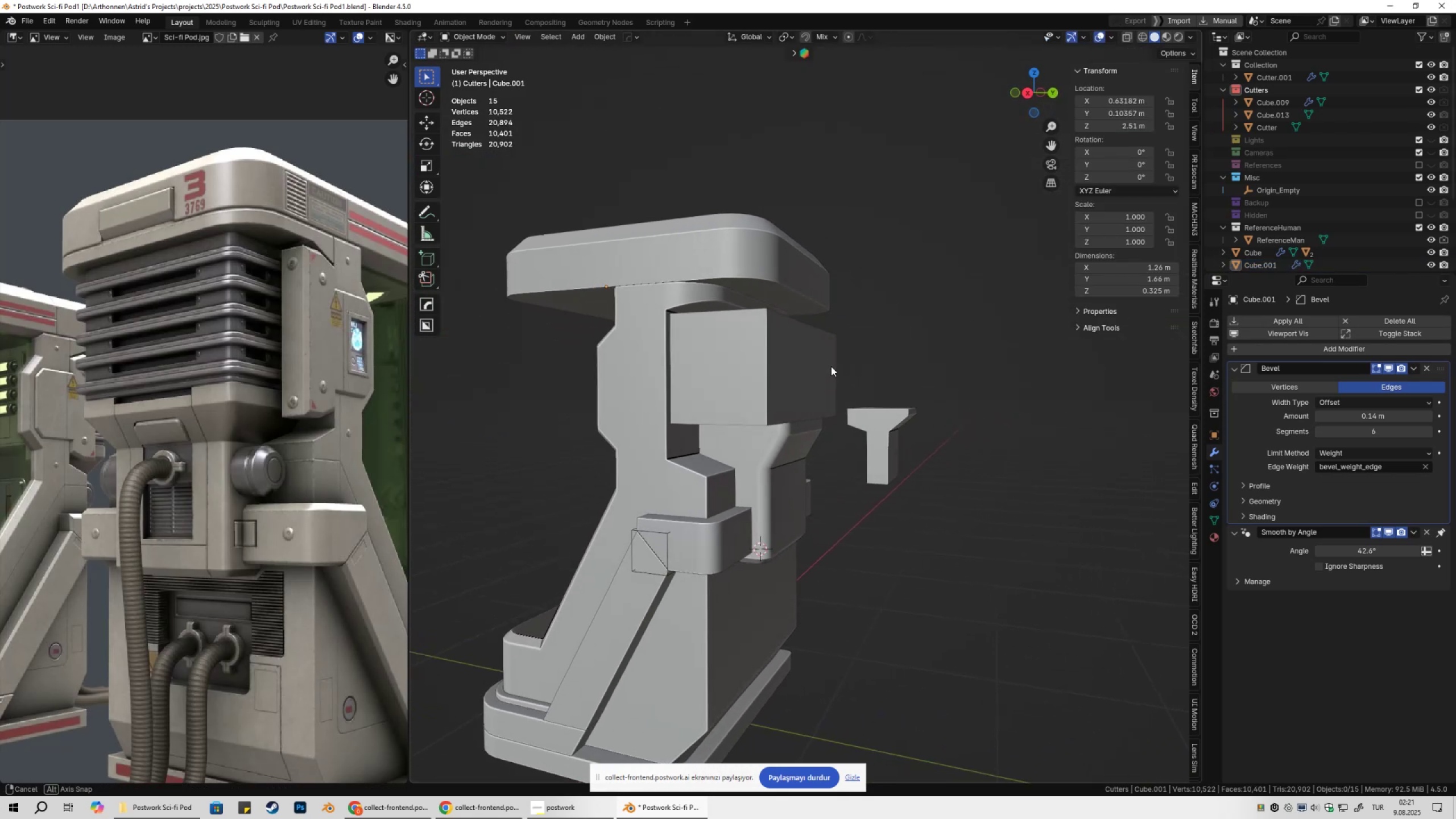 
left_click([709, 282])
 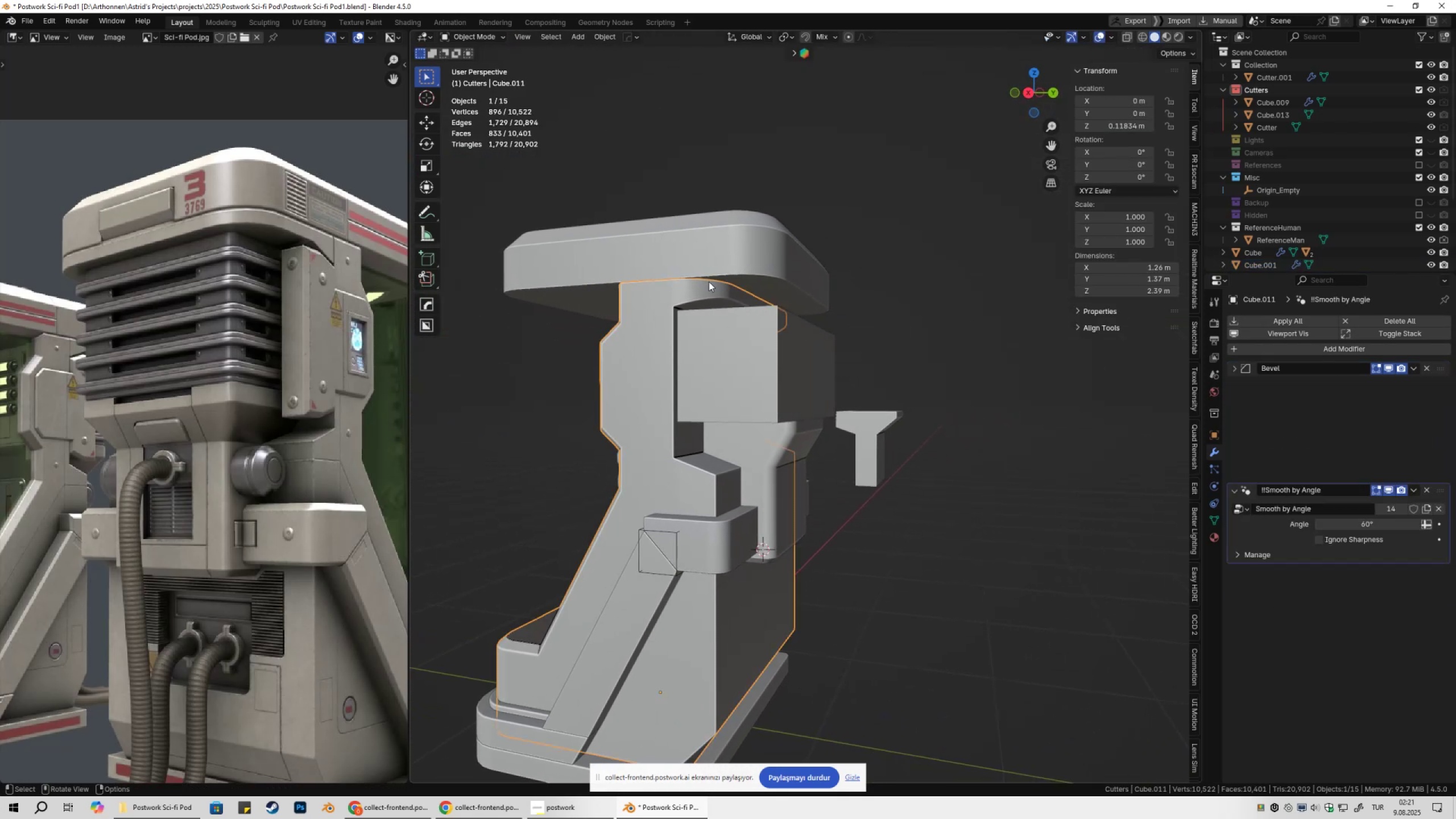 
key(Tab)
 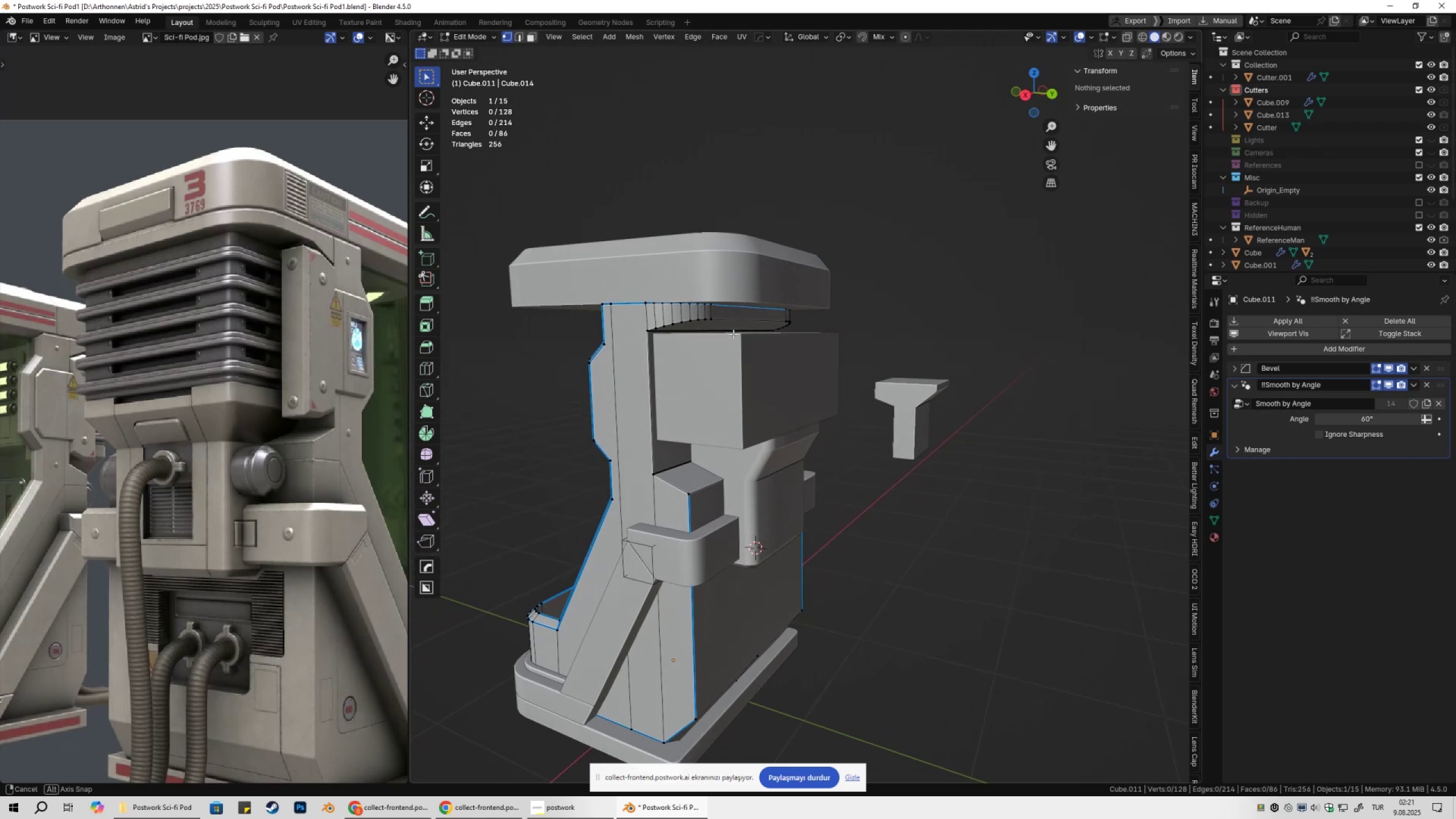 
key(NumpadDivide)
 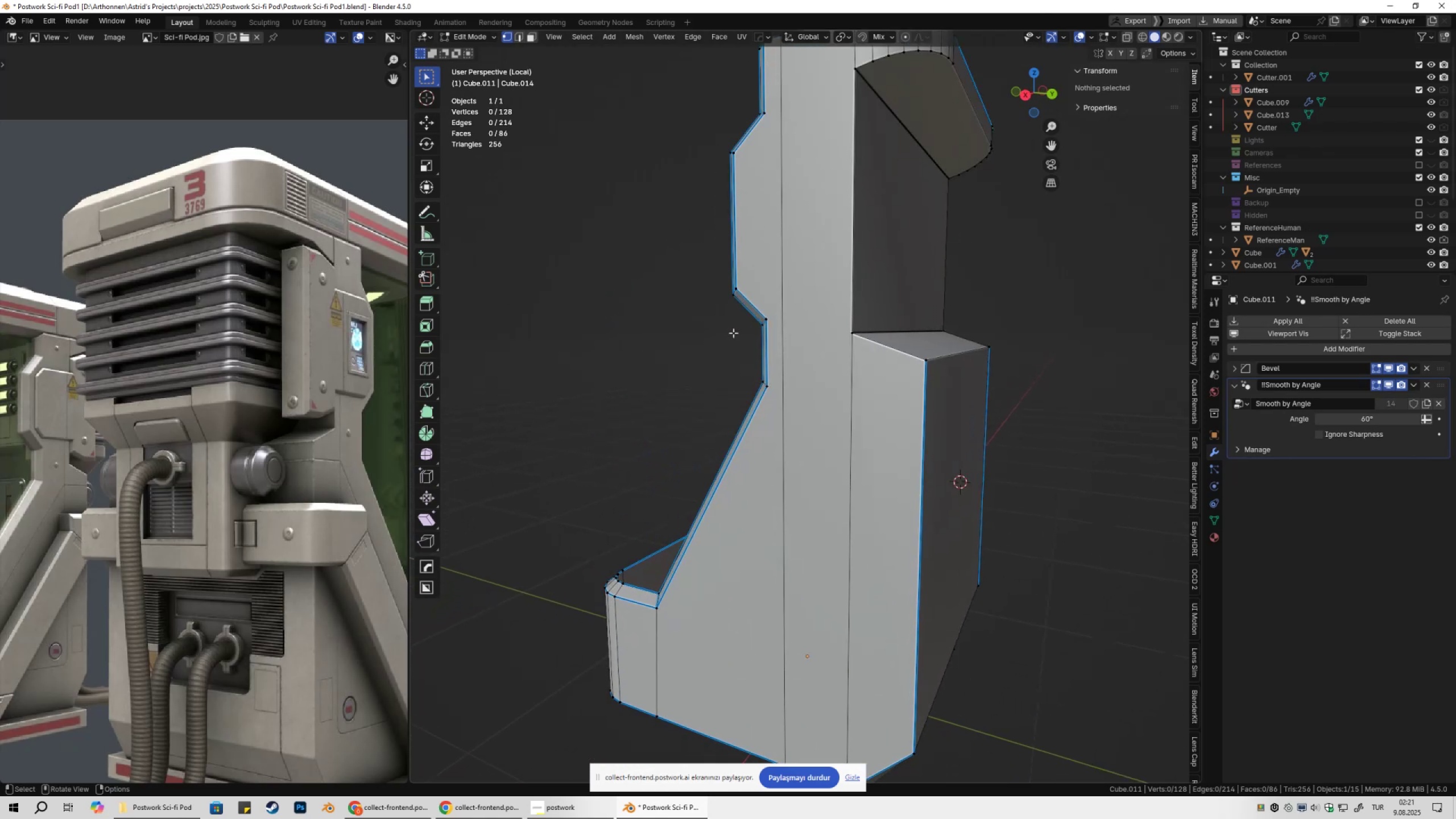 
hold_key(key=ShiftLeft, duration=0.32)
 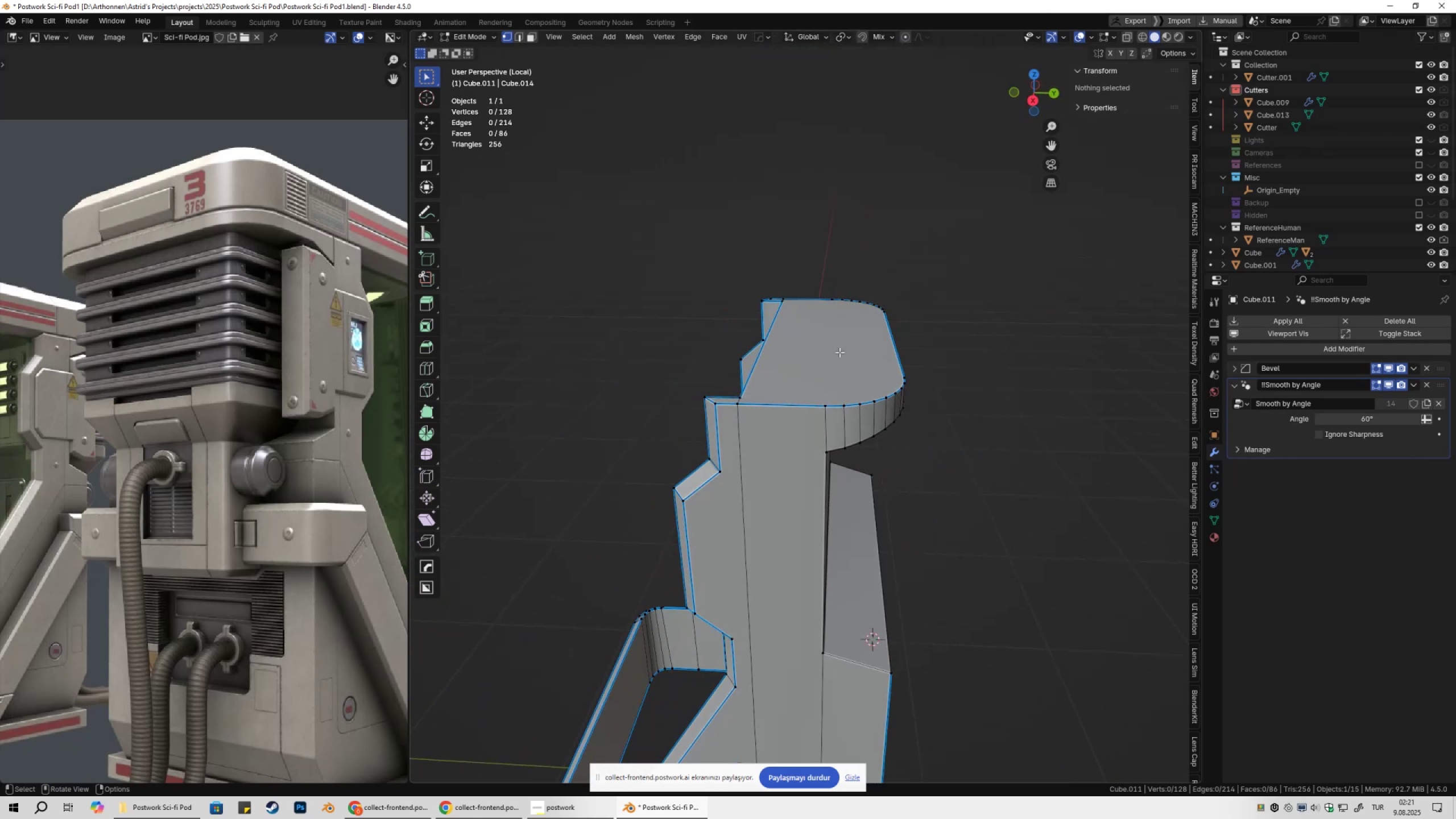 
left_click([829, 303])
 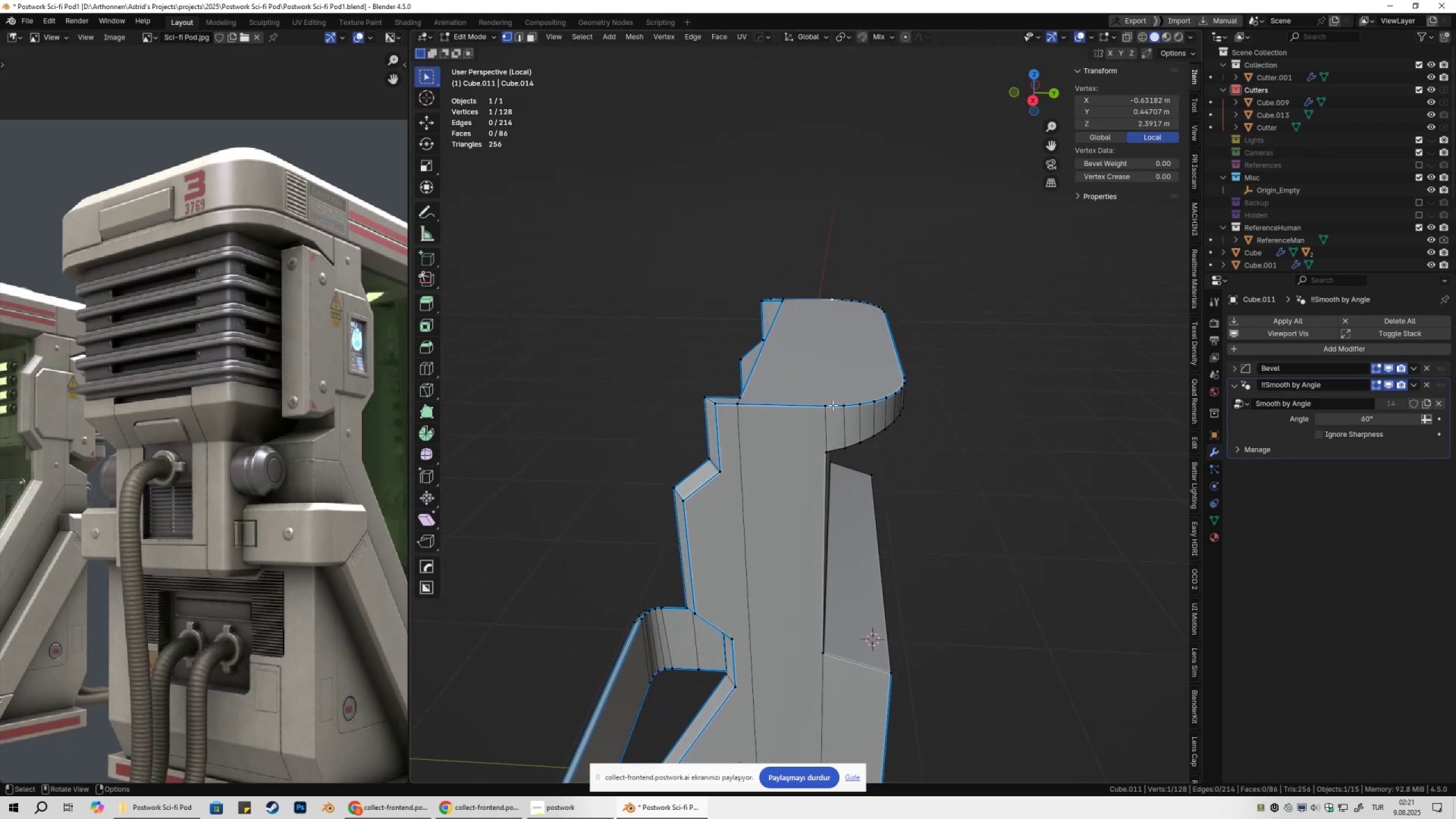 
hold_key(key=ShiftLeft, duration=0.35)
 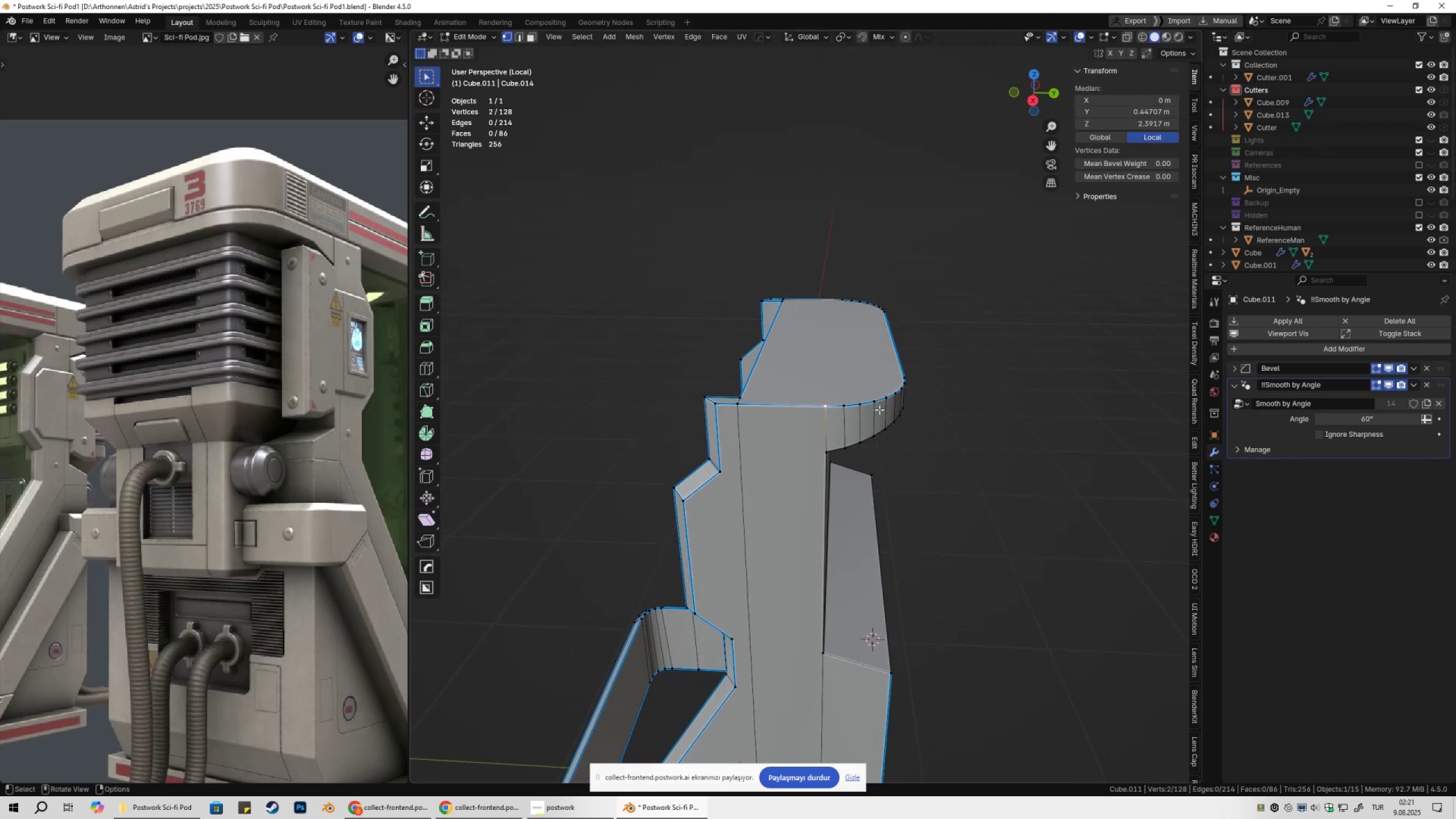 
key(J)
 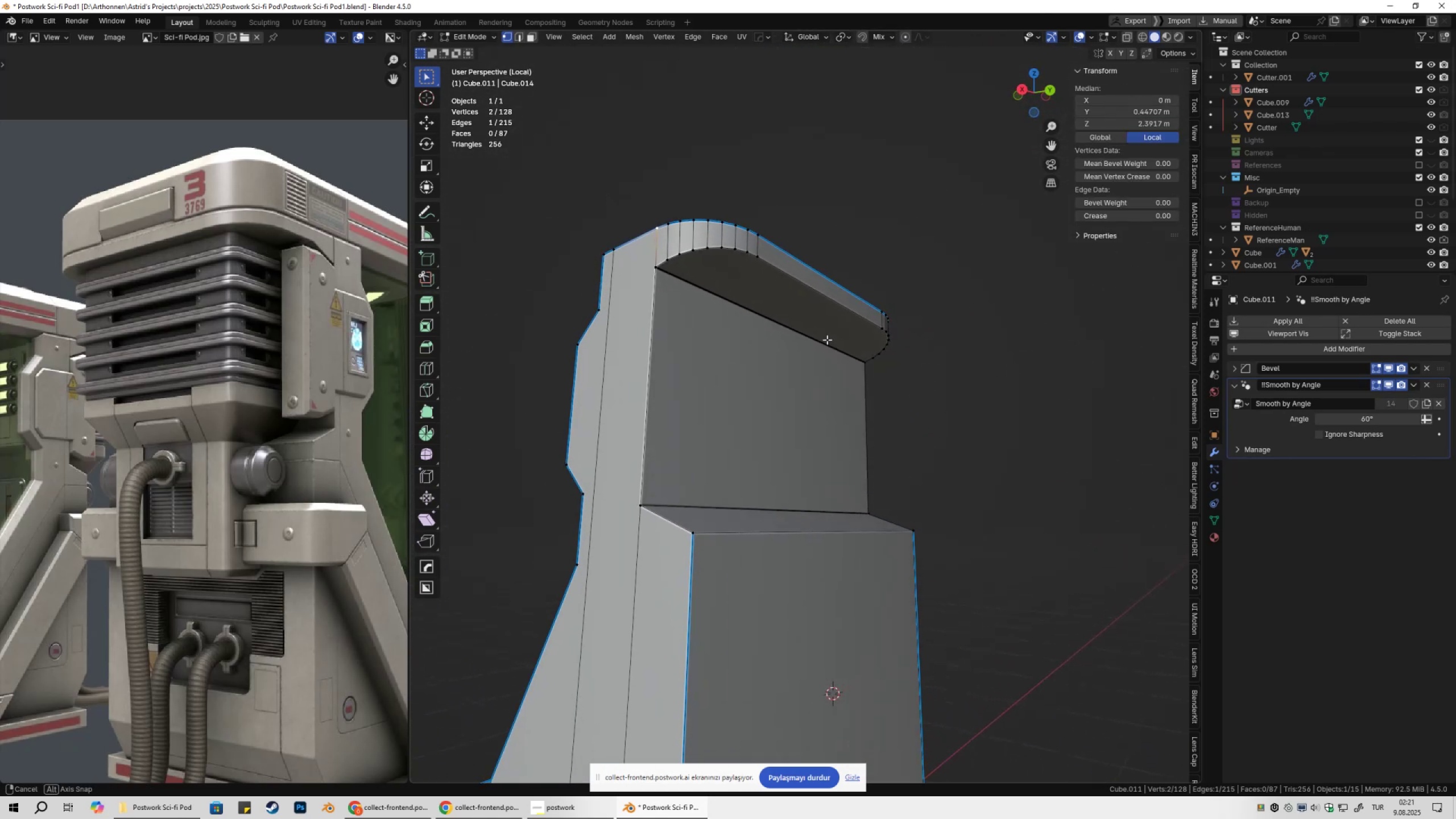 
key(3)
 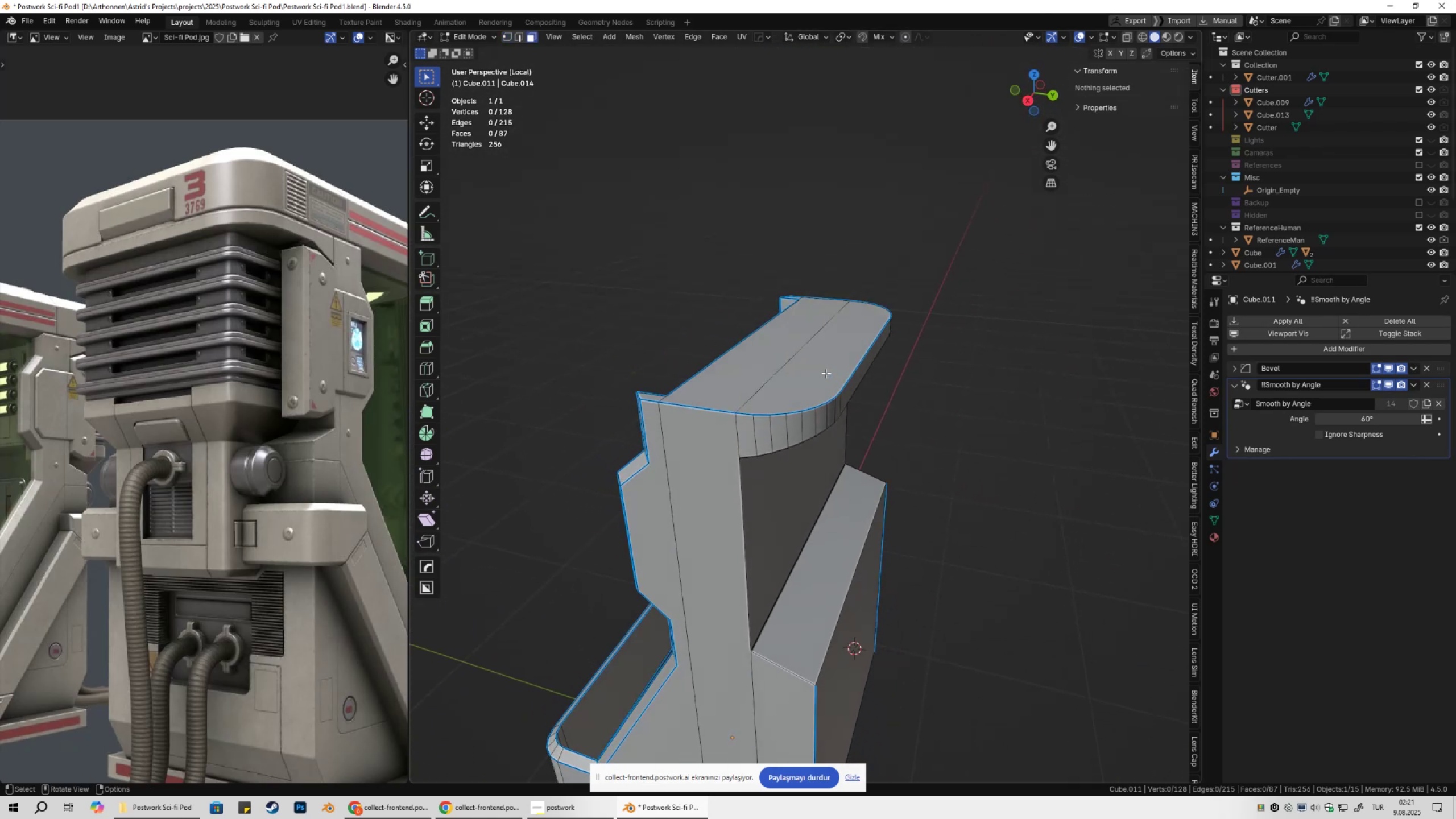 
left_click([826, 373])
 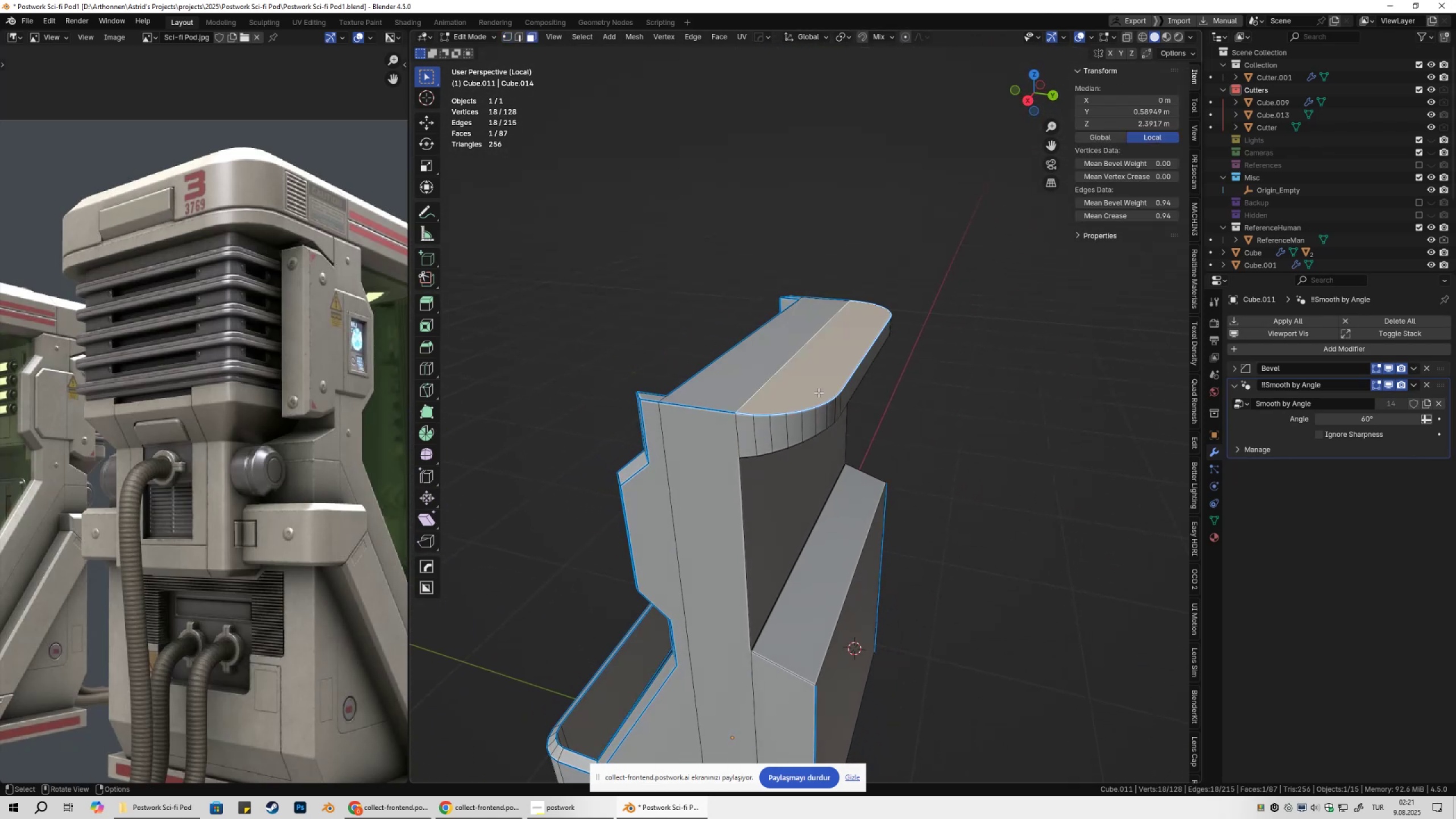 
hold_key(key=ShiftLeft, duration=0.47)
 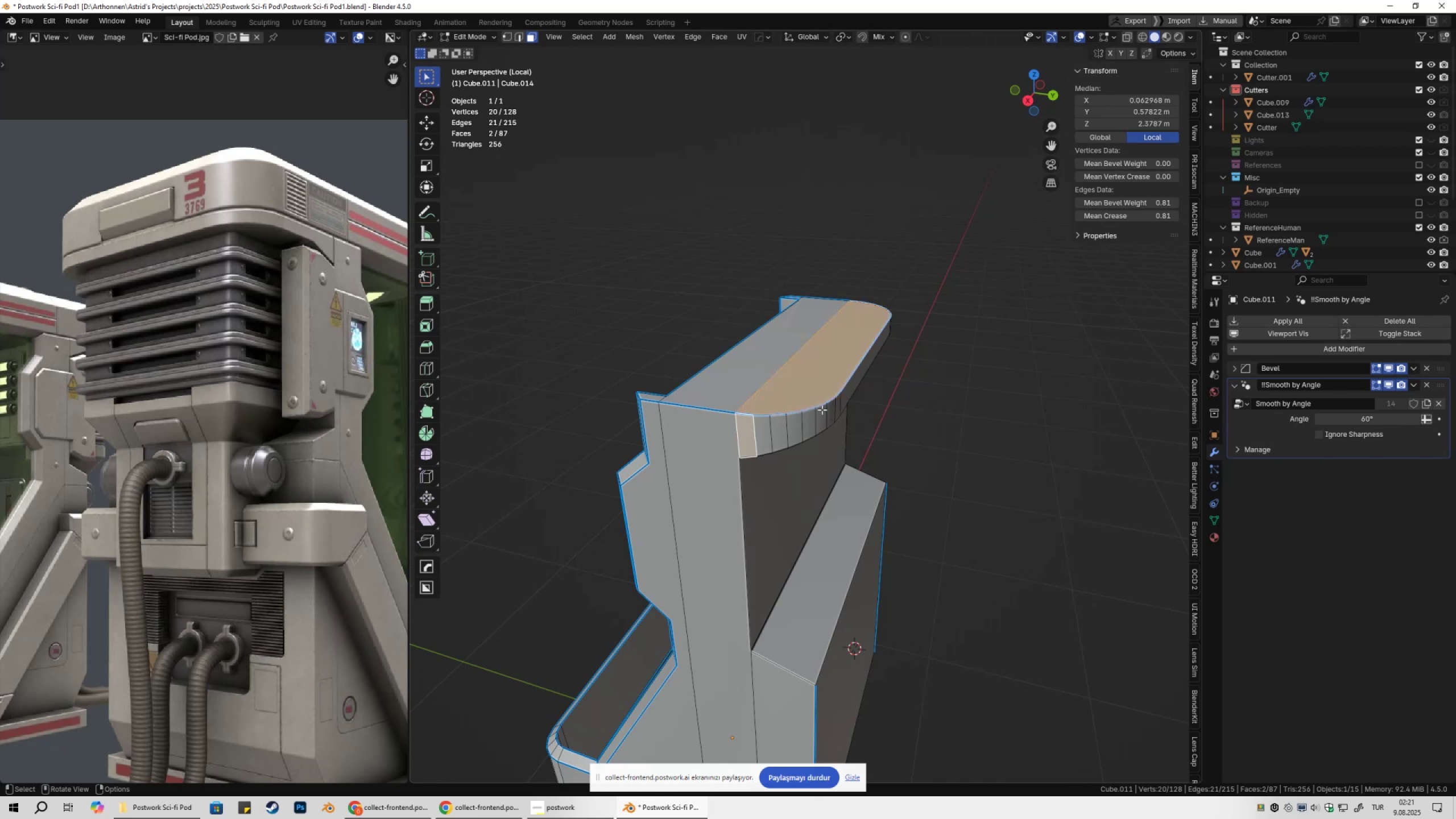 
hold_key(key=ControlLeft, duration=0.59)
left_click([837, 408])
 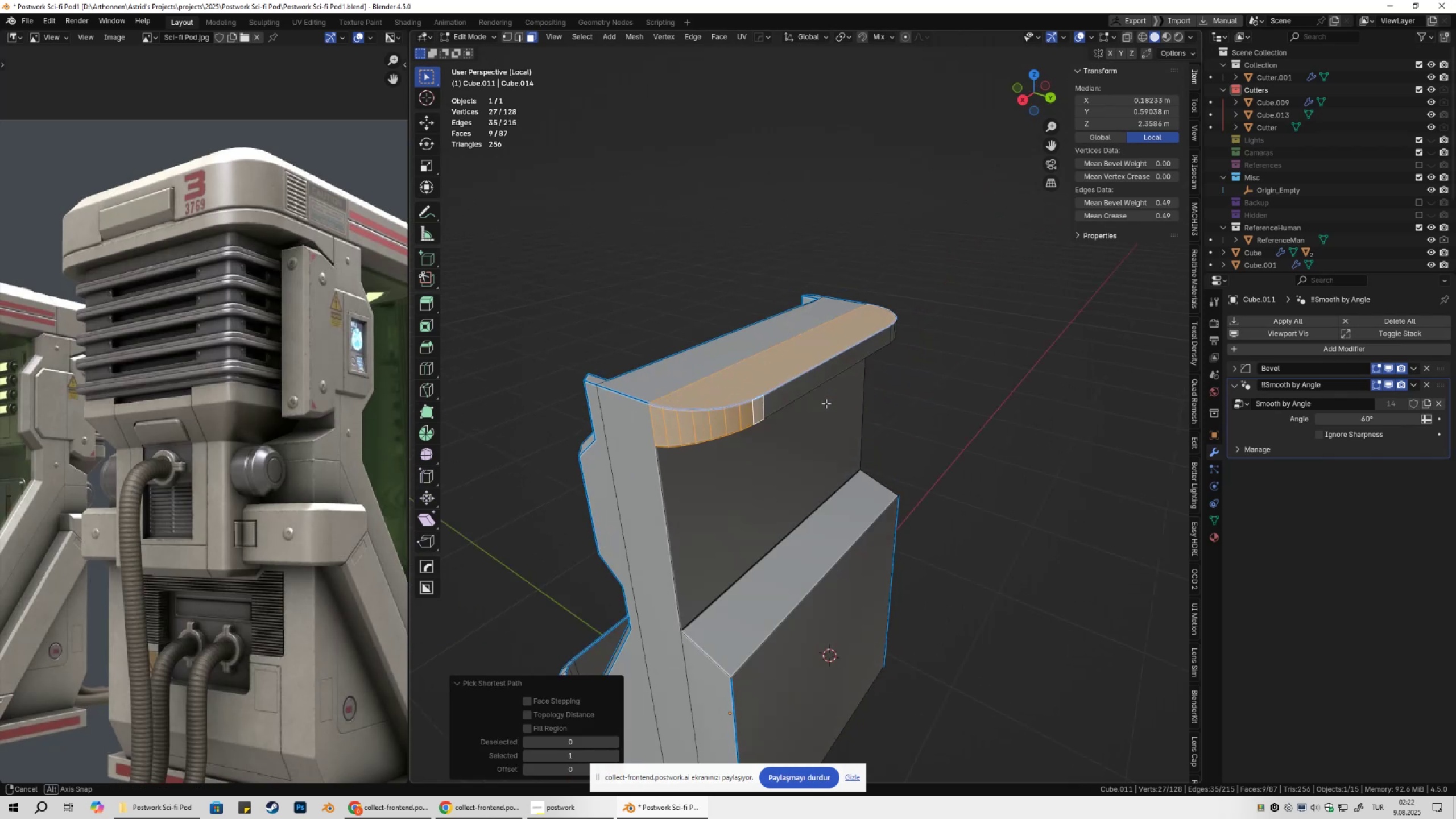 
hold_key(key=ShiftLeft, duration=0.38)
left_click([752, 384])
 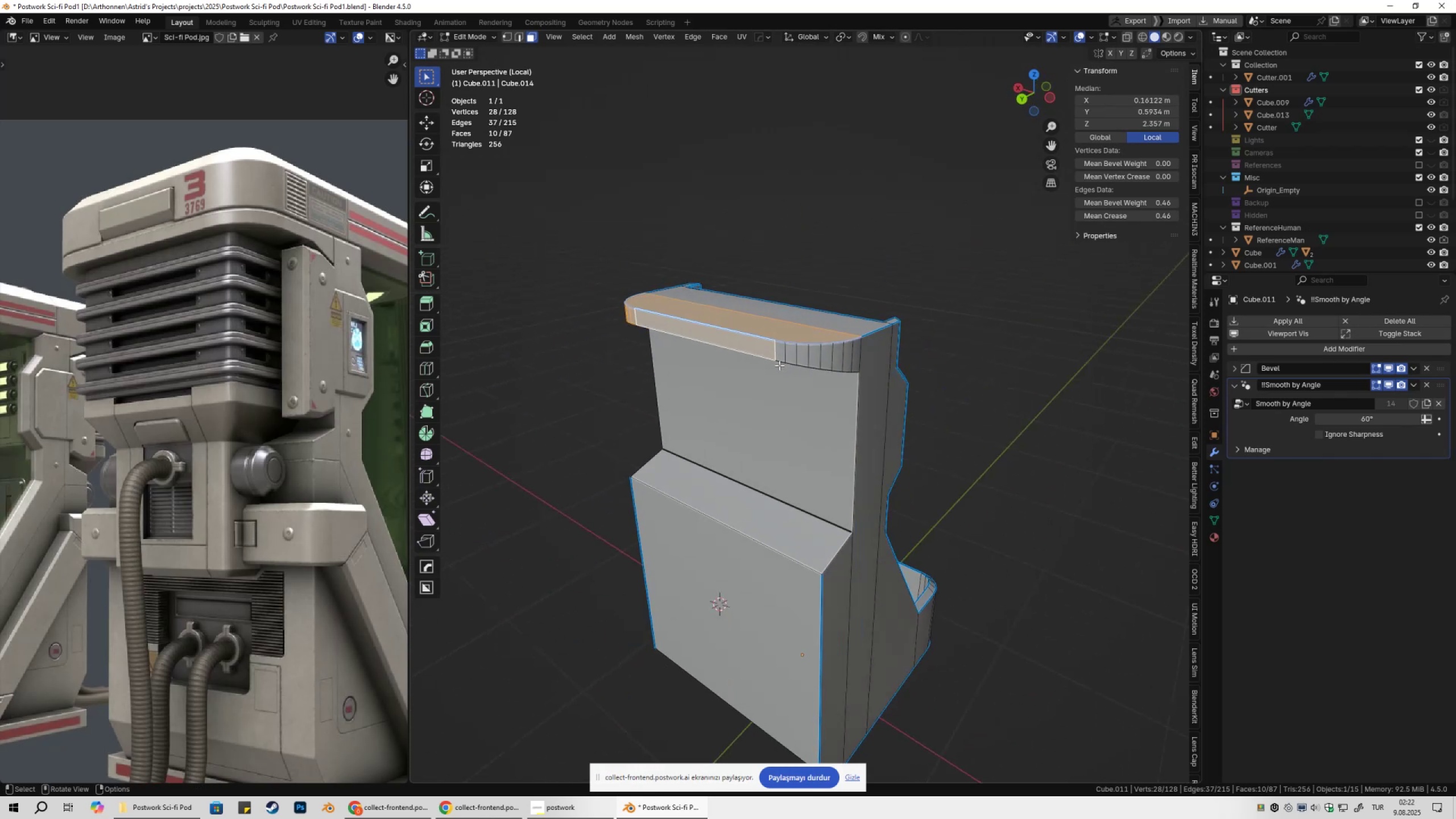 
hold_key(key=ControlLeft, duration=0.73)
 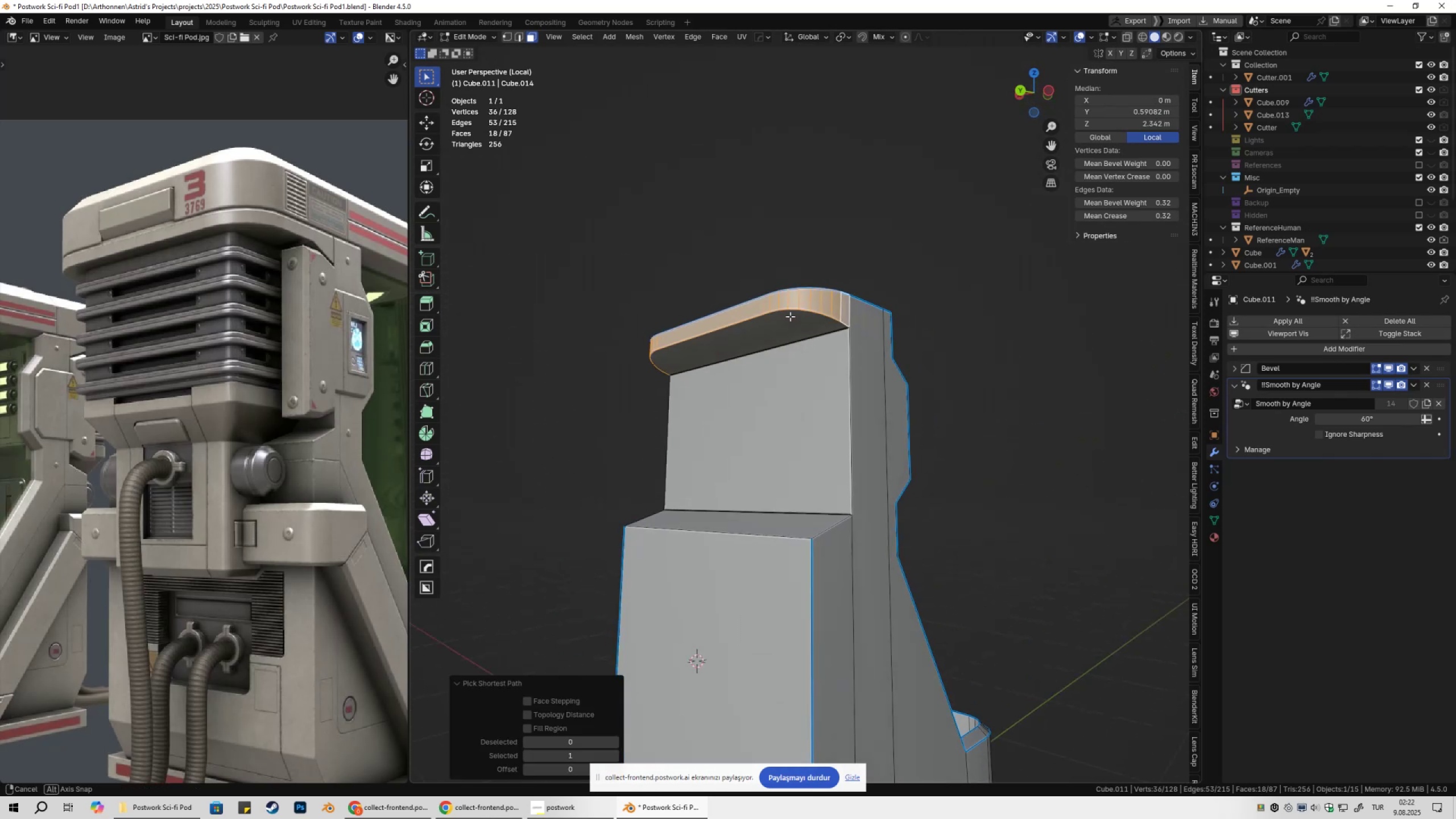 
hold_key(key=ShiftLeft, duration=0.33)
left_click([780, 323])
 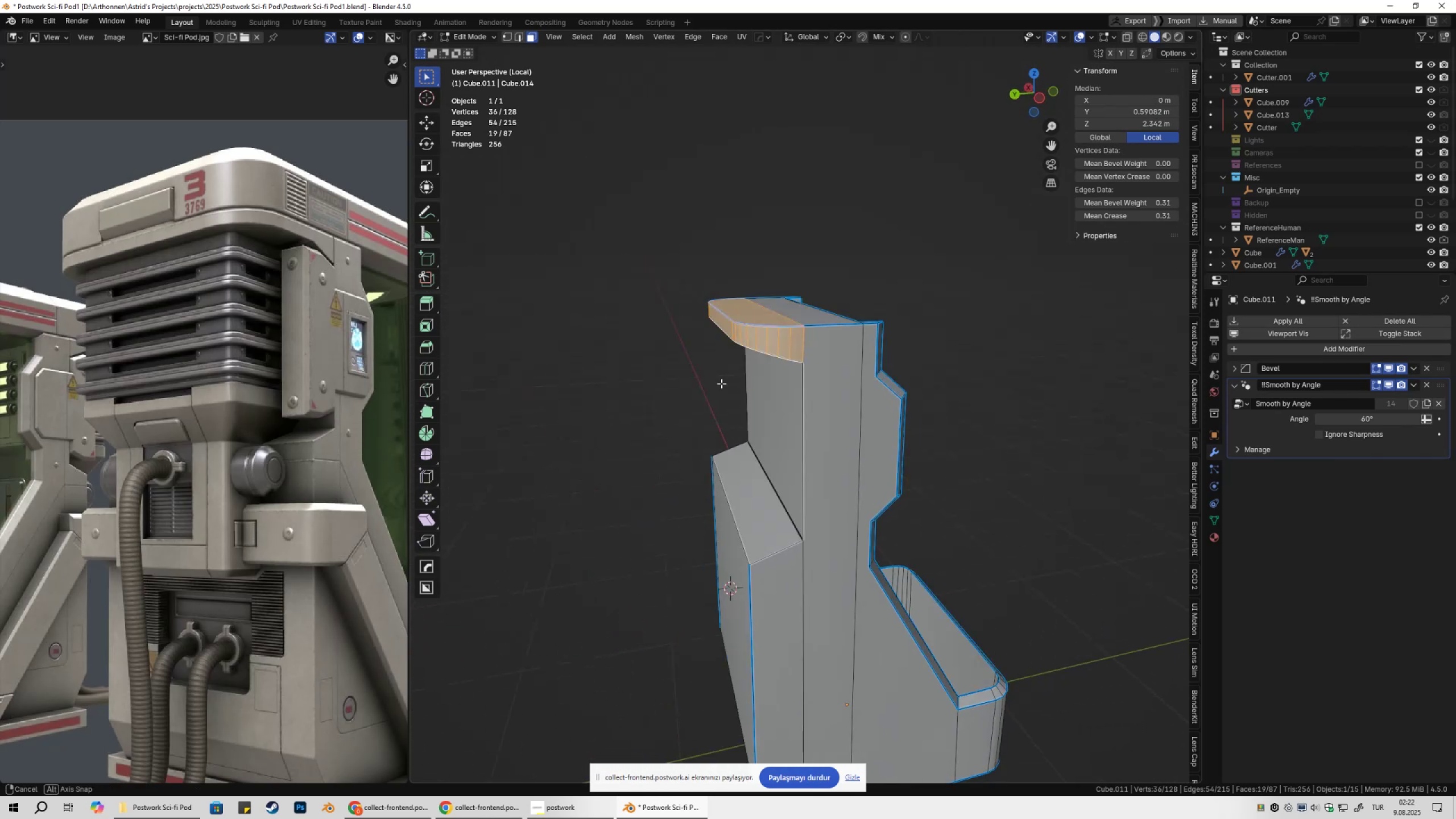 
type(gy)
key(Escape)
type(v)
key(Escape)
 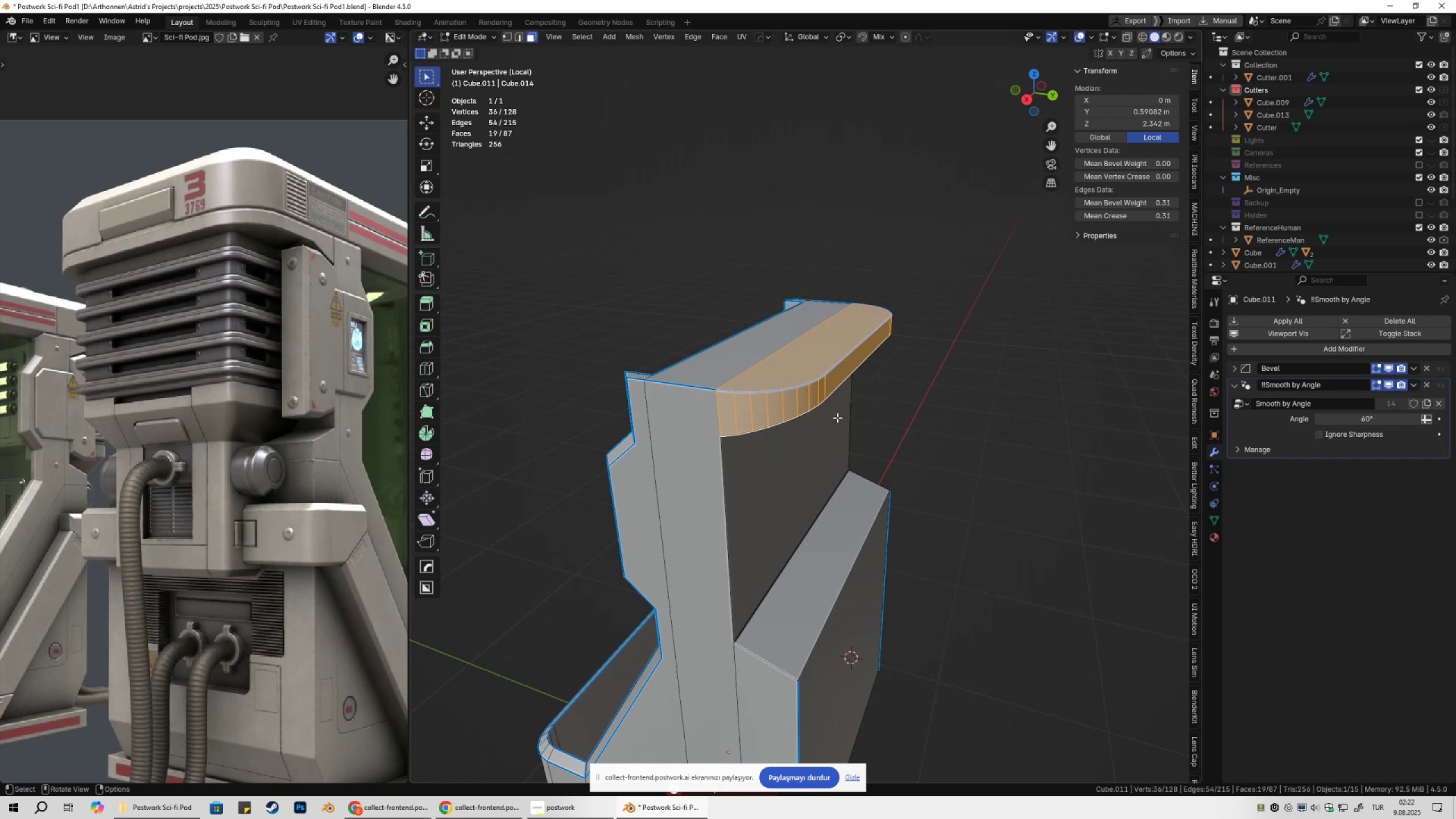 
key(Shift+ShiftLeft)
 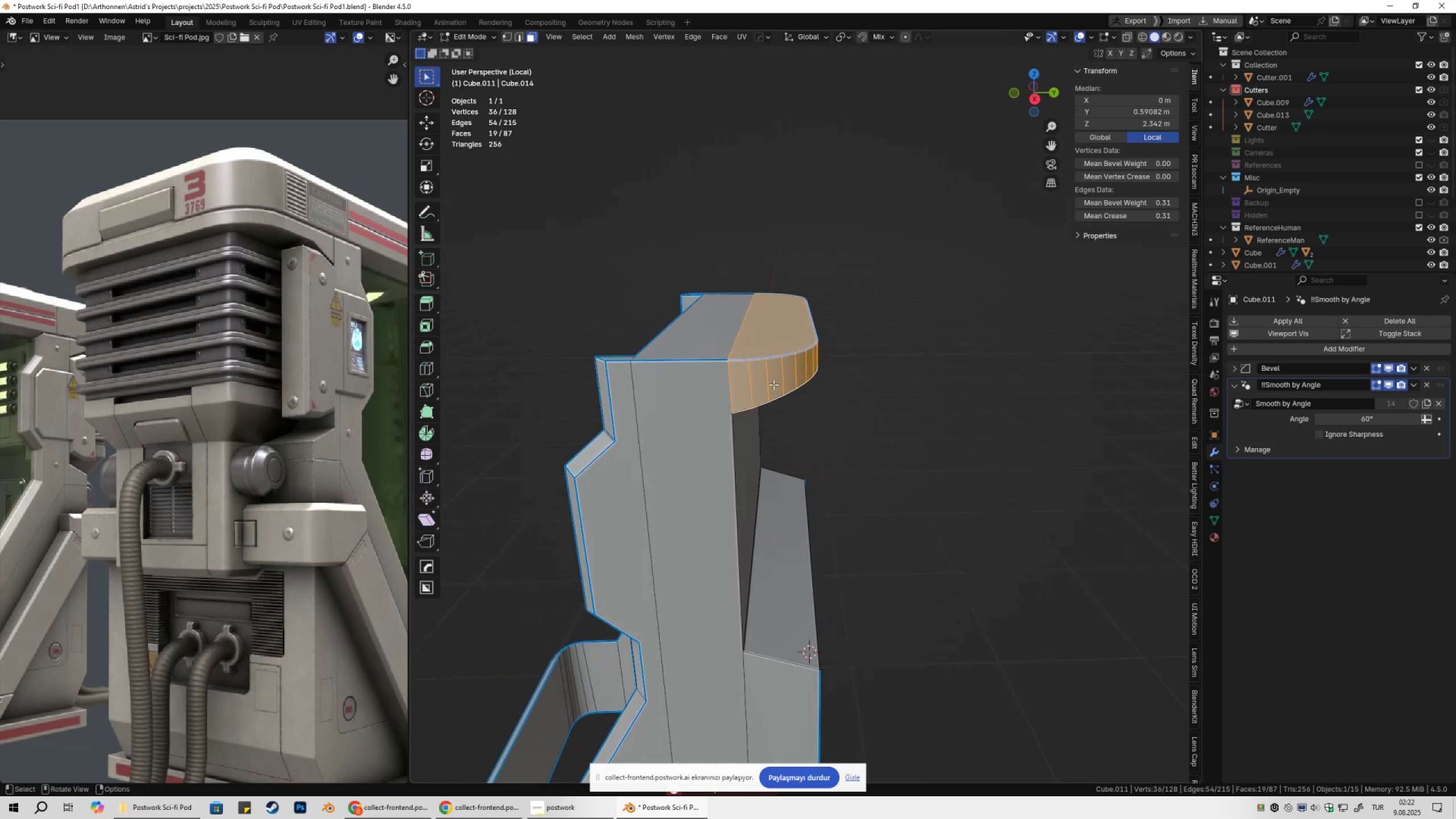 
key(NumpadDivide)
 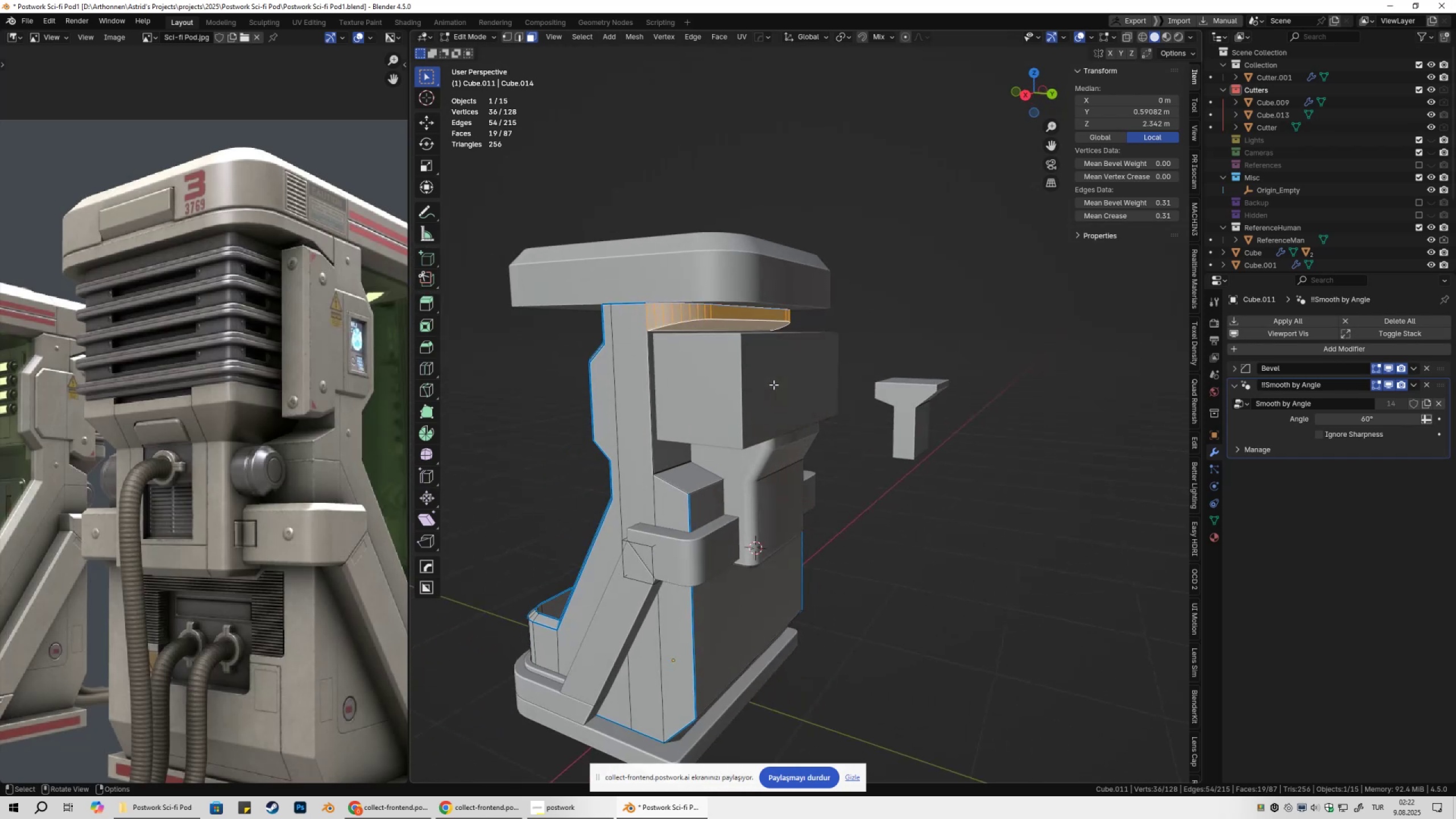 
wait(10.29)
 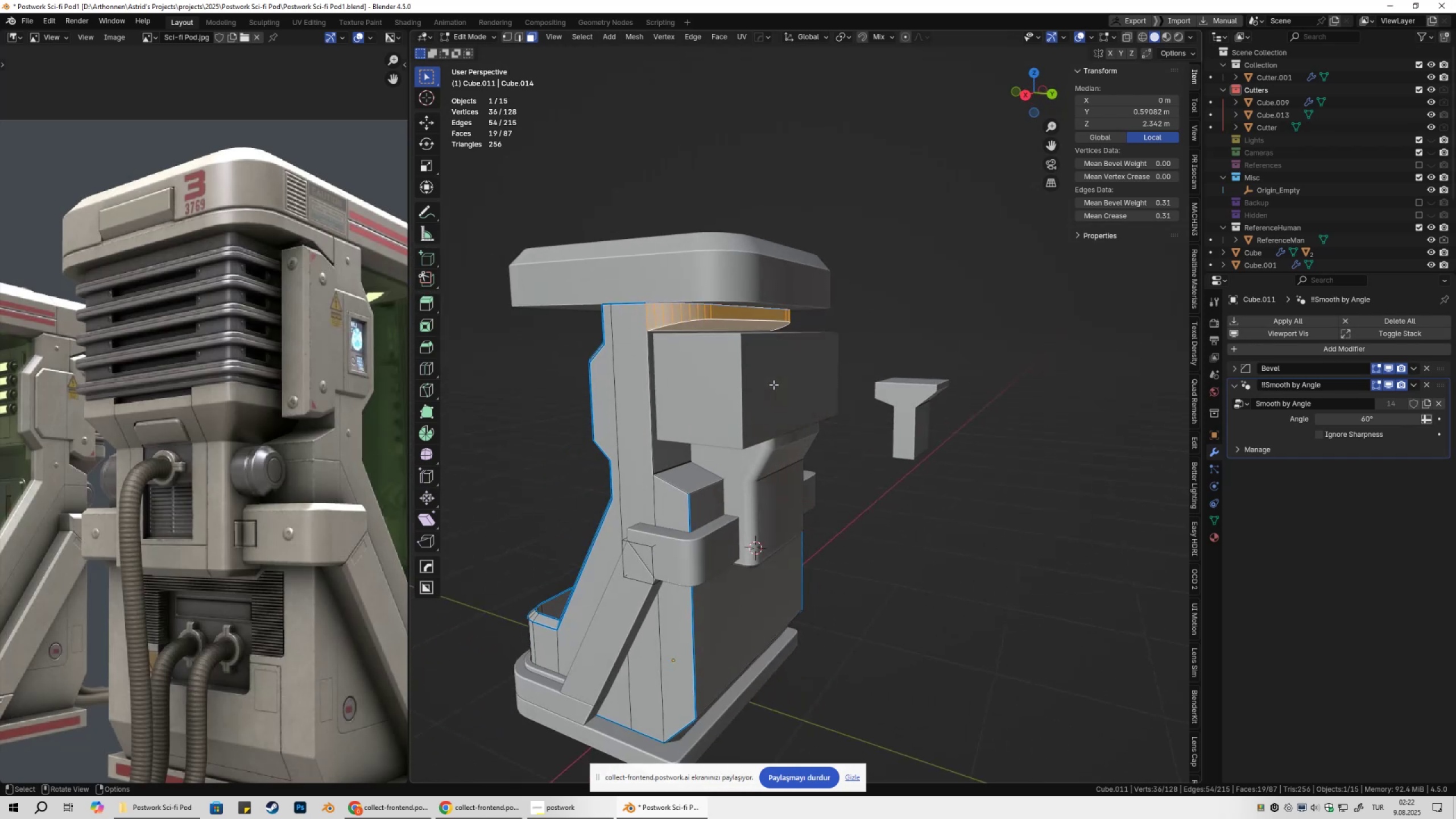 
type(Dyp)
 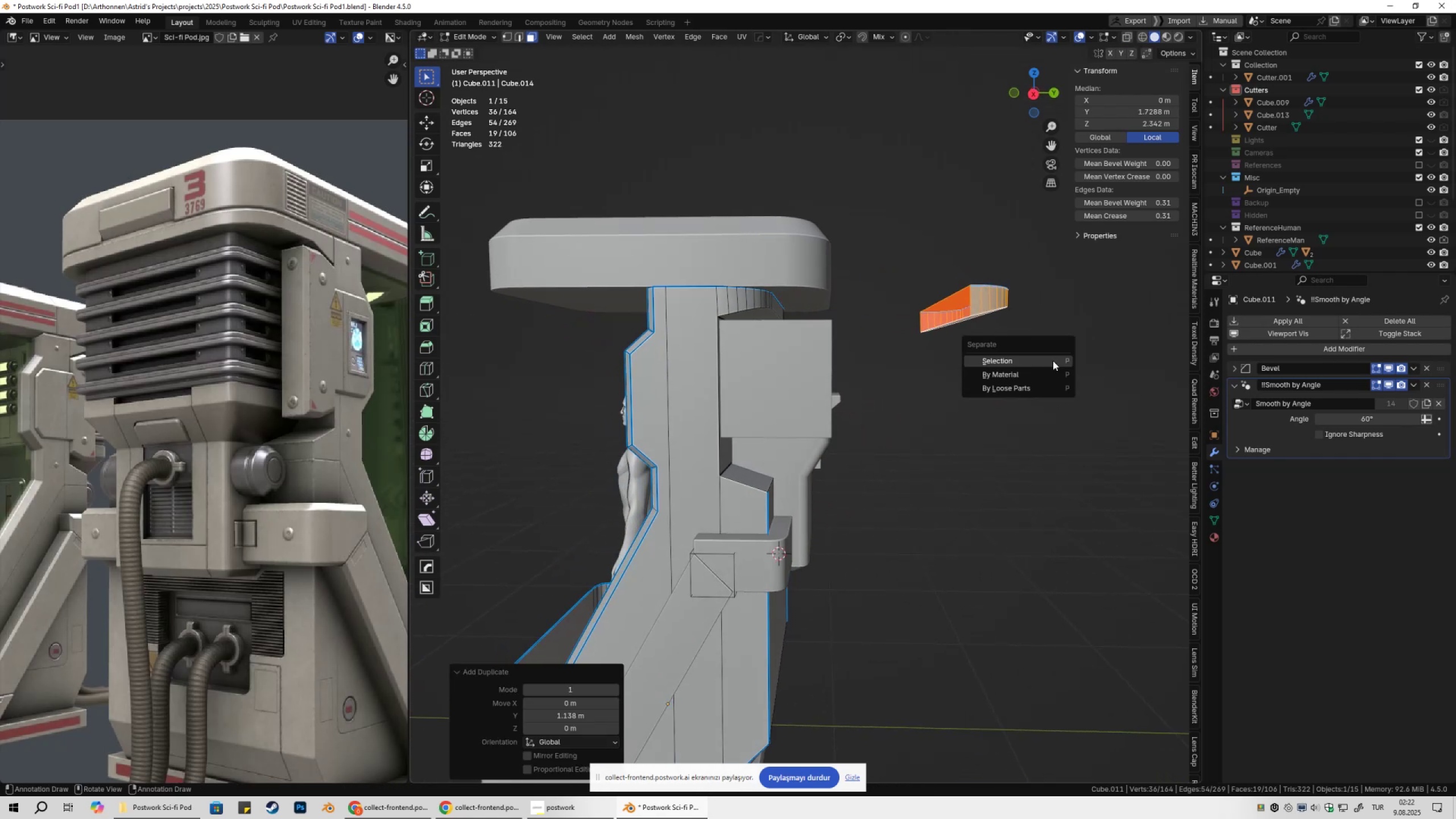 
left_click([1053, 361])
 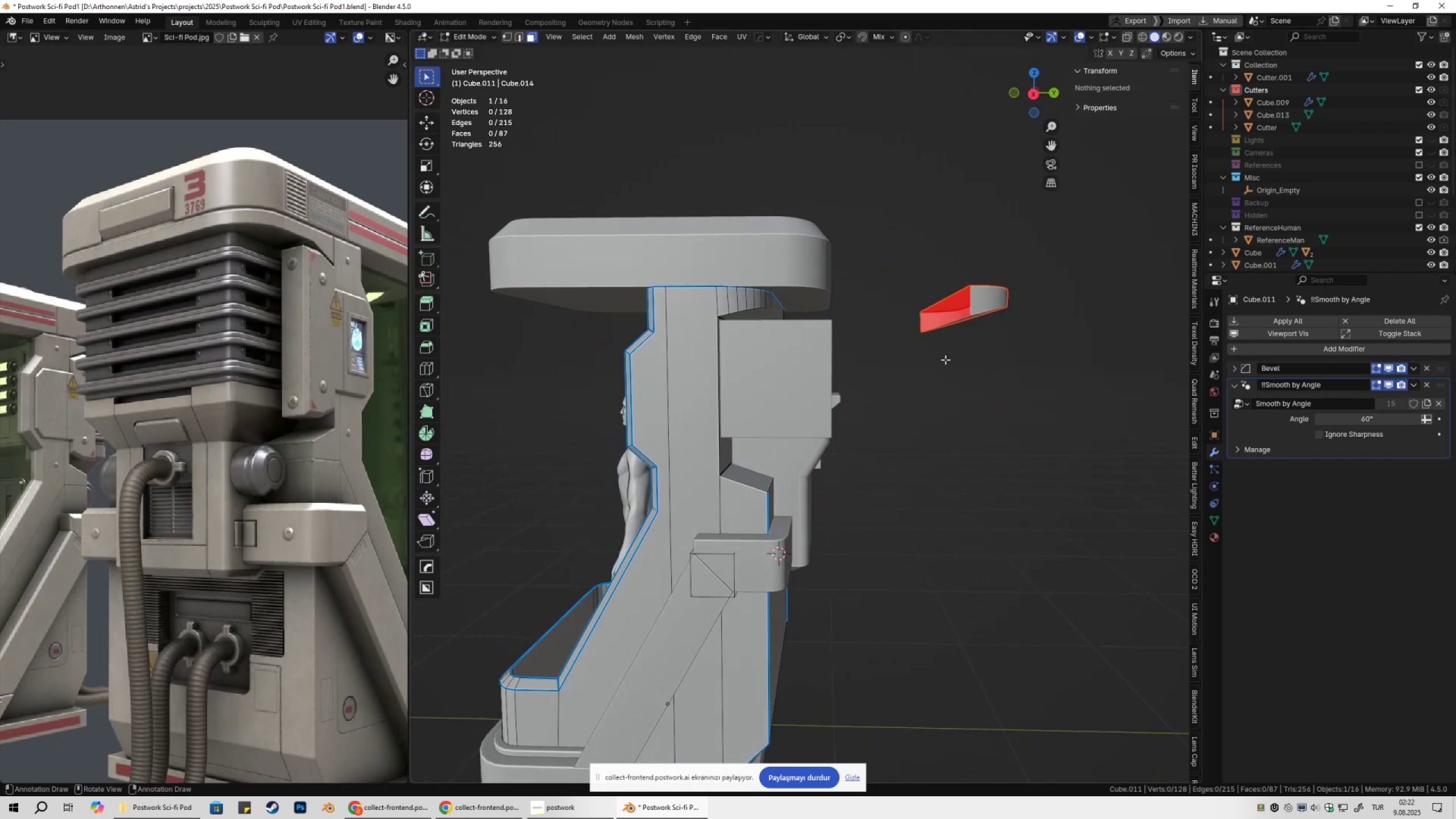 
key(Tab)
 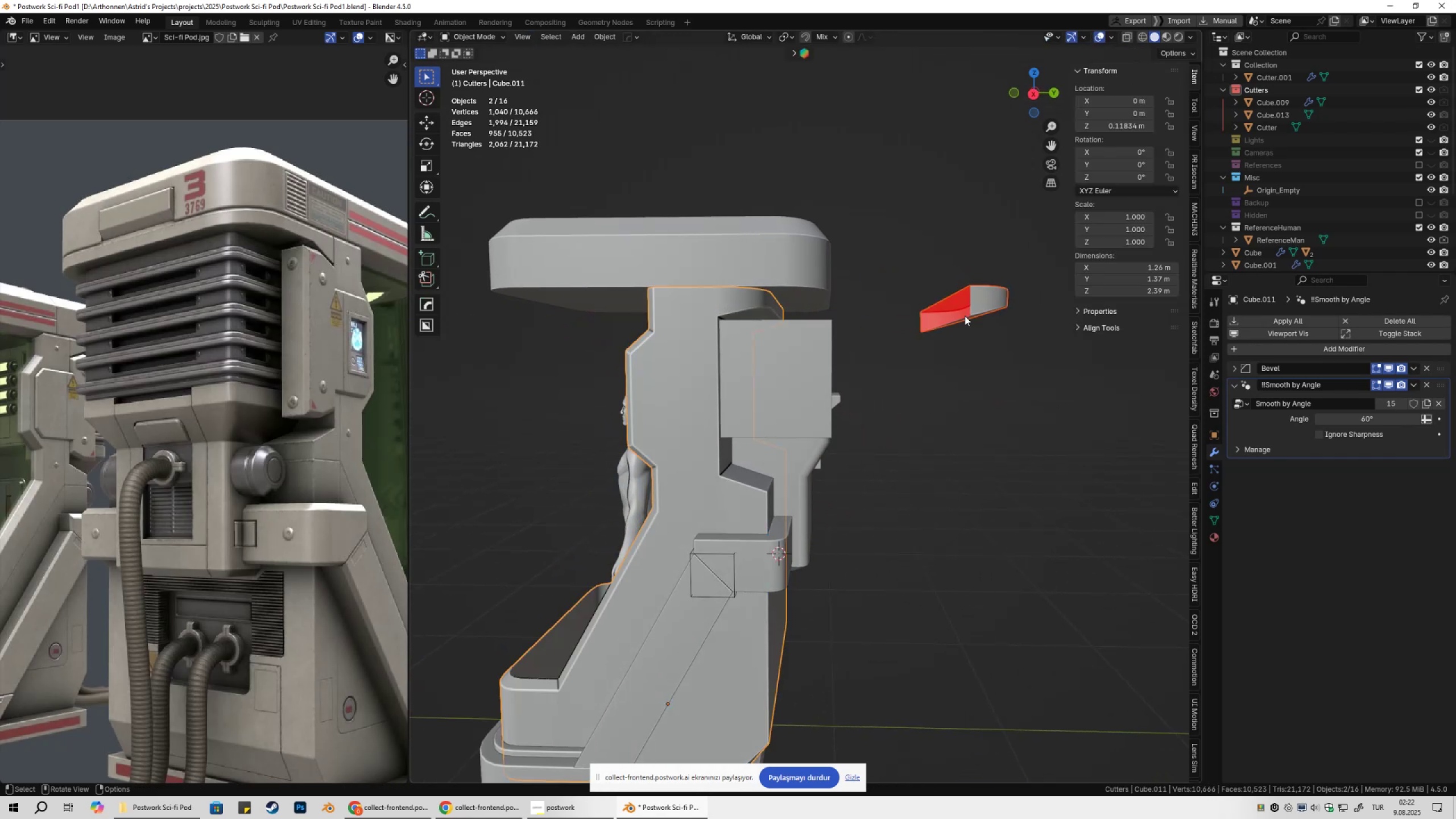 
left_click([965, 315])
 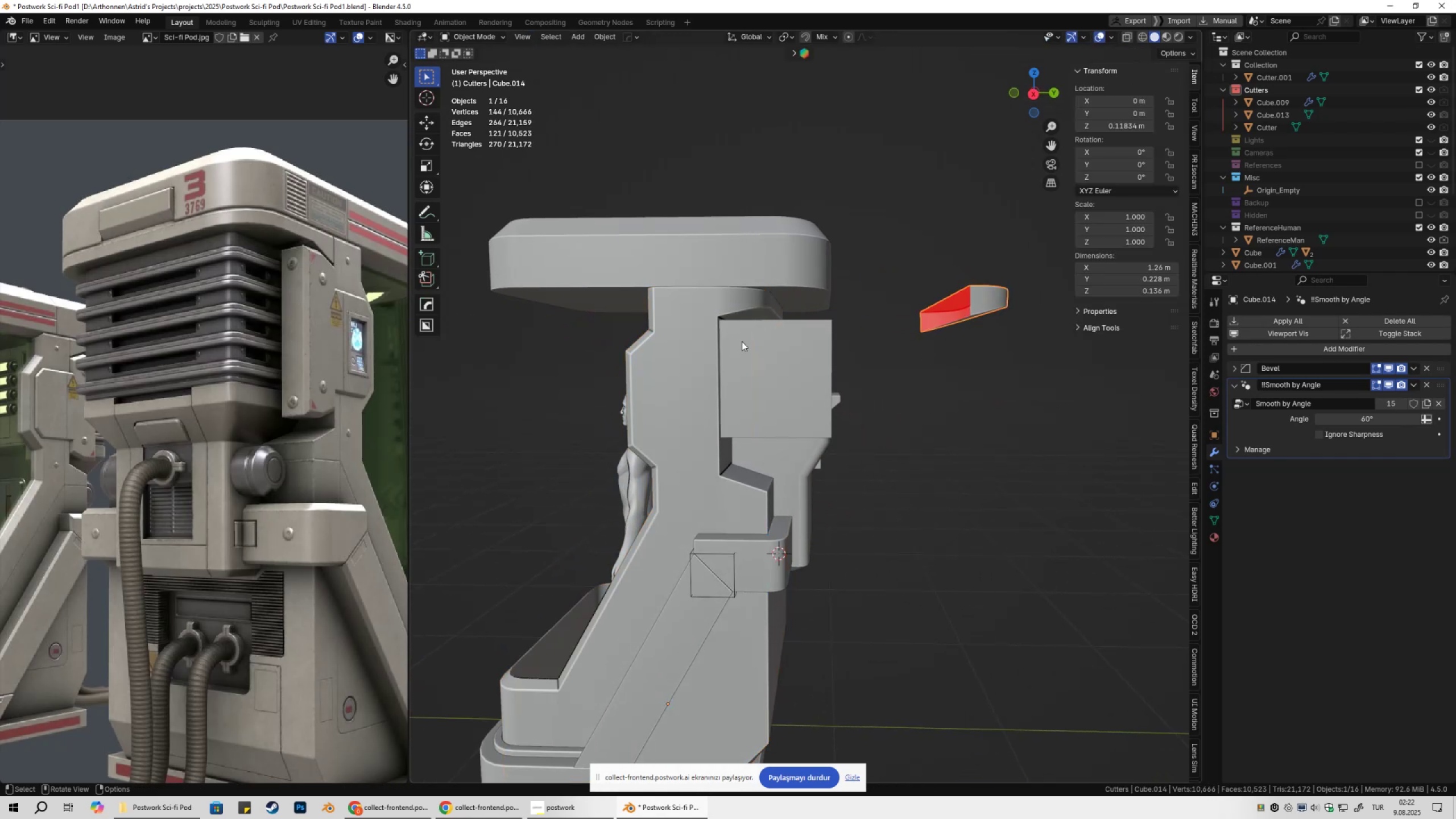 
left_click([689, 333])
 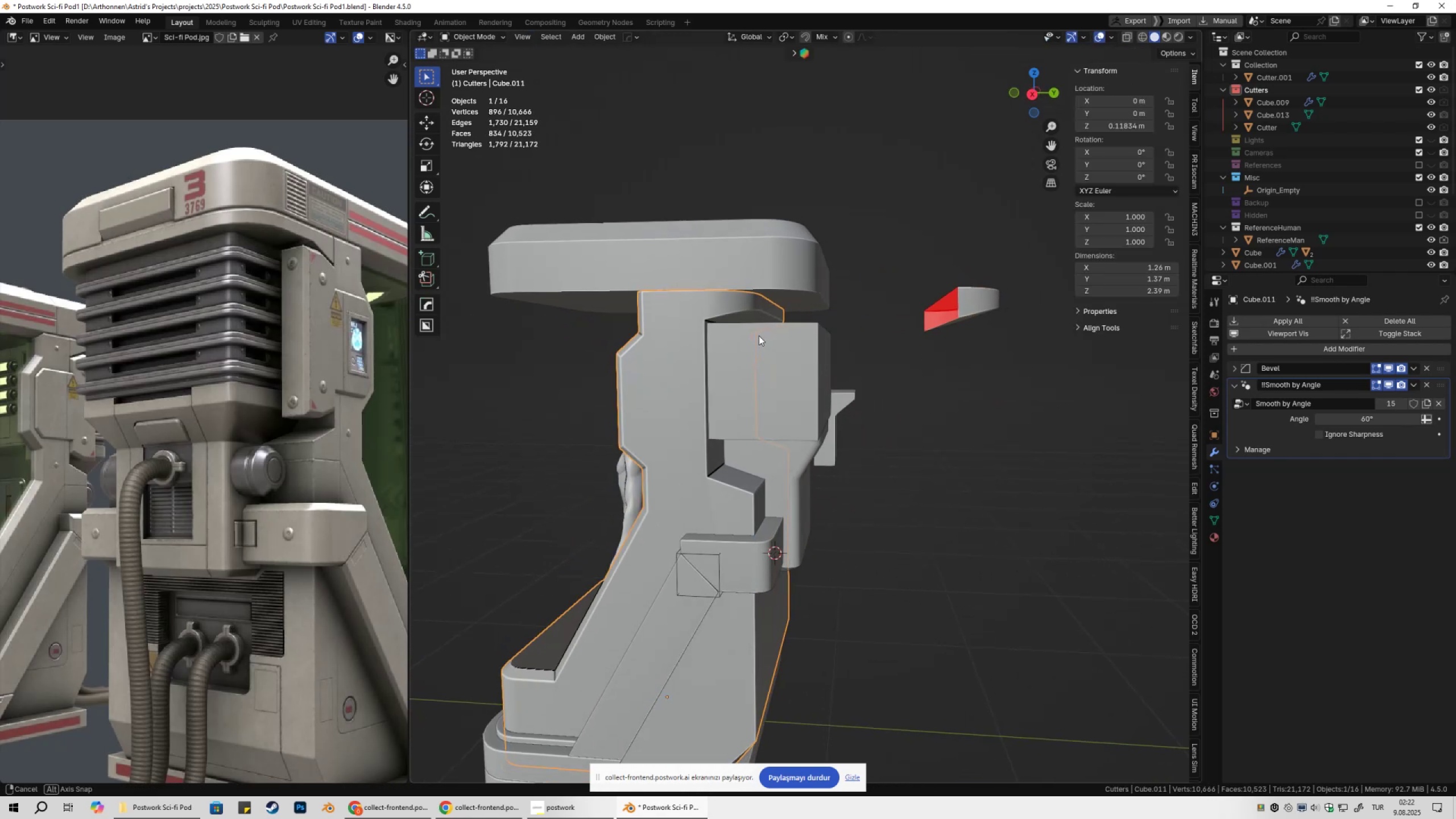 
key(Tab)
 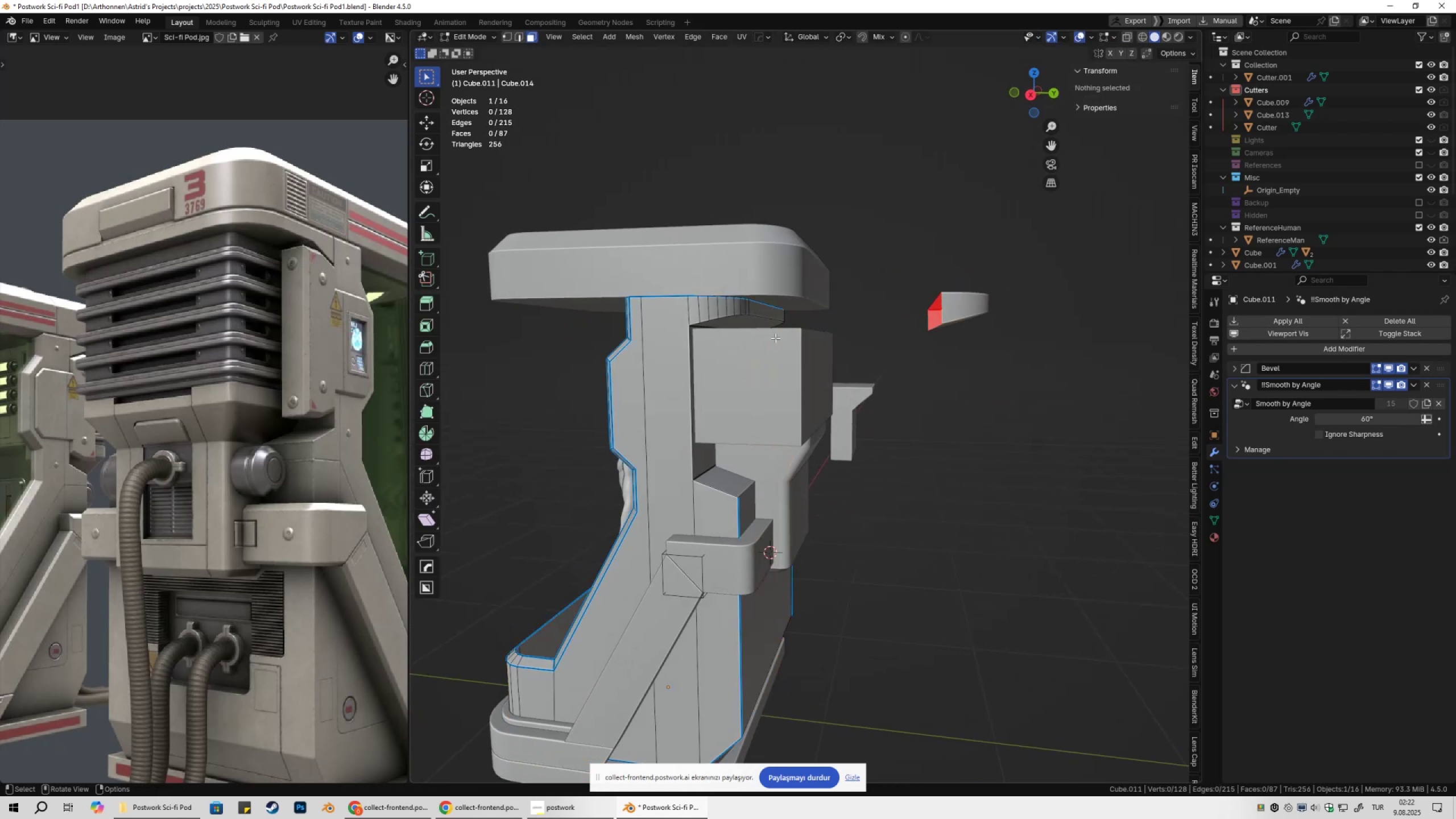 
key(3)
 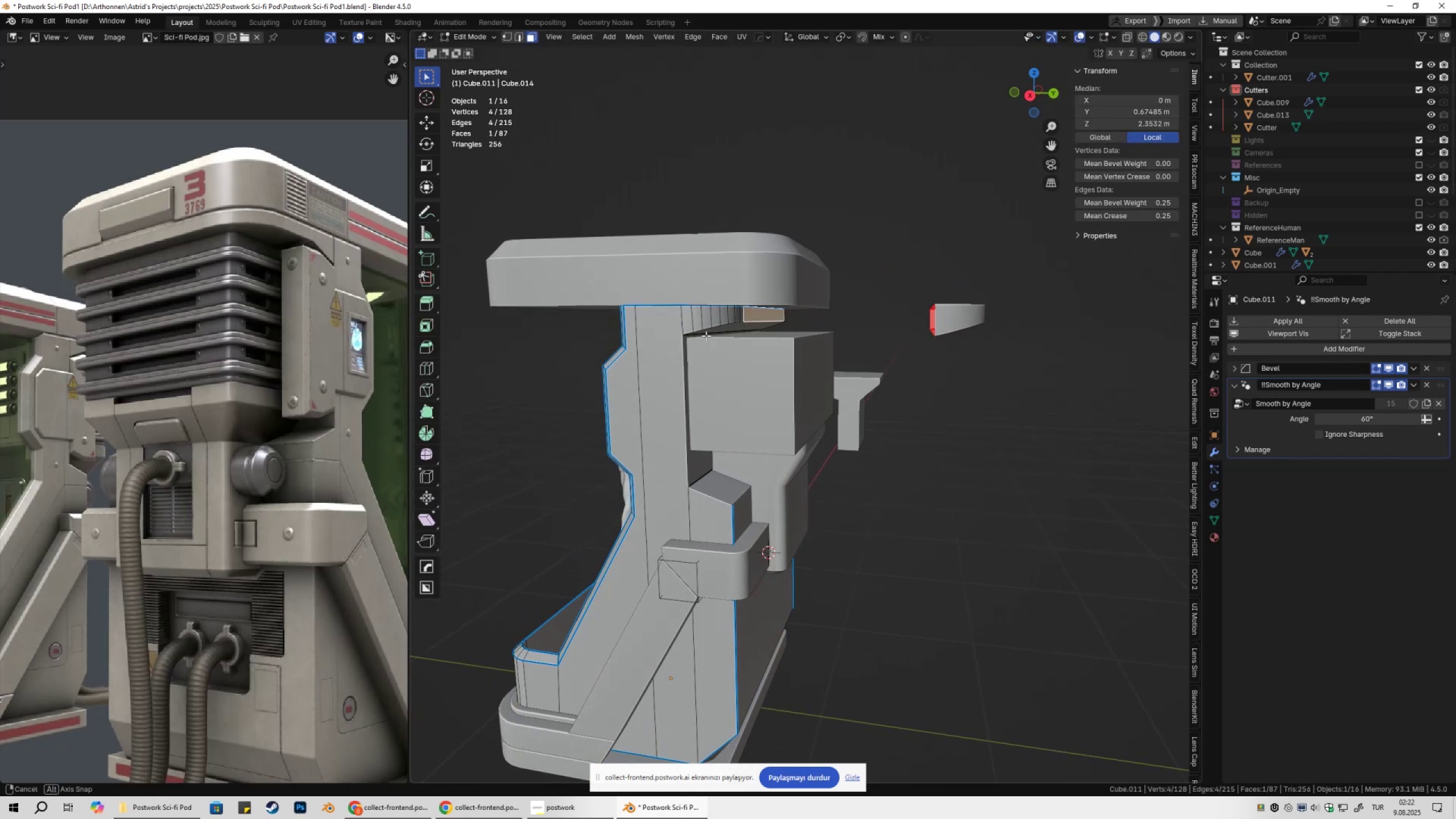 
hold_key(key=ControlLeft, duration=0.36)
left_click([690, 325])
 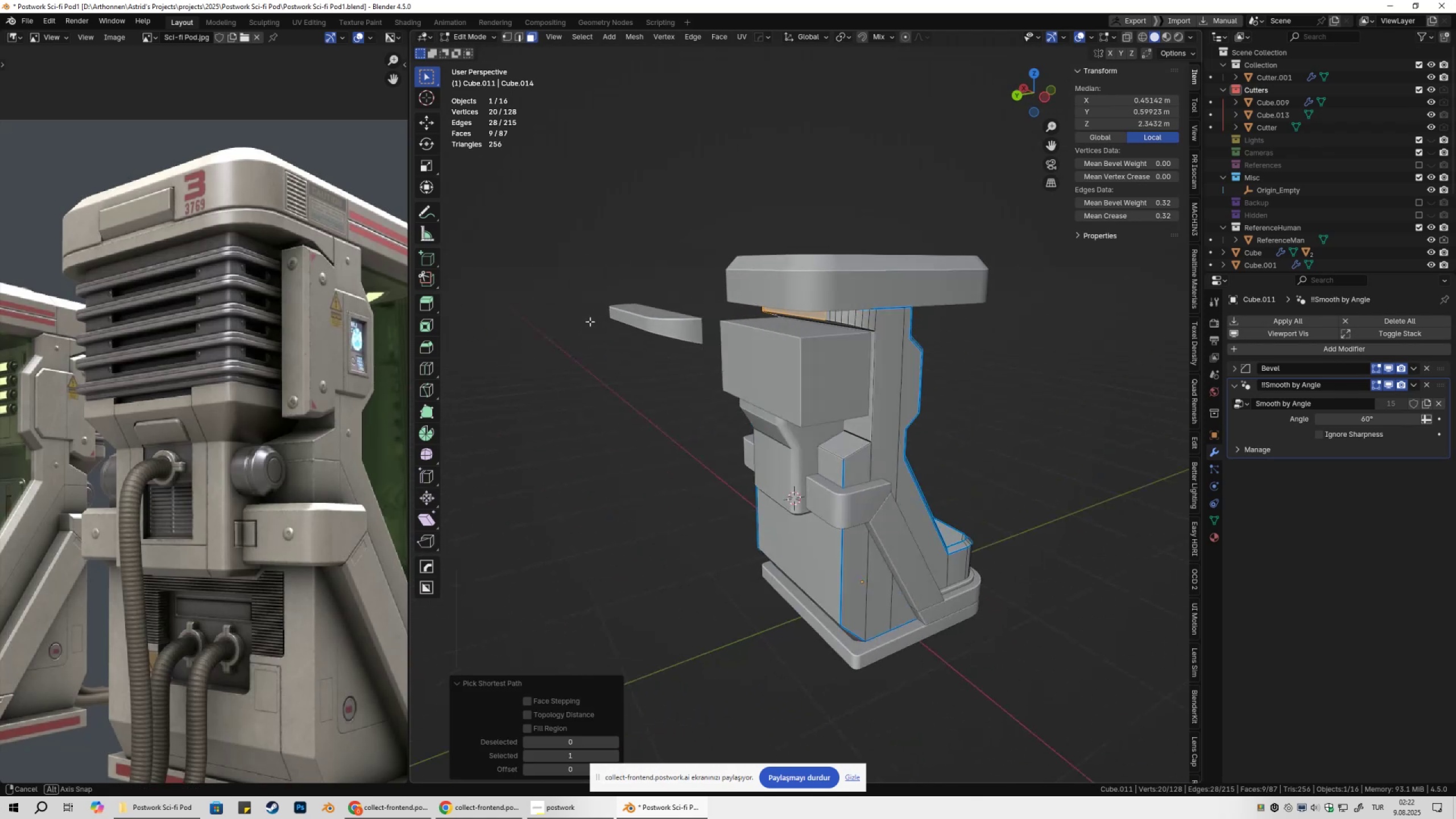 
hold_key(key=ControlLeft, duration=0.59)
left_click([872, 319])
 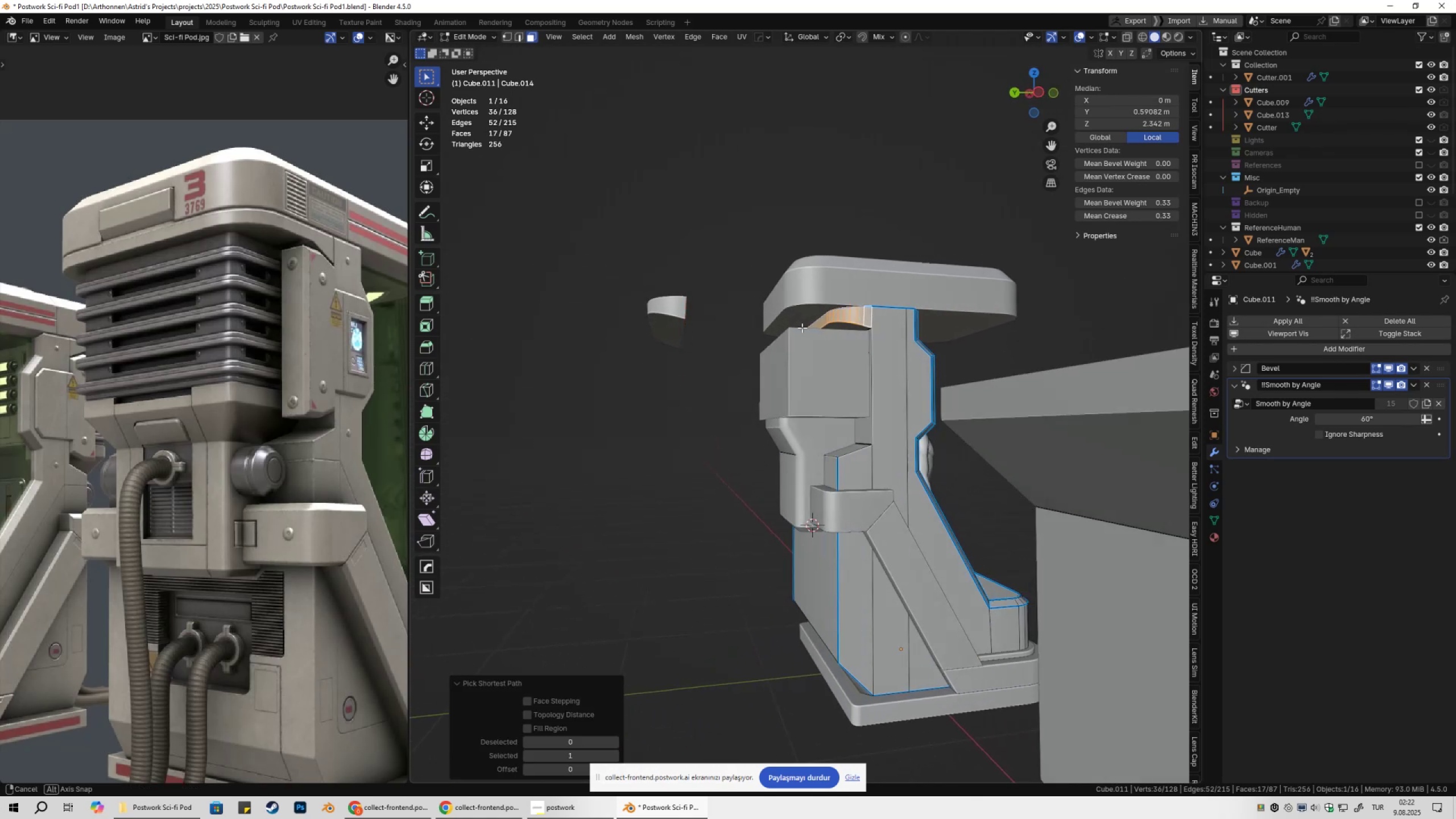 
key(X)
 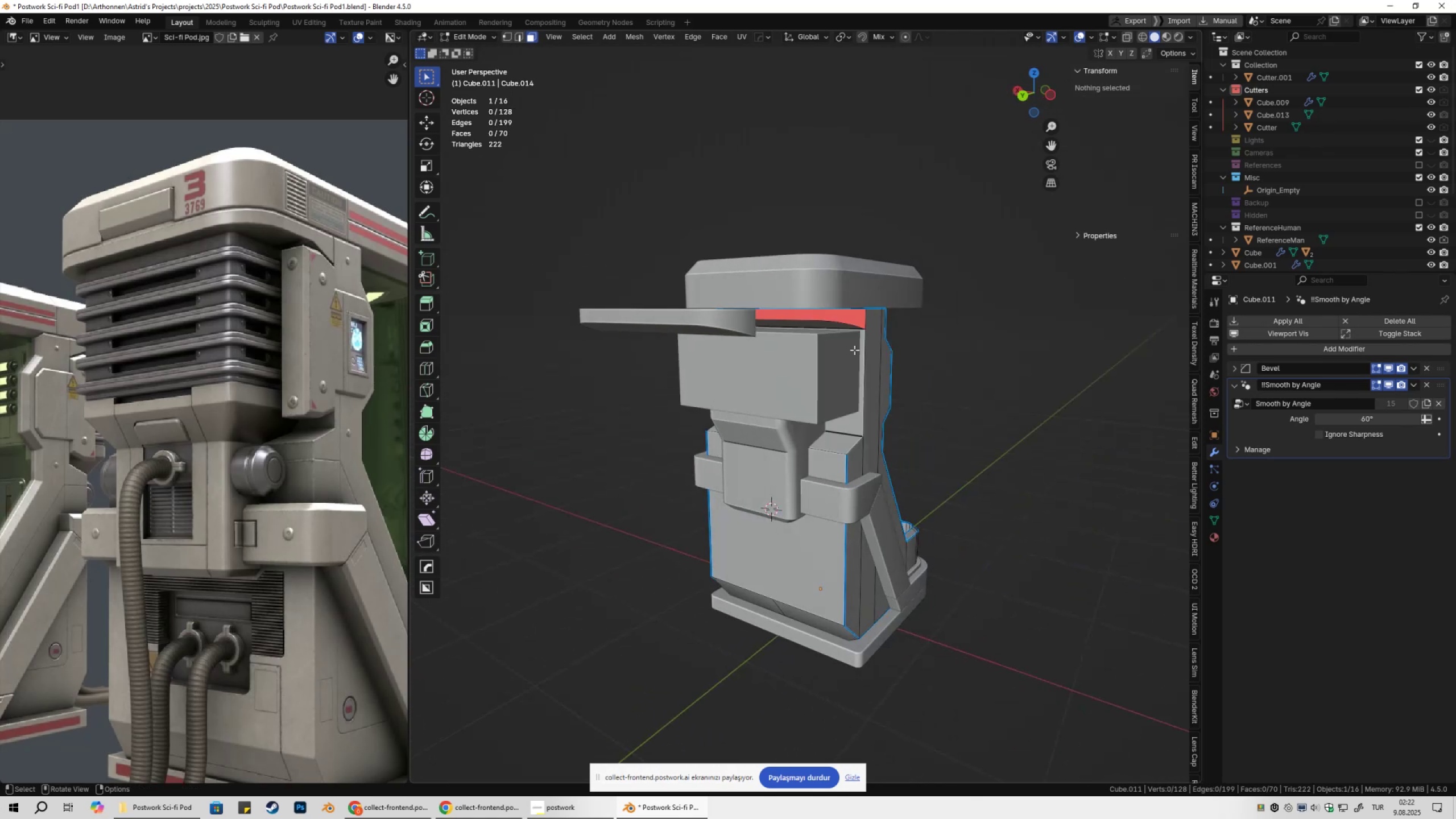 
key(Shift+ShiftLeft)
 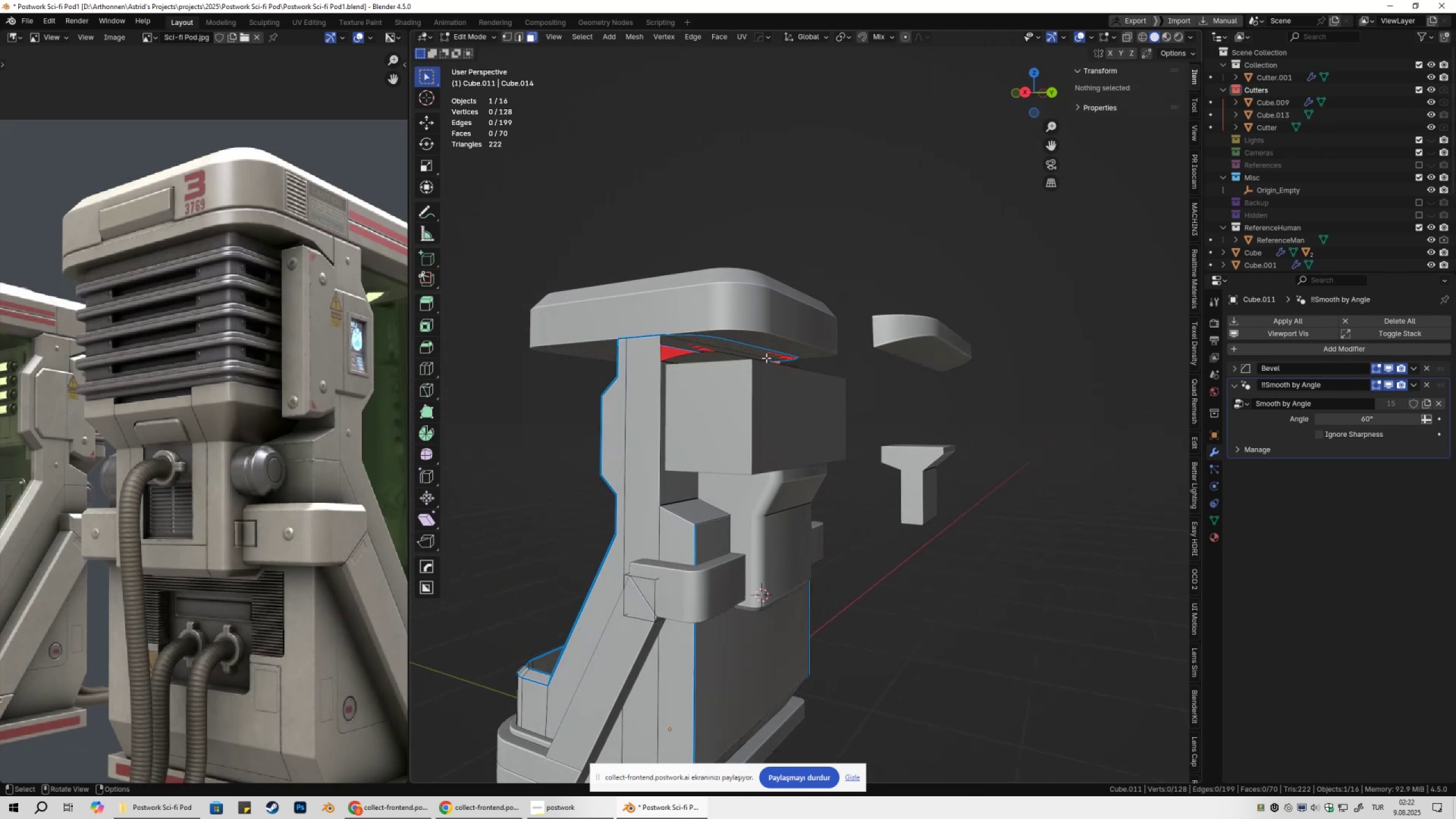 
left_click([713, 355])
 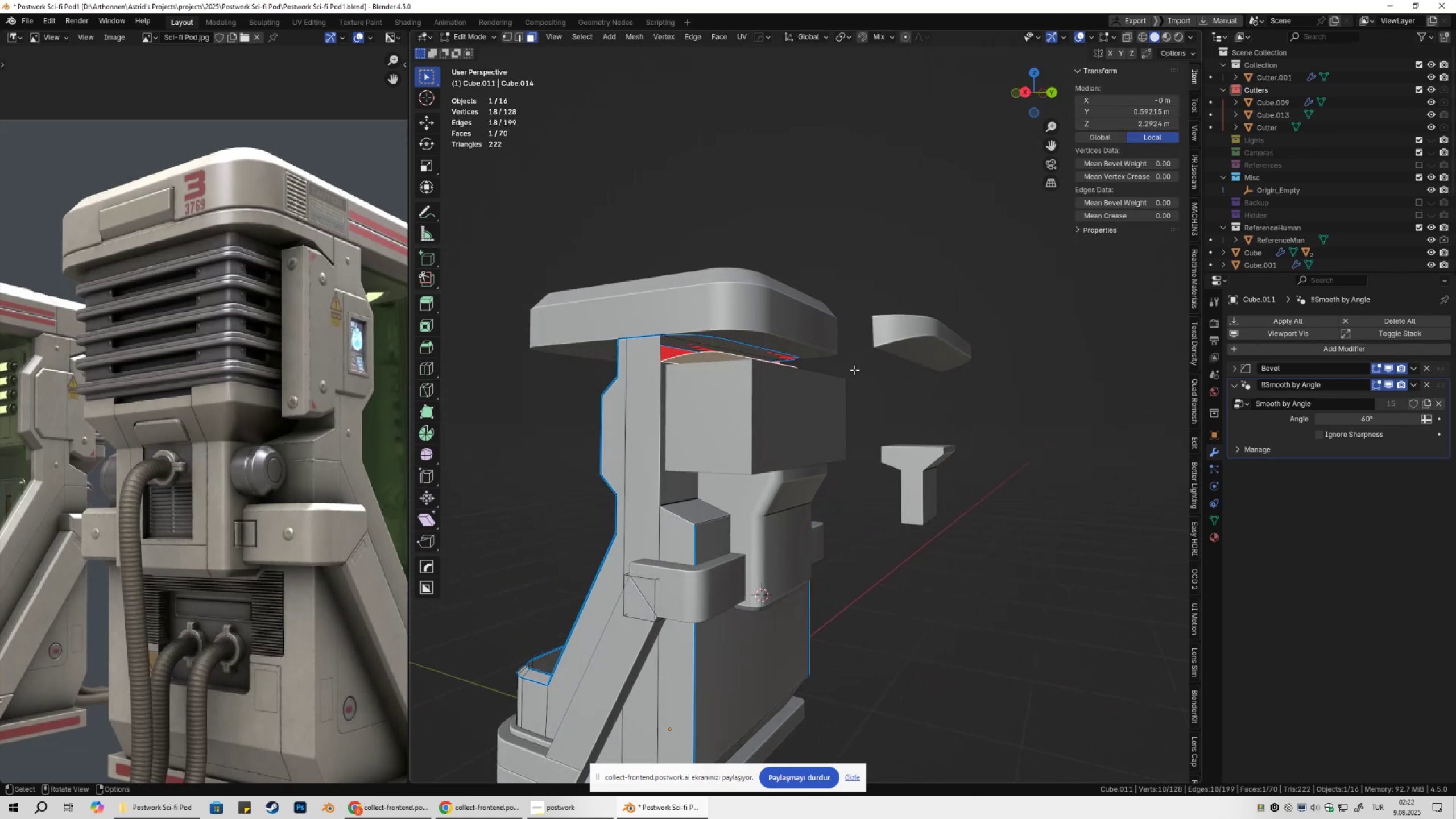 
key(X)
 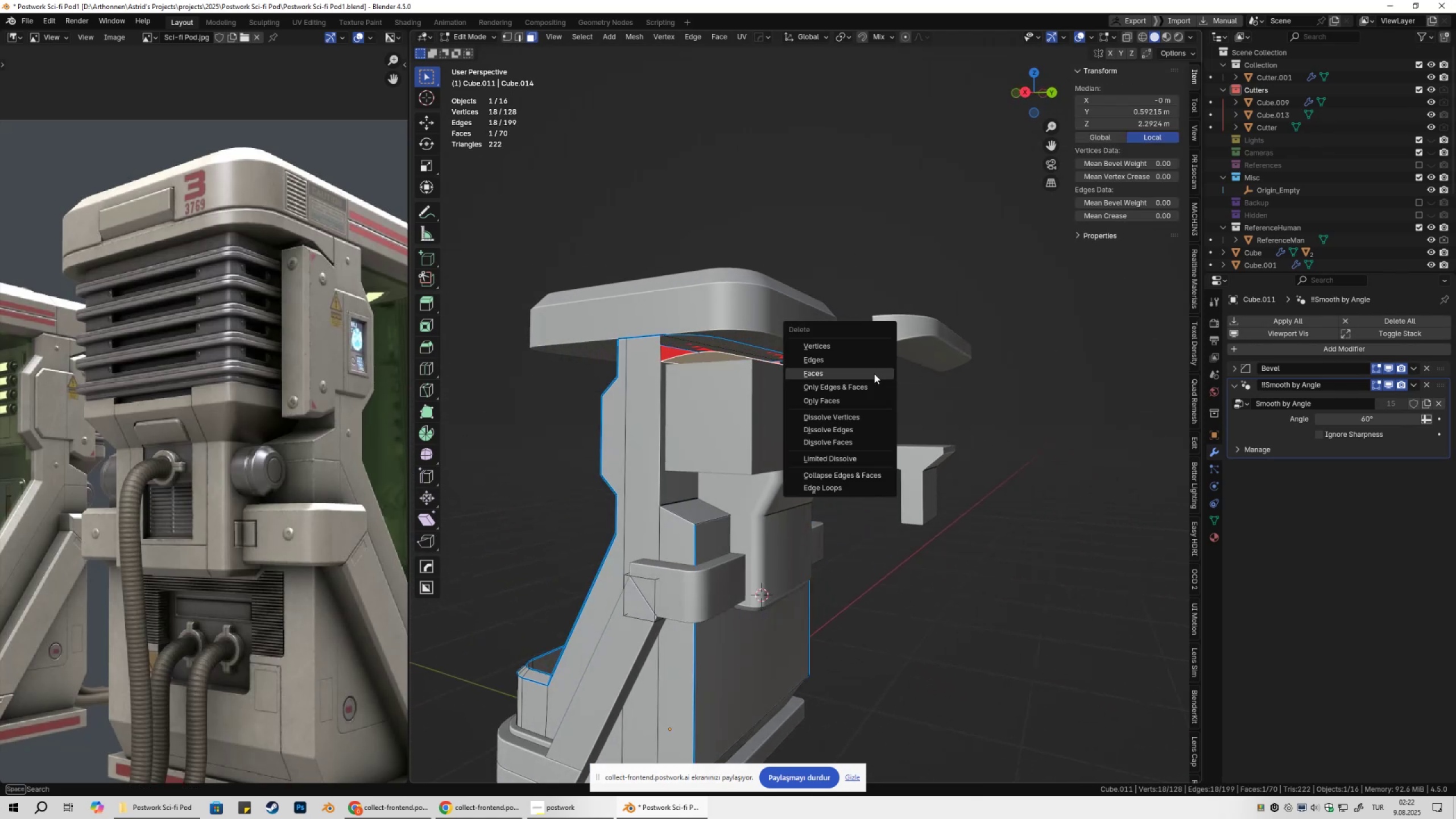 
left_click([874, 374])
 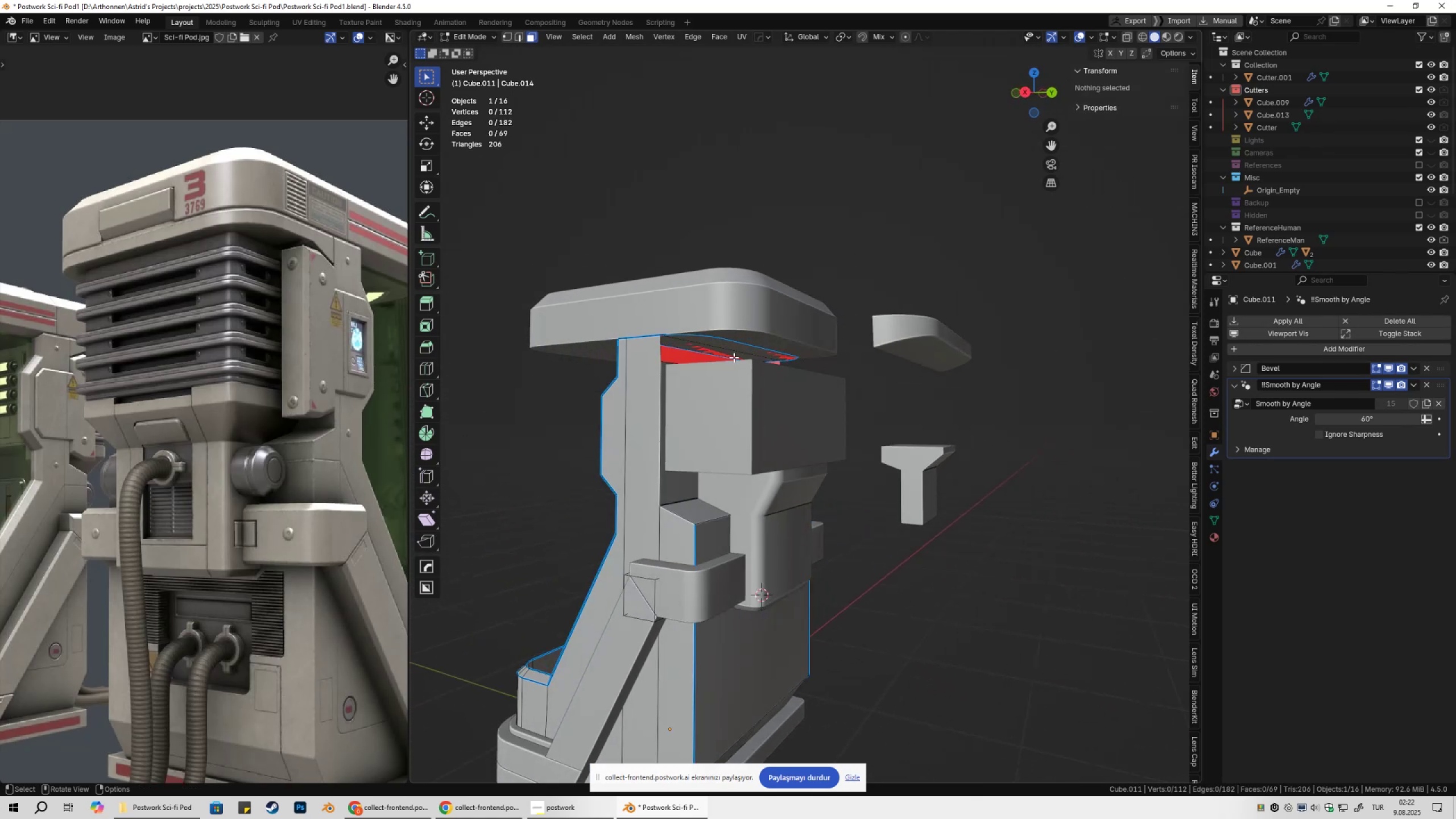 
scroll: coordinate [735, 353], scroll_direction: up, amount: 1.0
 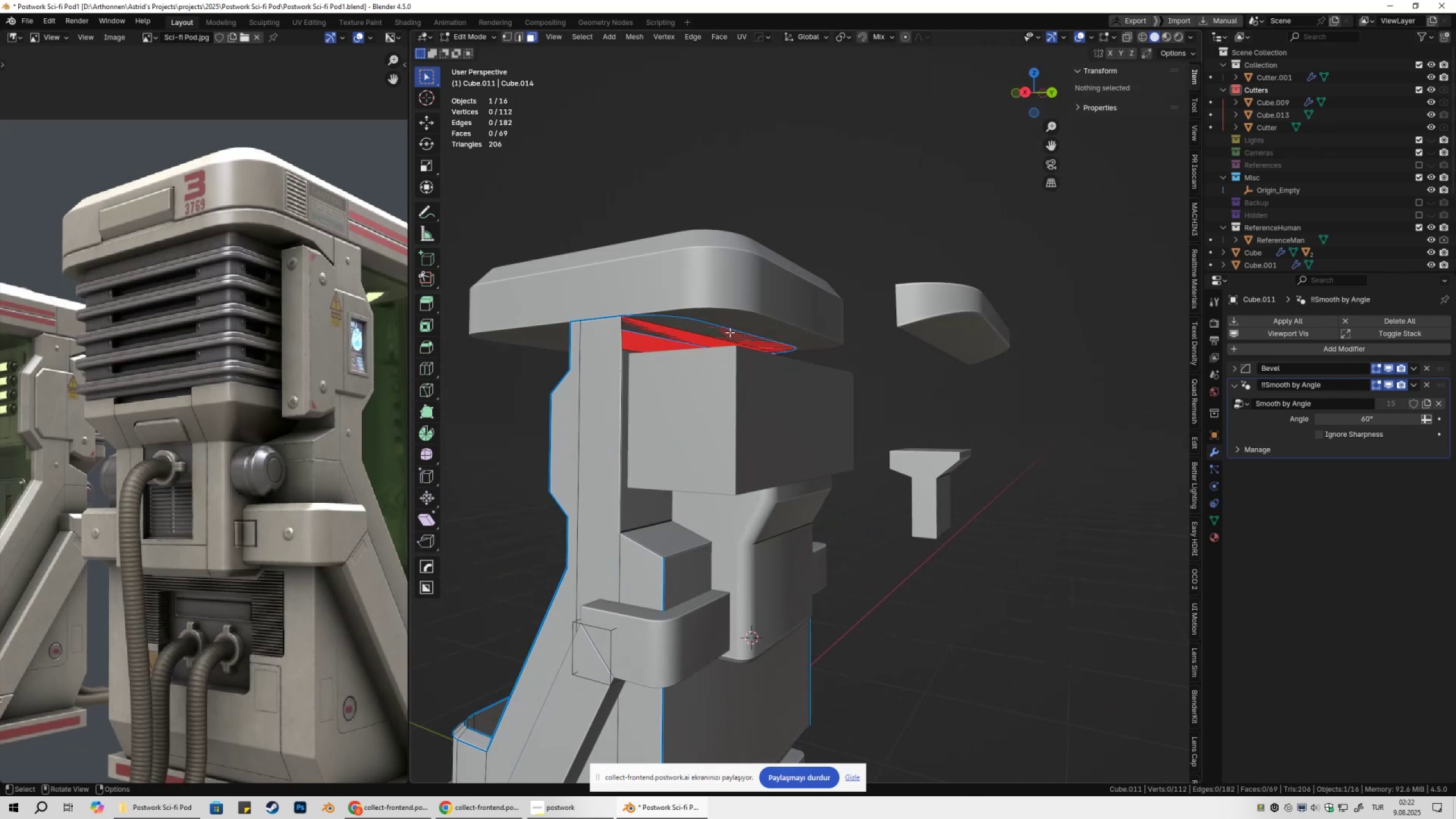 
left_click([717, 330])
 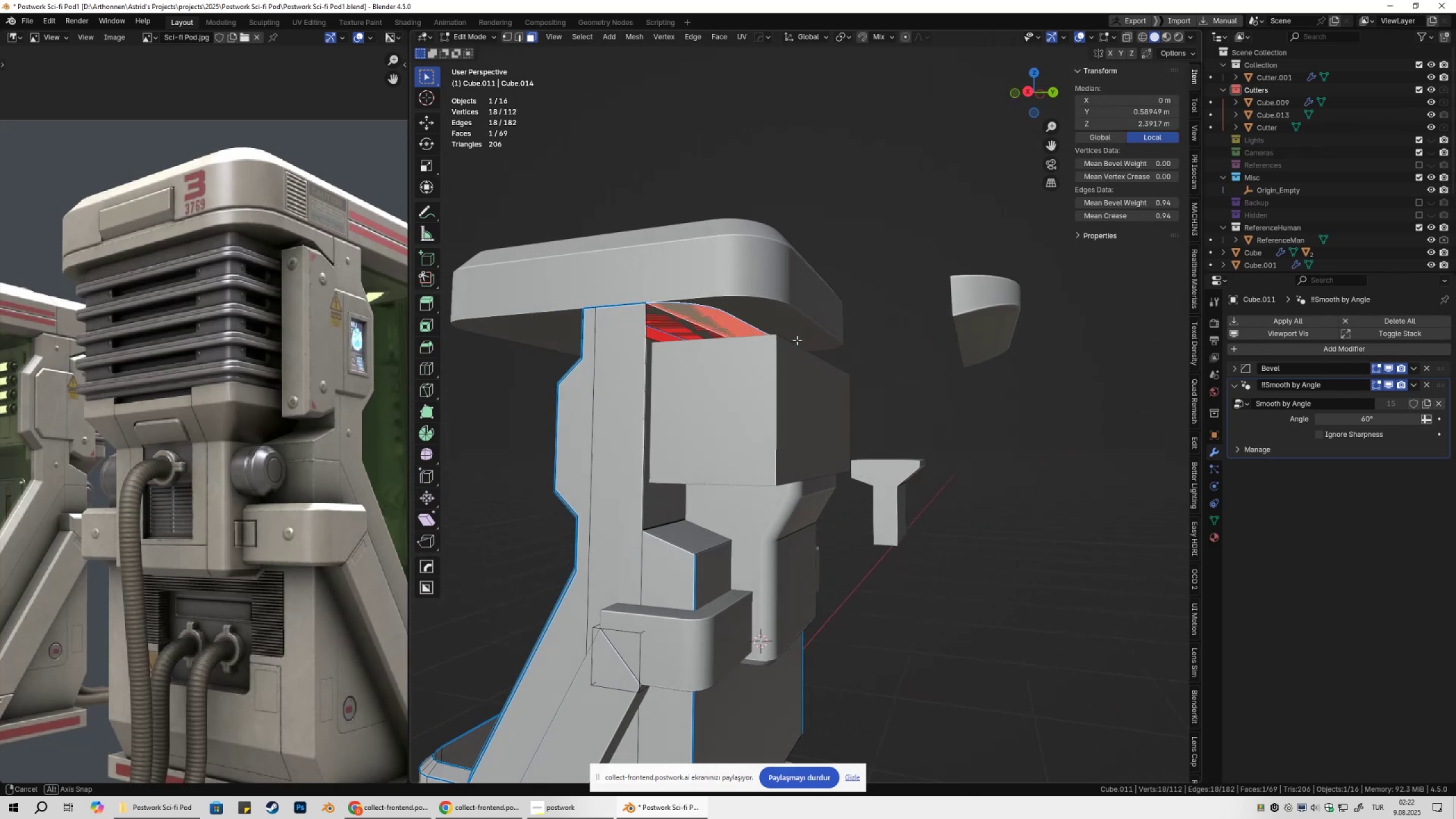 
key(X)
 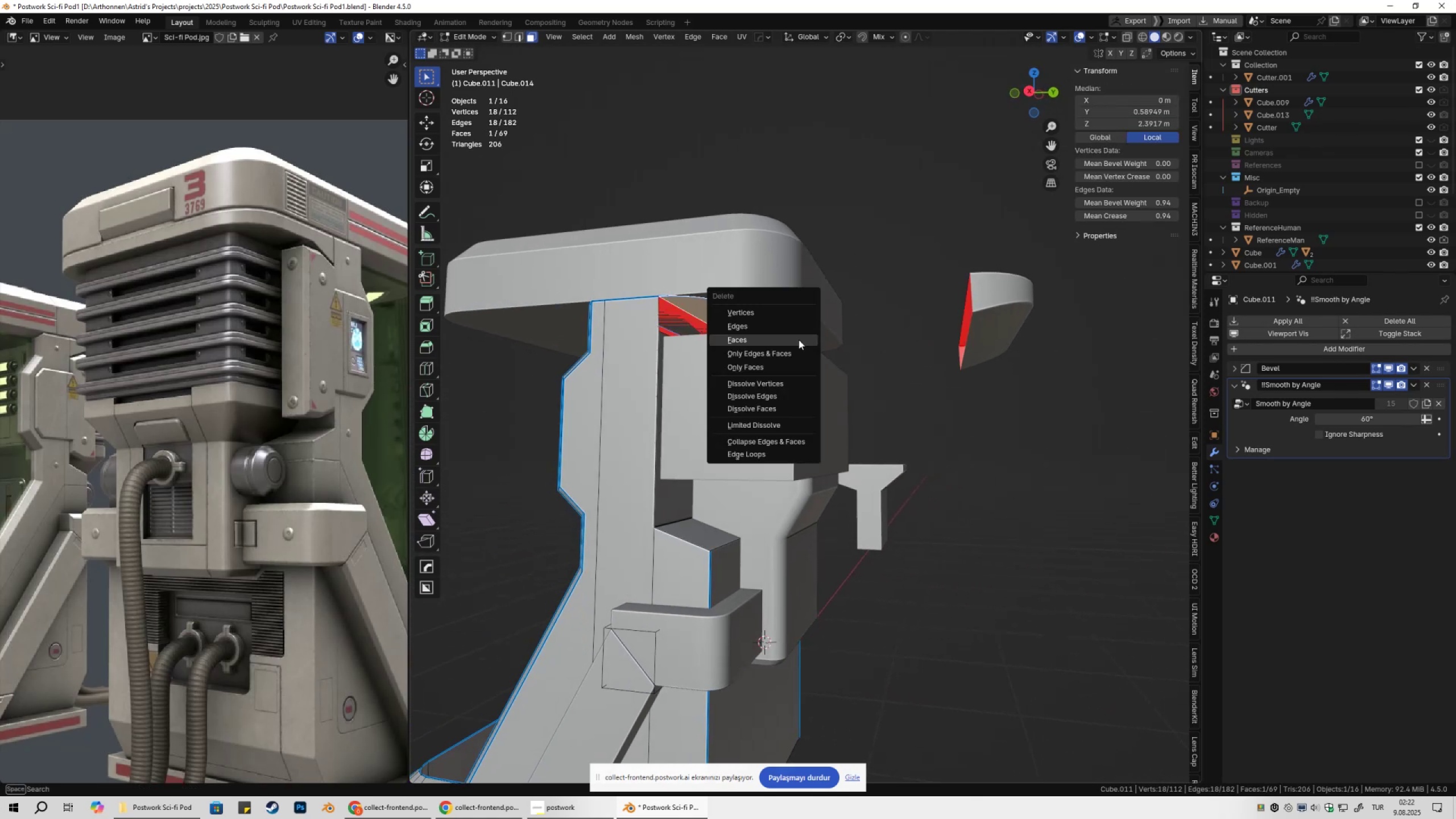 
left_click([799, 340])
 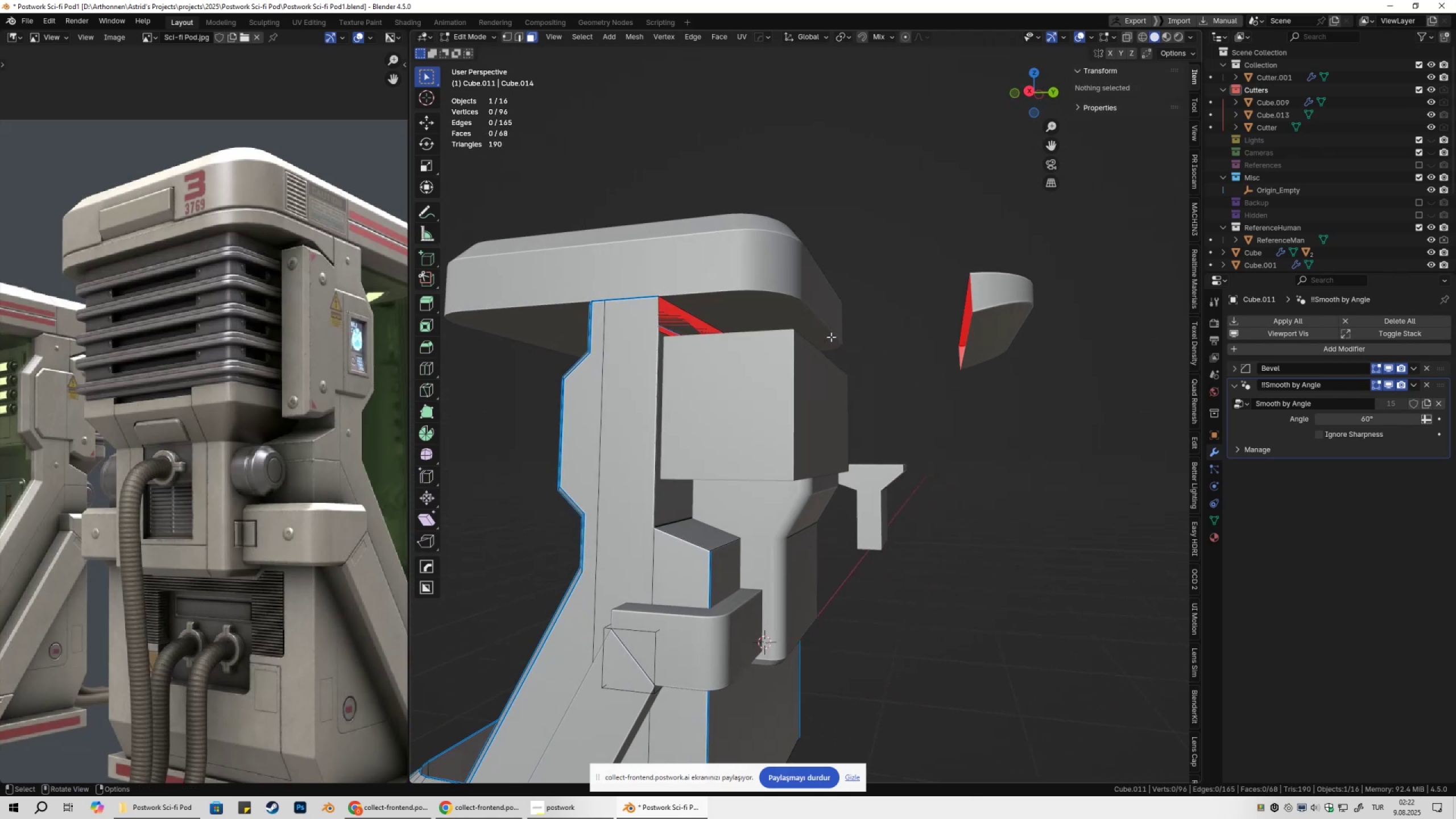 
key(NumpadDivide)
 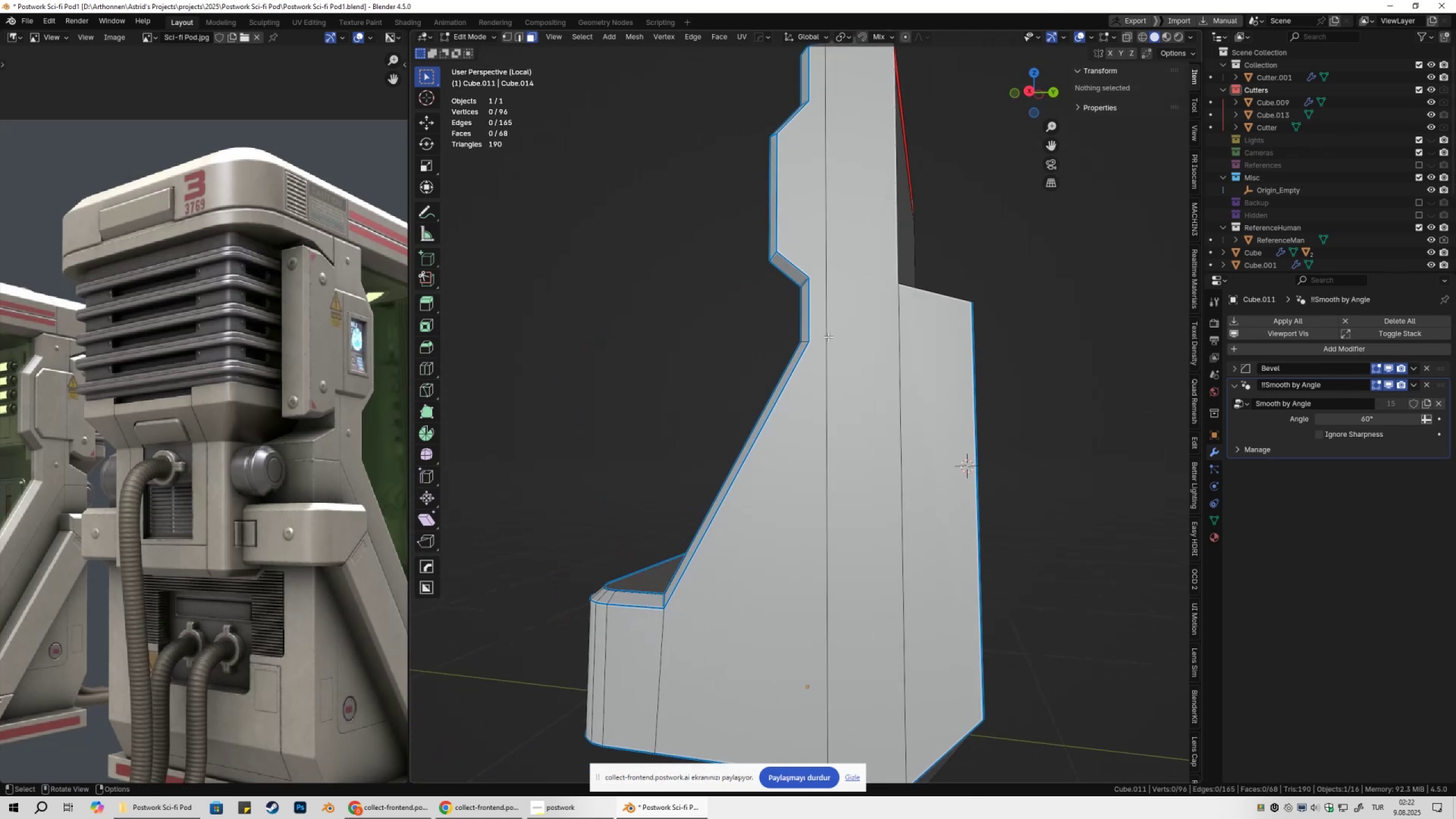 
key(Shift+ShiftLeft)
 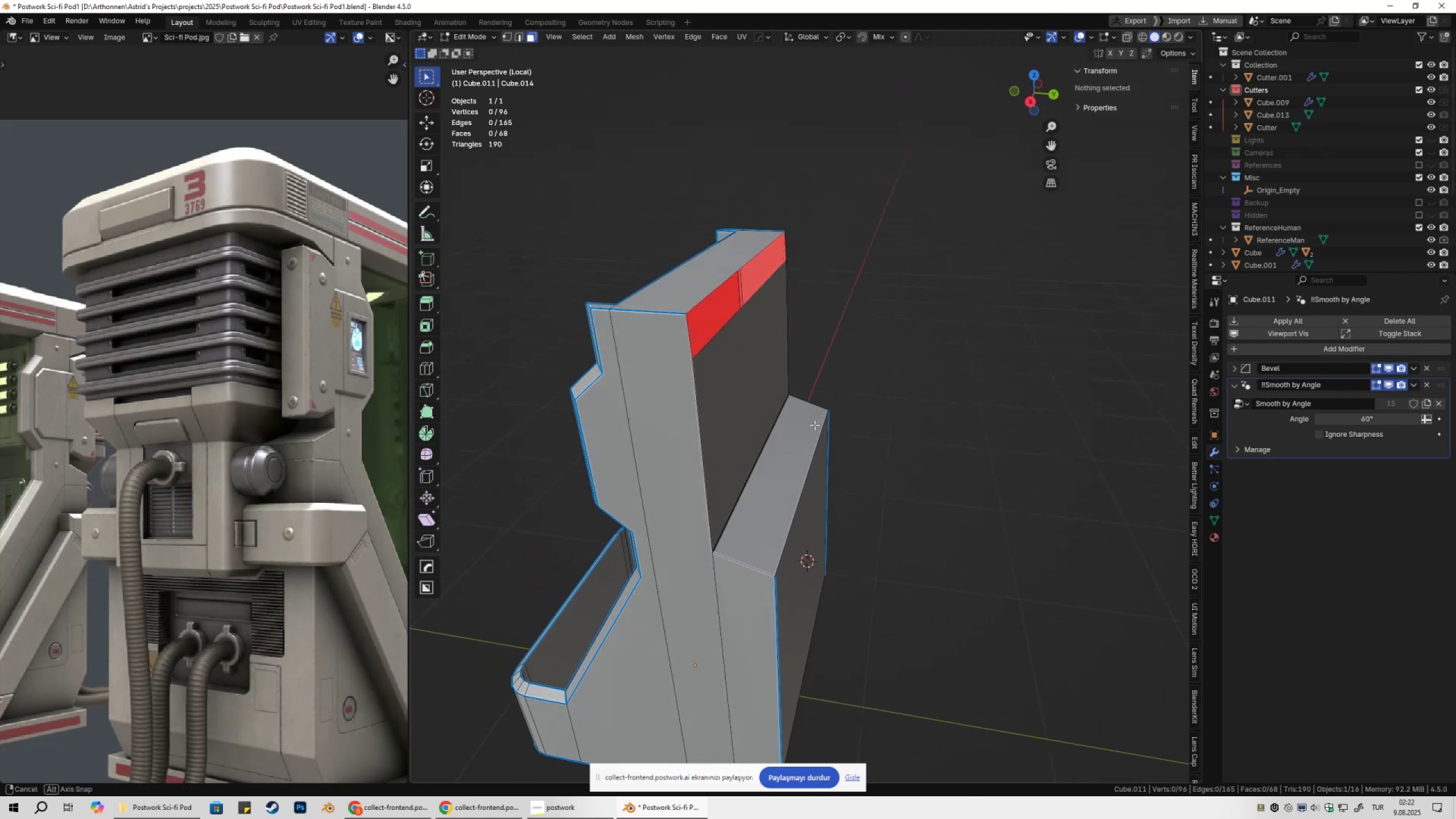 
key(Tab)
 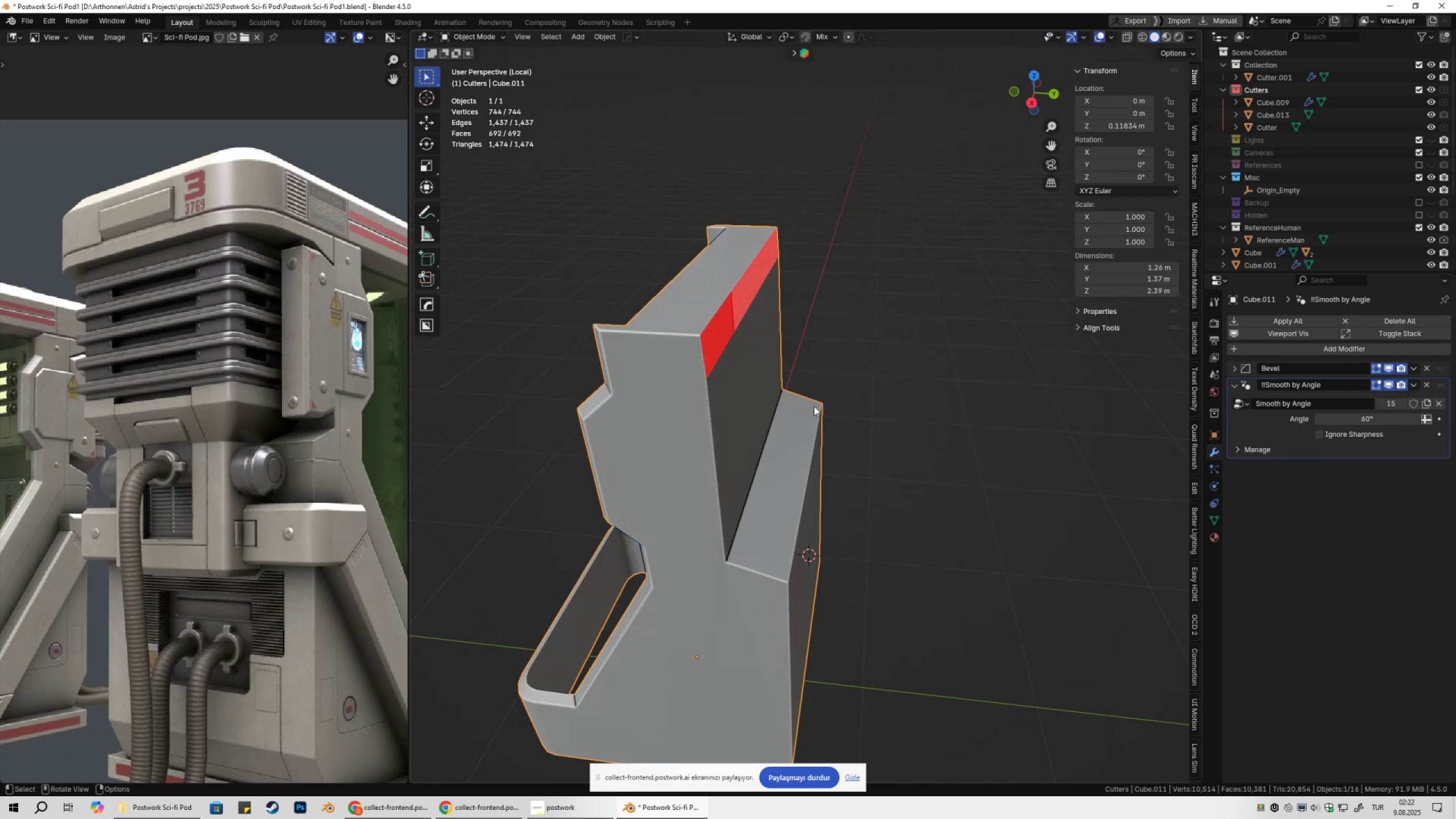 
key(Tab)
 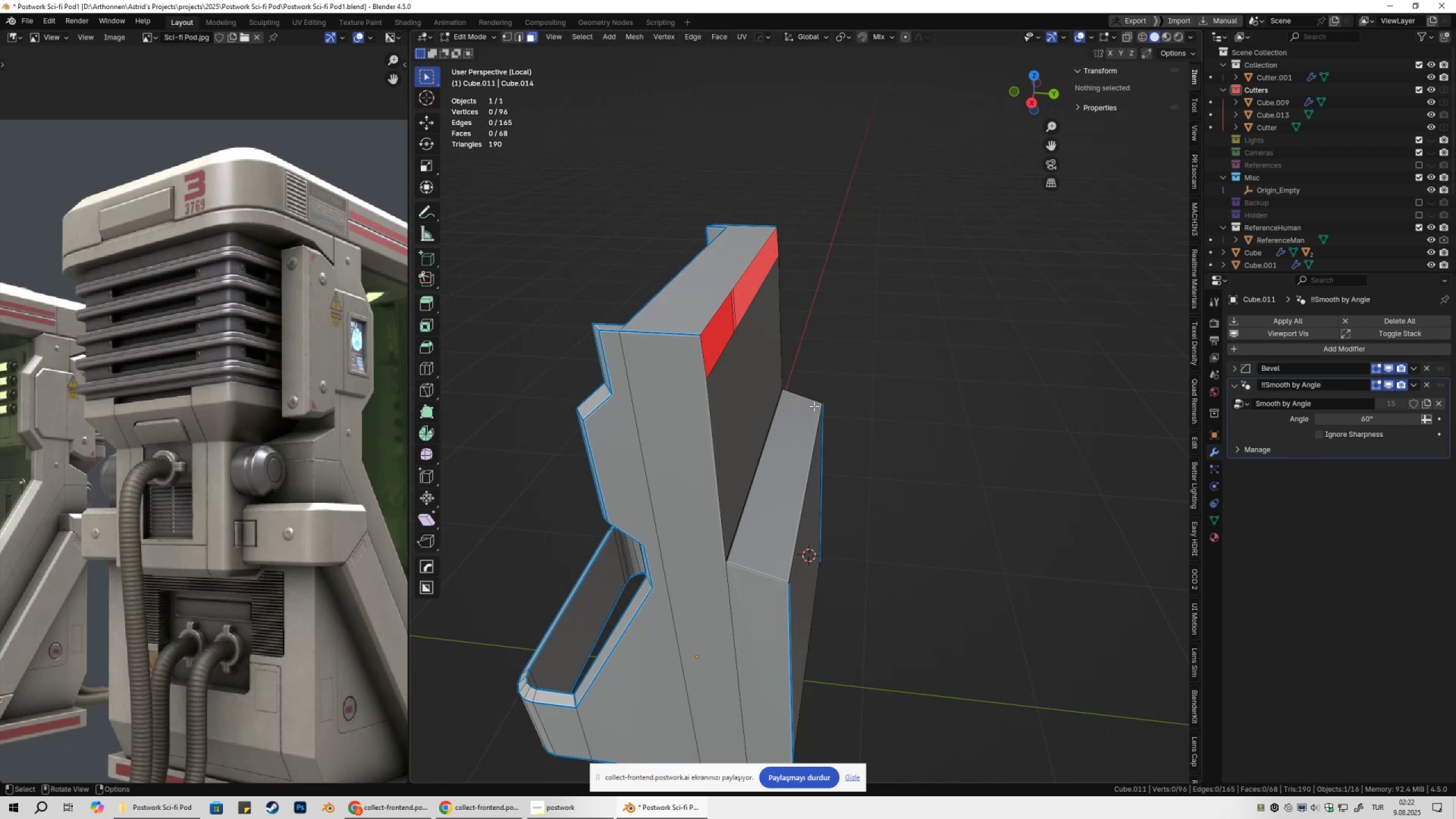 
key(NumpadDivide)
 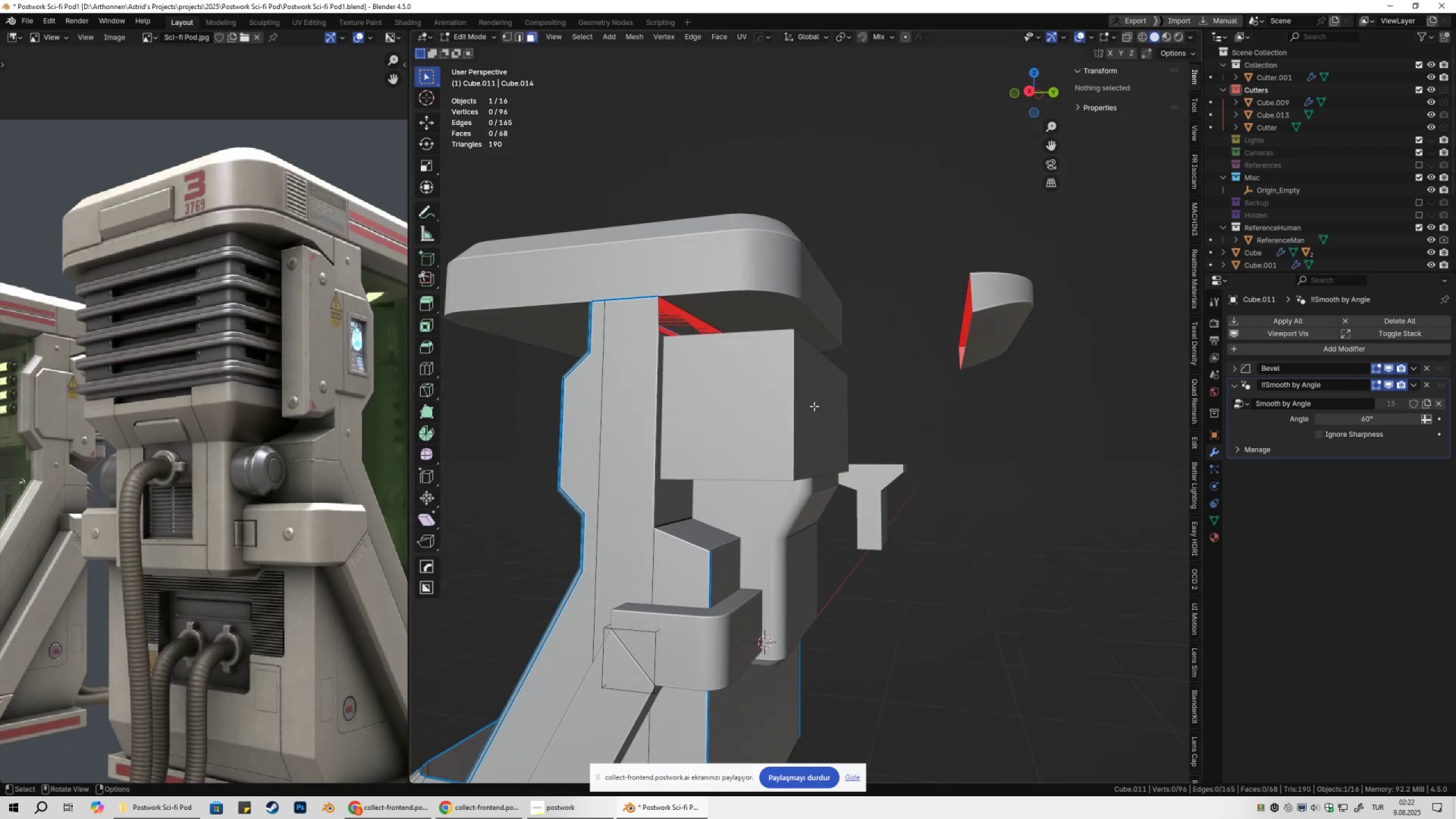 
hold_key(key=ShiftLeft, duration=0.48)
 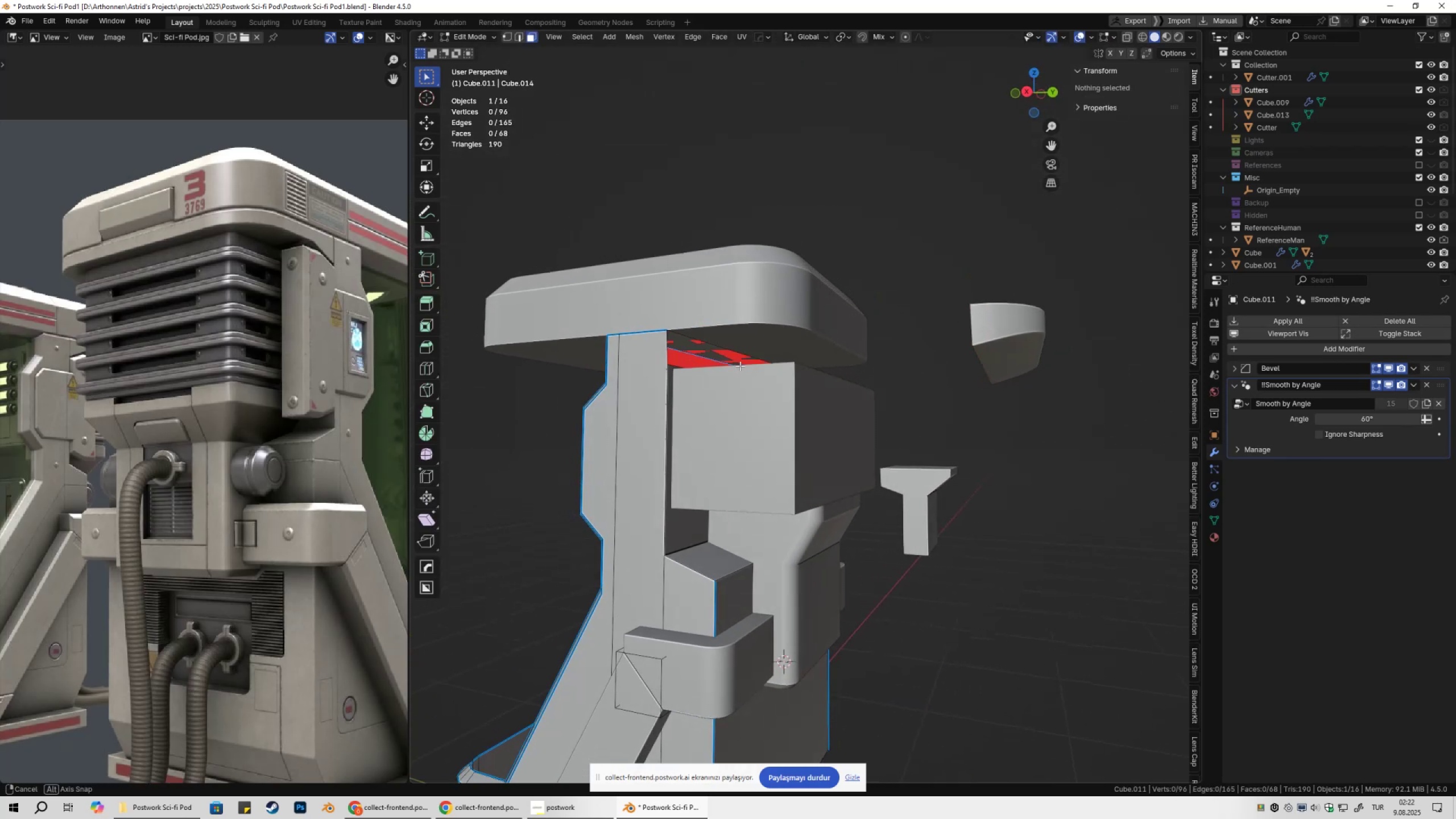 
key(2)
 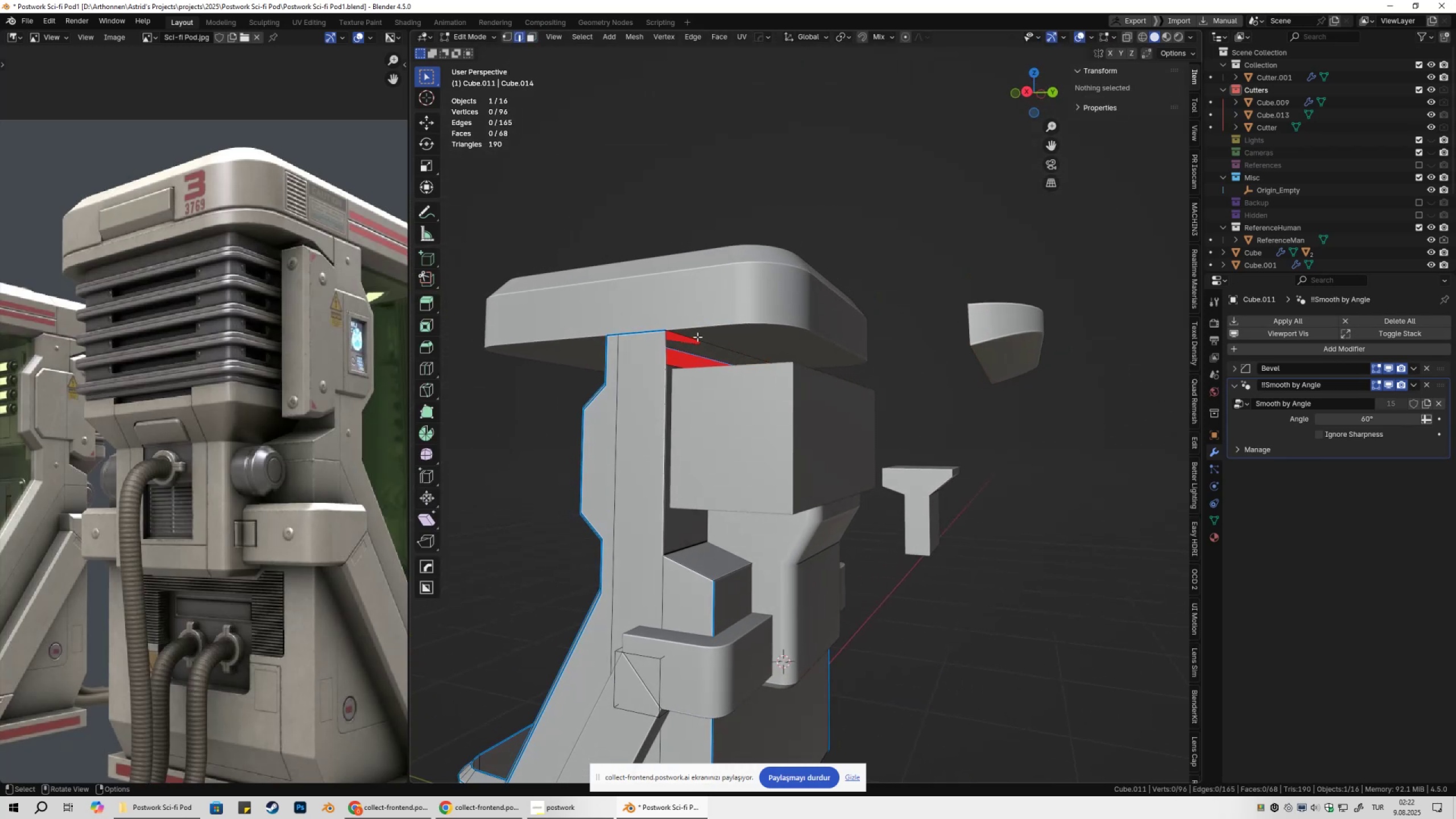 
left_click([697, 337])
 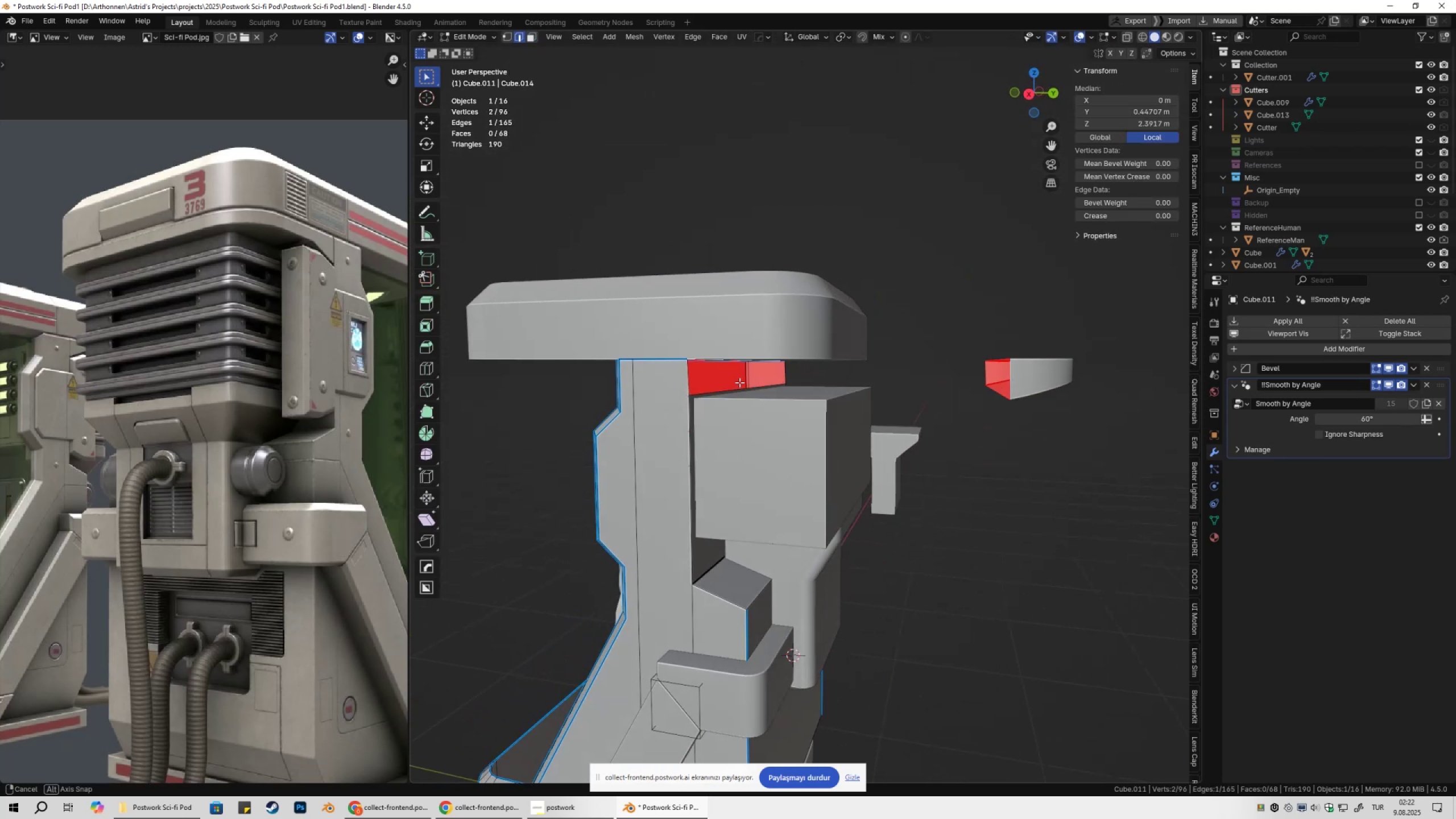 
hold_key(key=ShiftLeft, duration=0.41)
 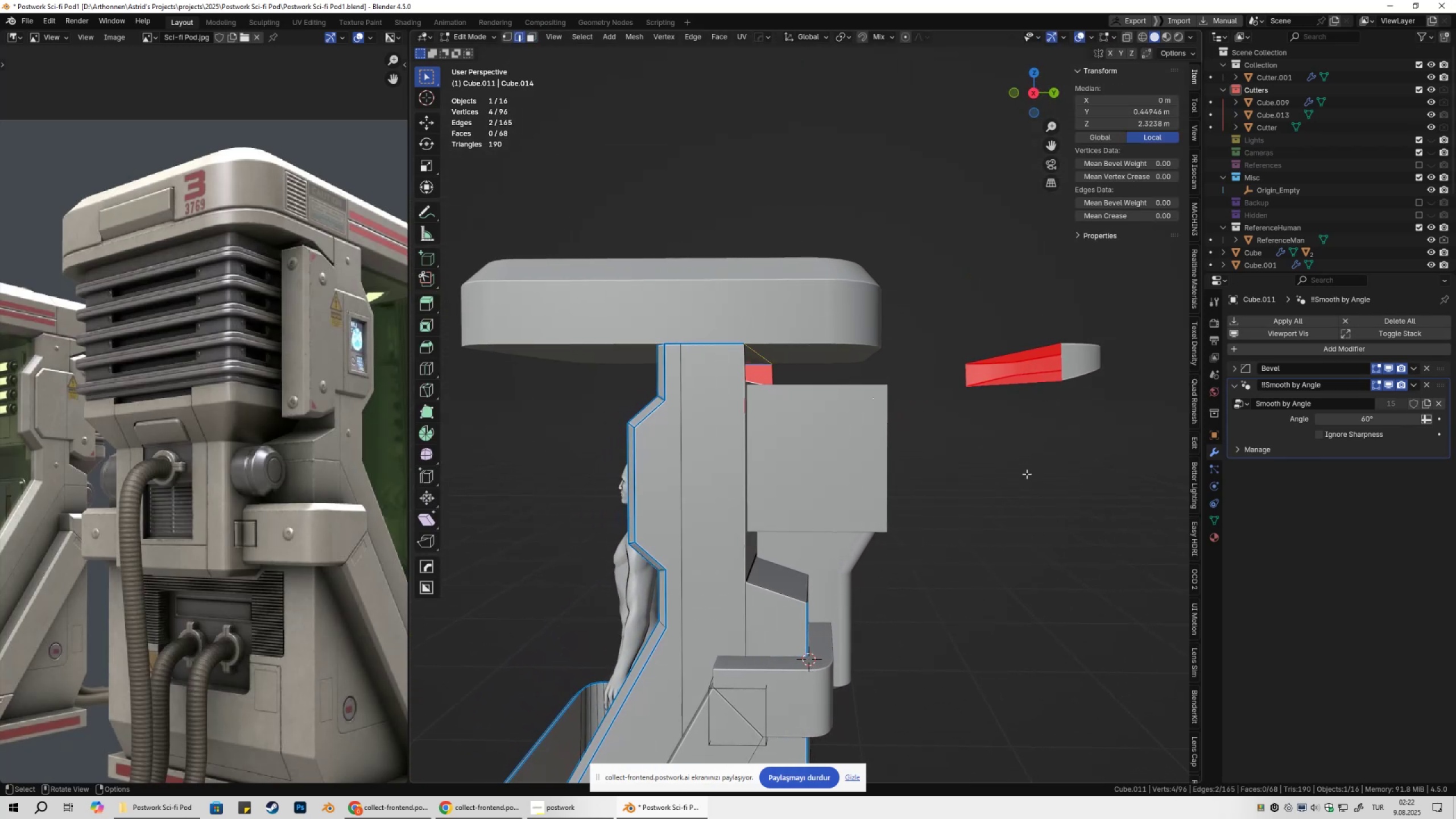 
key(Tab)
 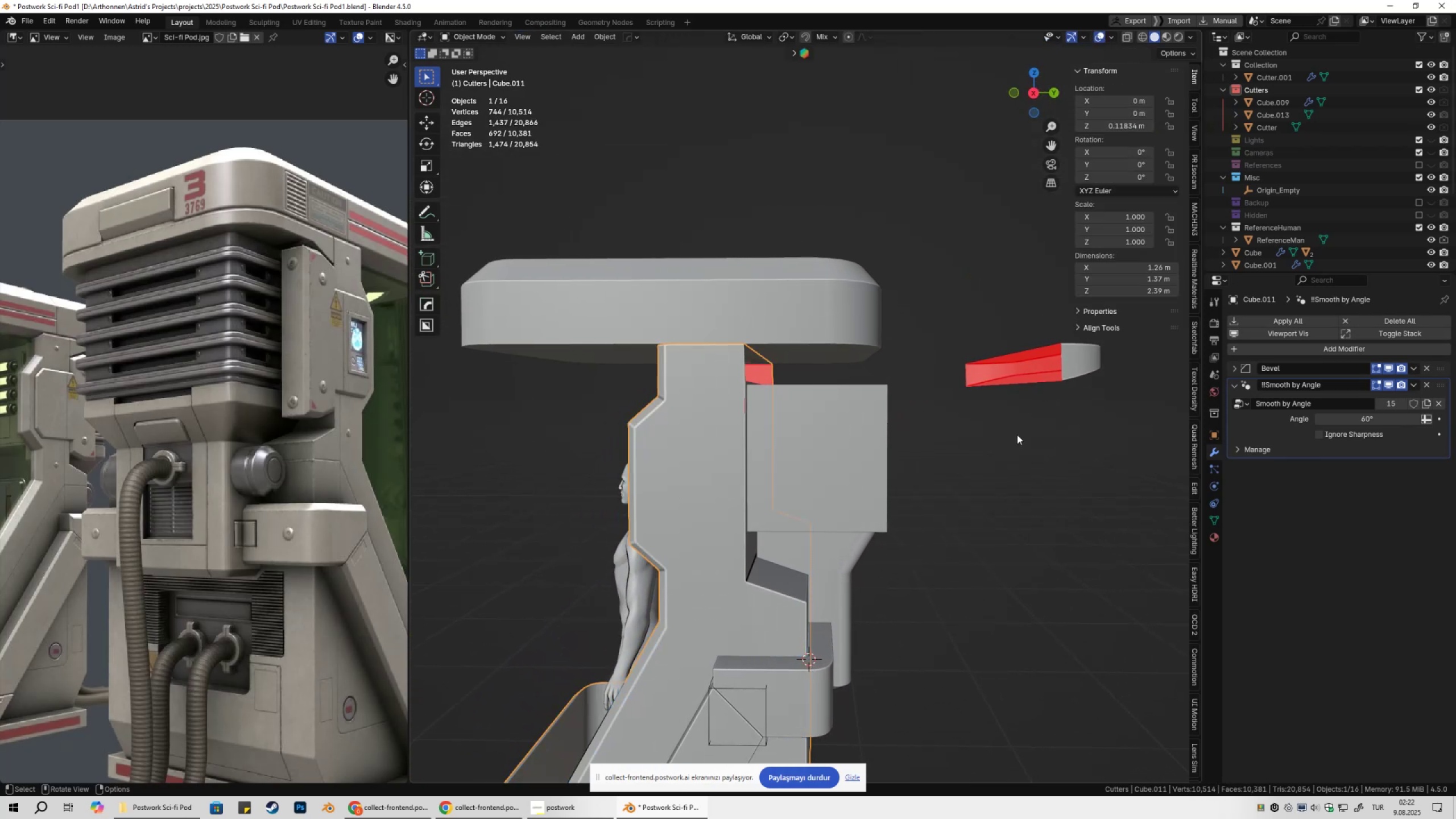 
 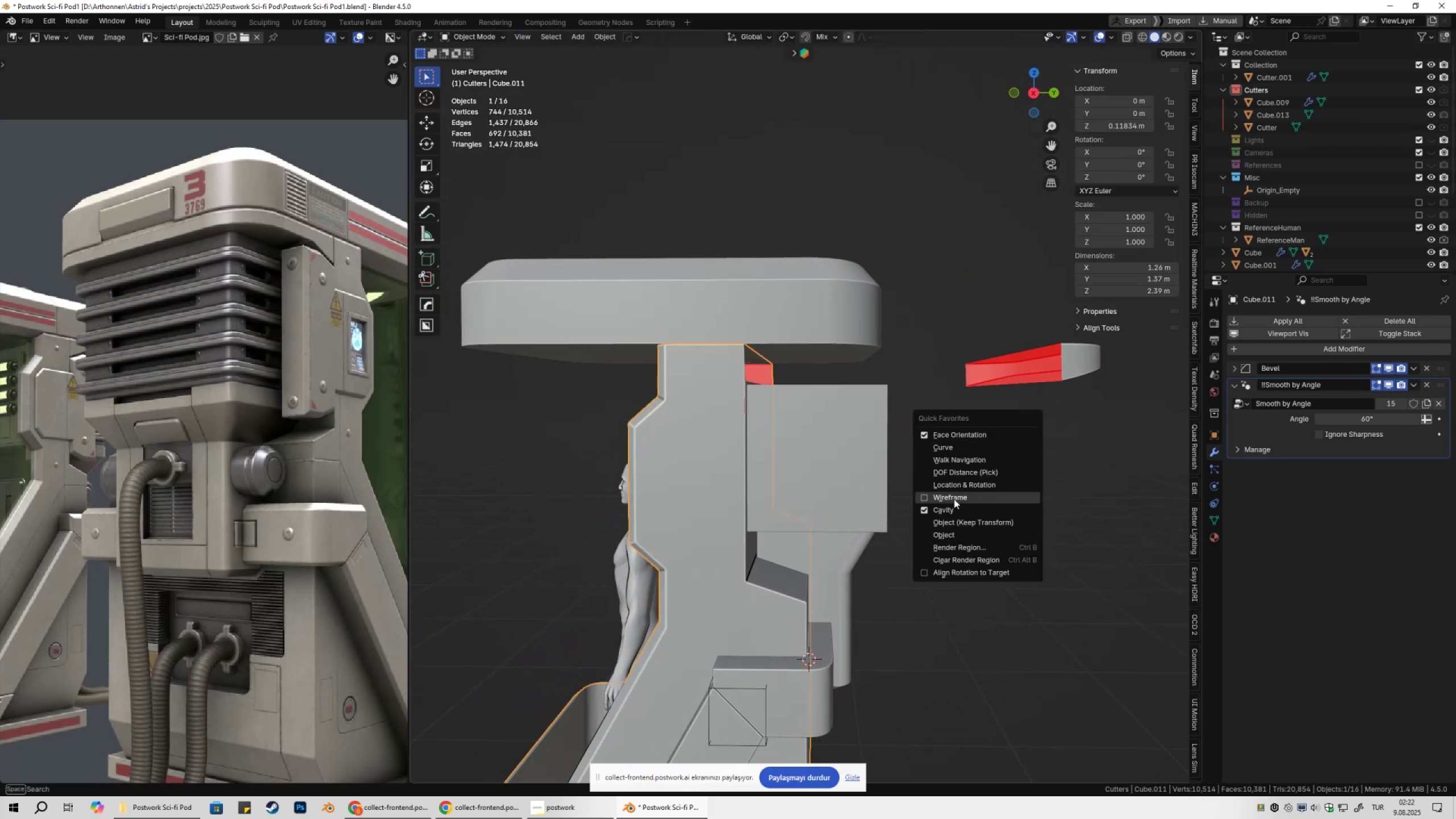 
key(Tab)
type(ey)
 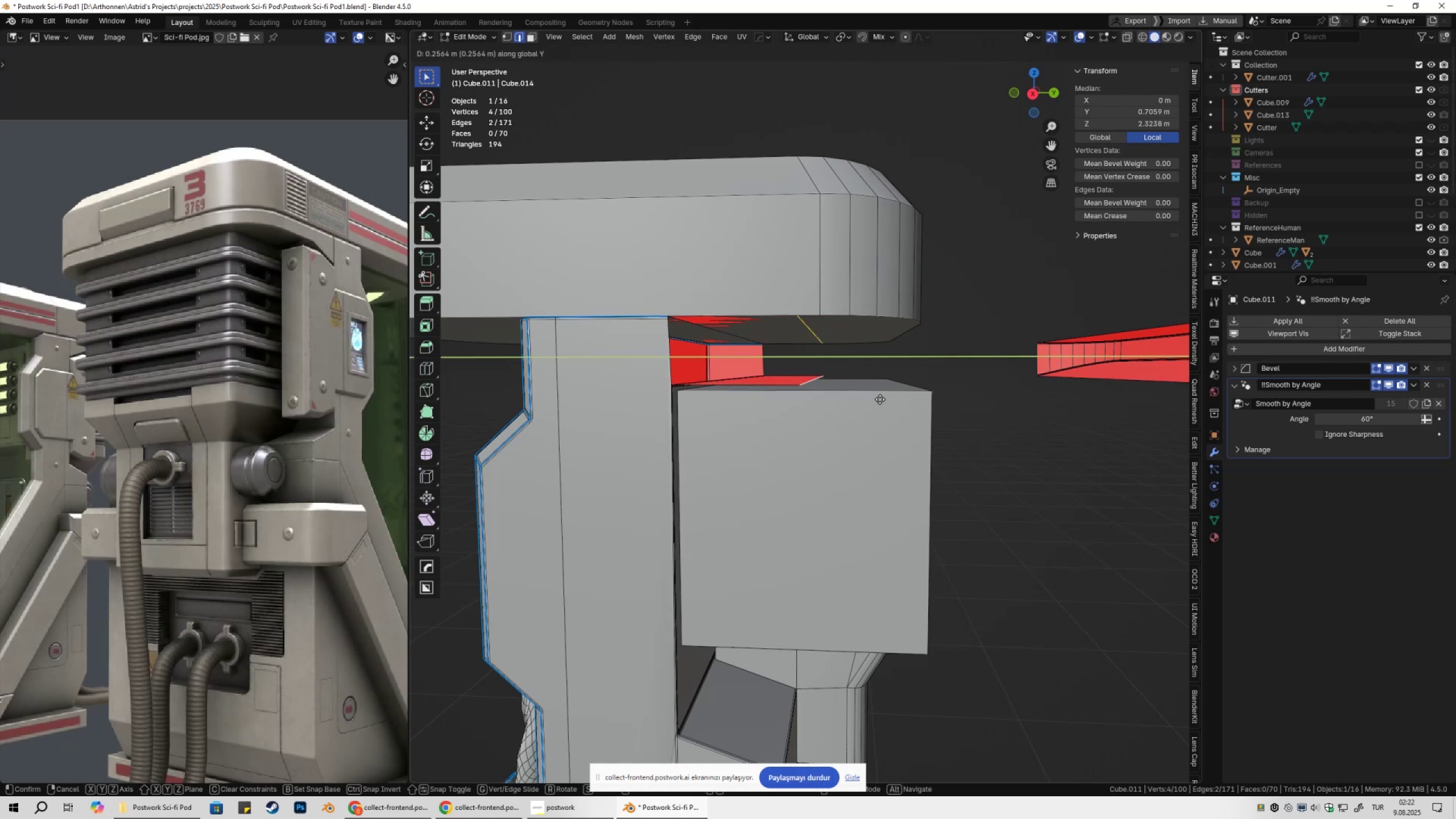 
scroll: coordinate [775, 448], scroll_direction: up, amount: 2.0
 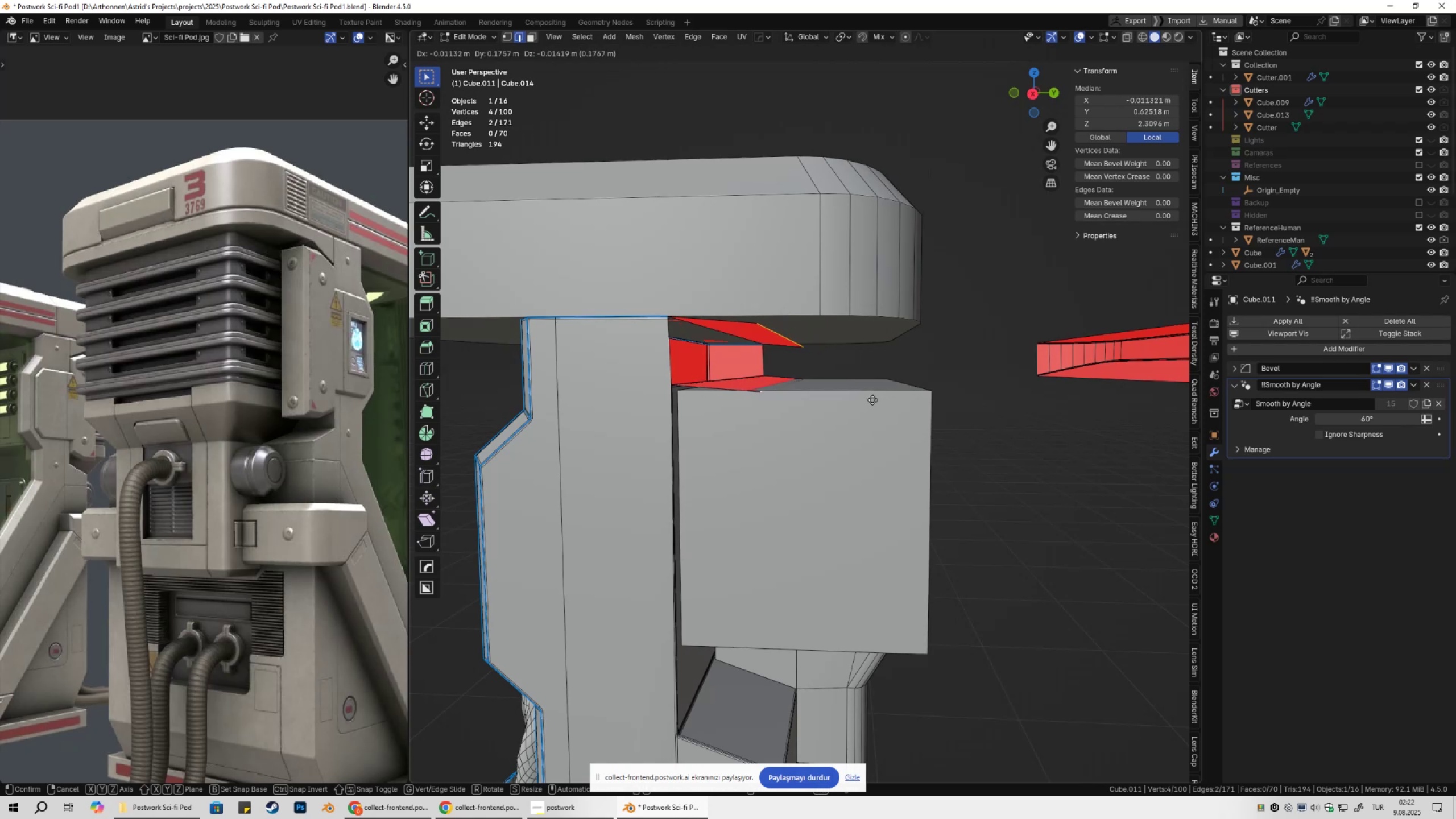 
hold_key(key=ControlLeft, duration=1.52)
left_click([820, 309])
 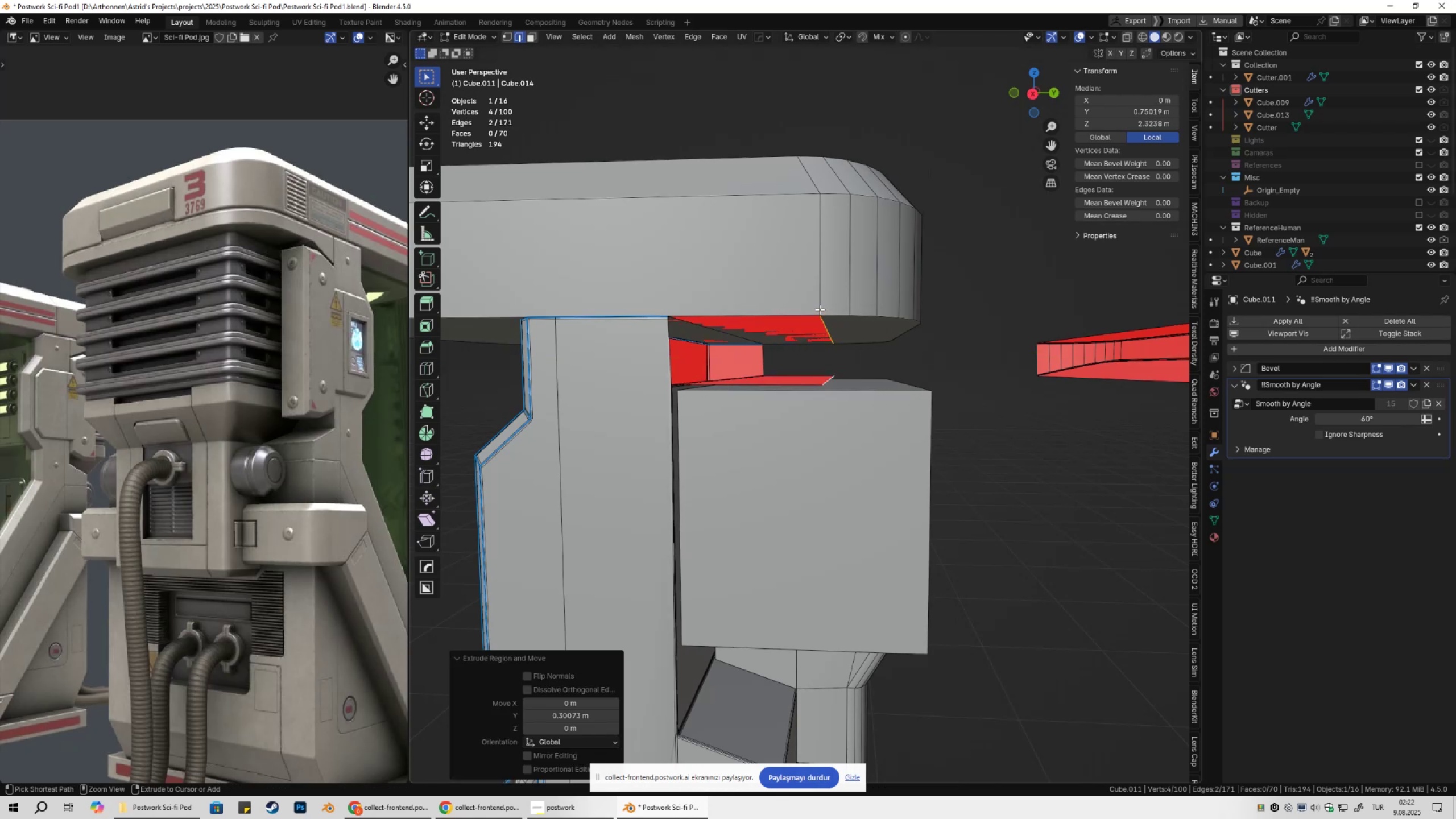 
key(Control+ControlLeft)
 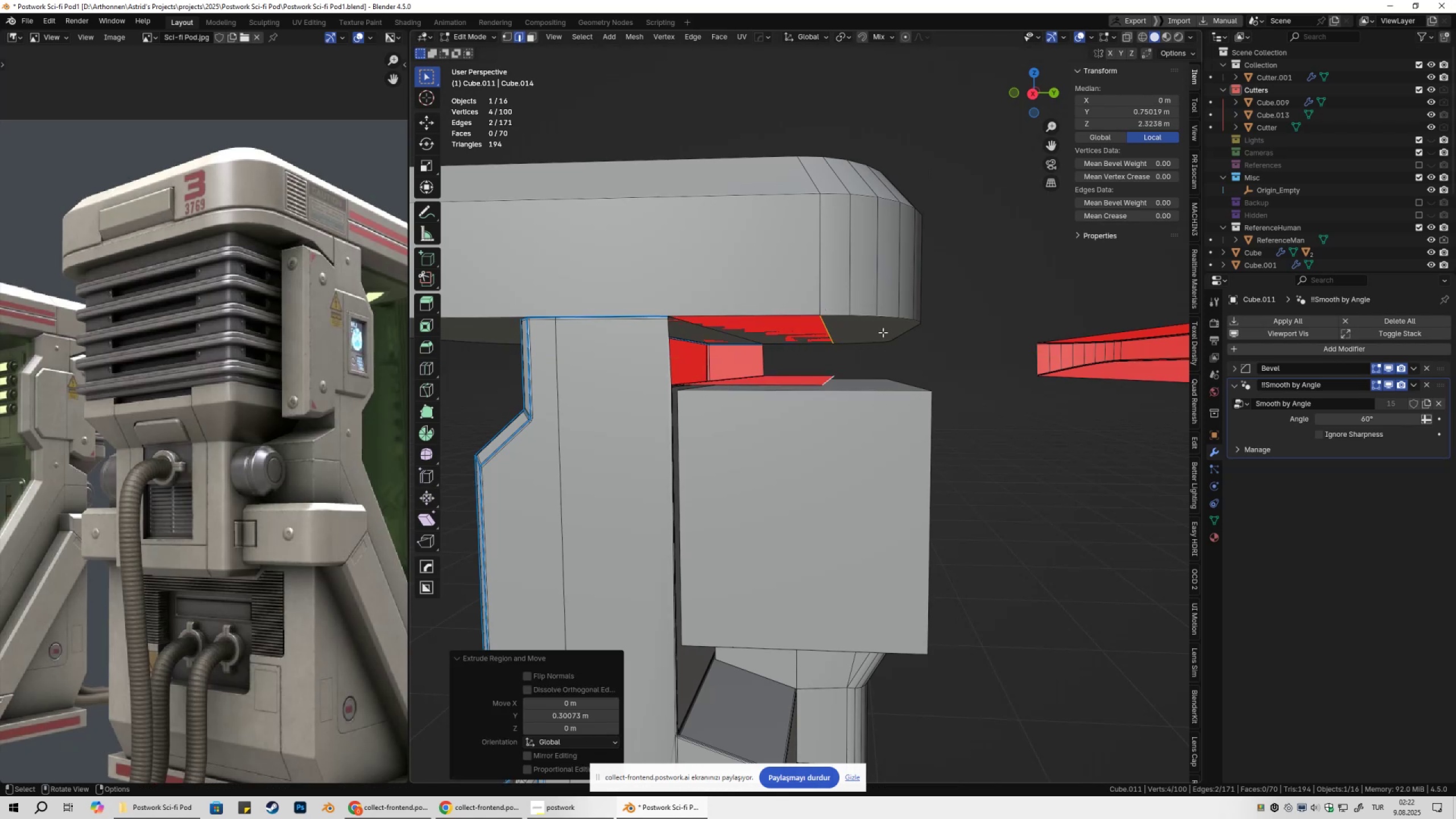 
scroll: coordinate [894, 353], scroll_direction: down, amount: 3.0
 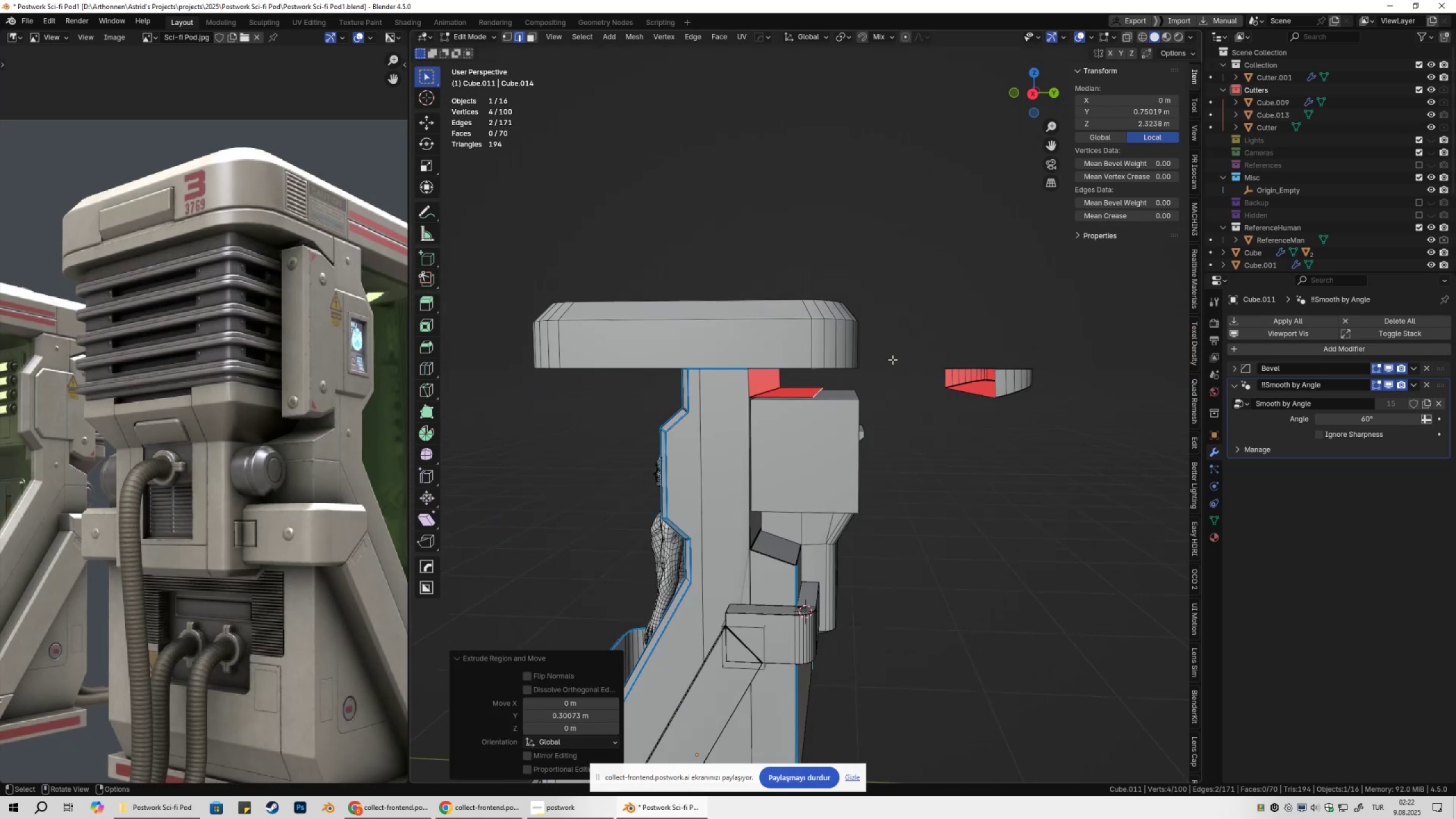 
key(Tab)
 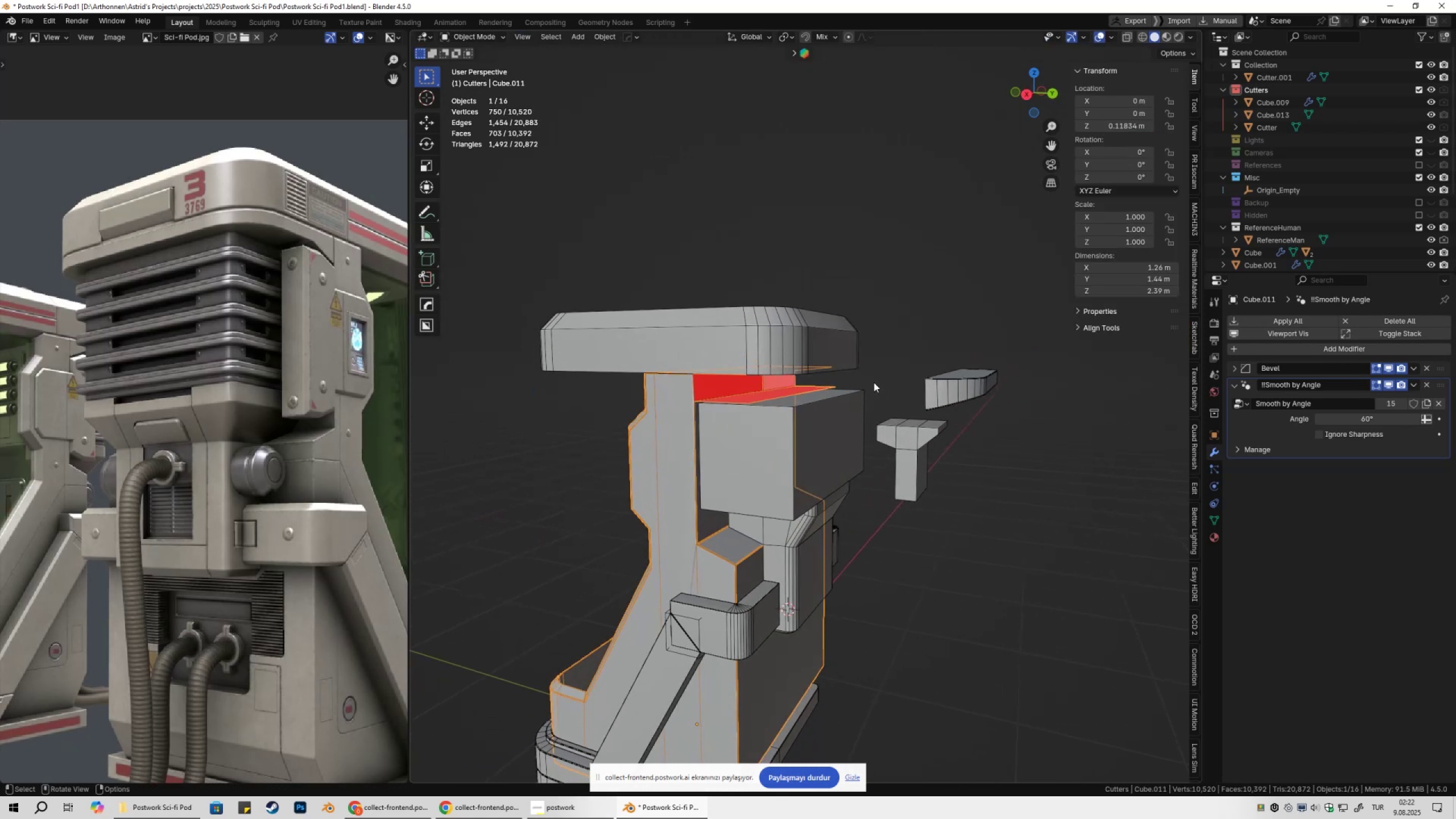 
left_click([945, 383])
 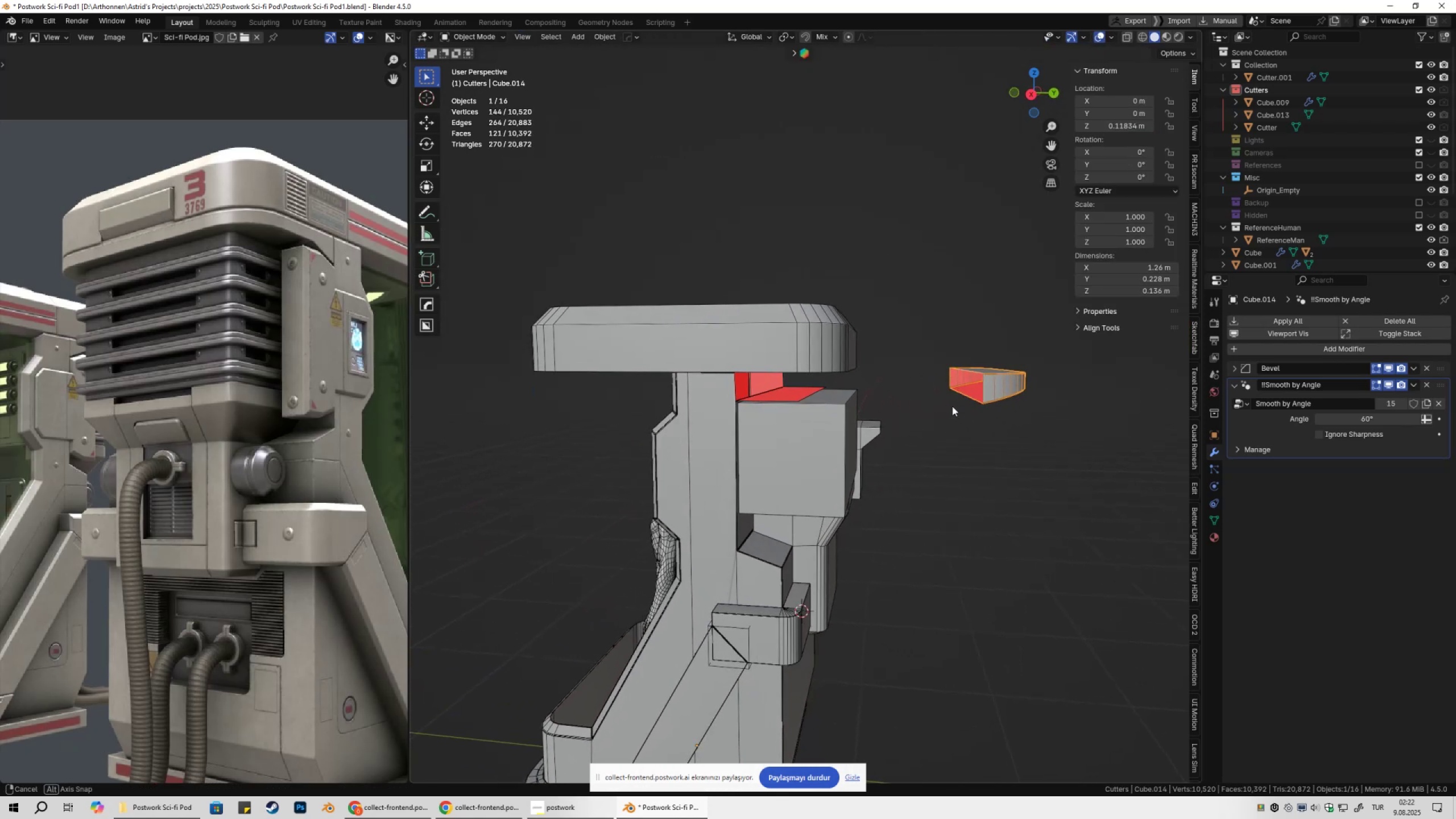 
scroll: coordinate [952, 406], scroll_direction: up, amount: 2.0
 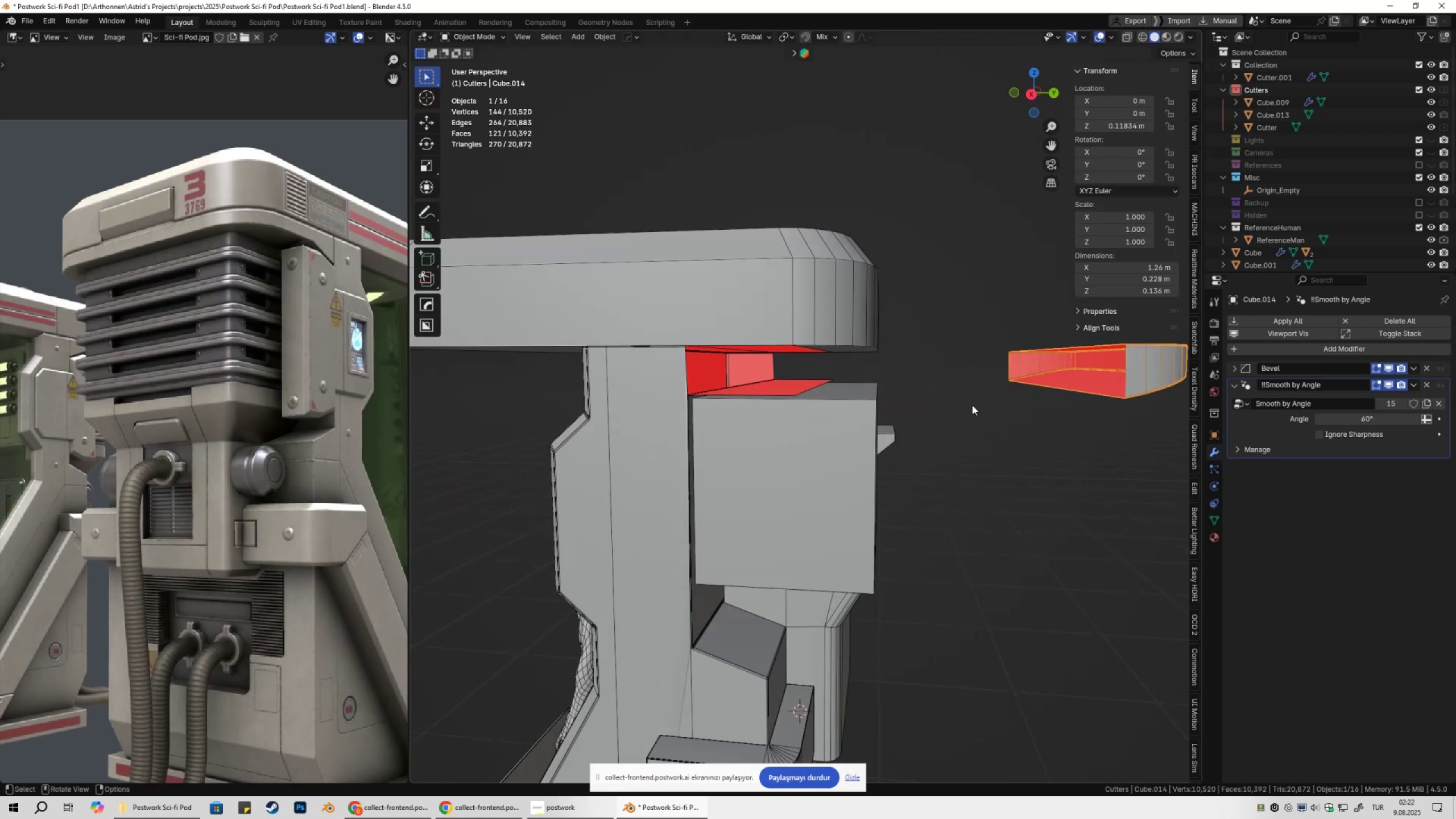 
hold_key(key=ShiftLeft, duration=0.75)
 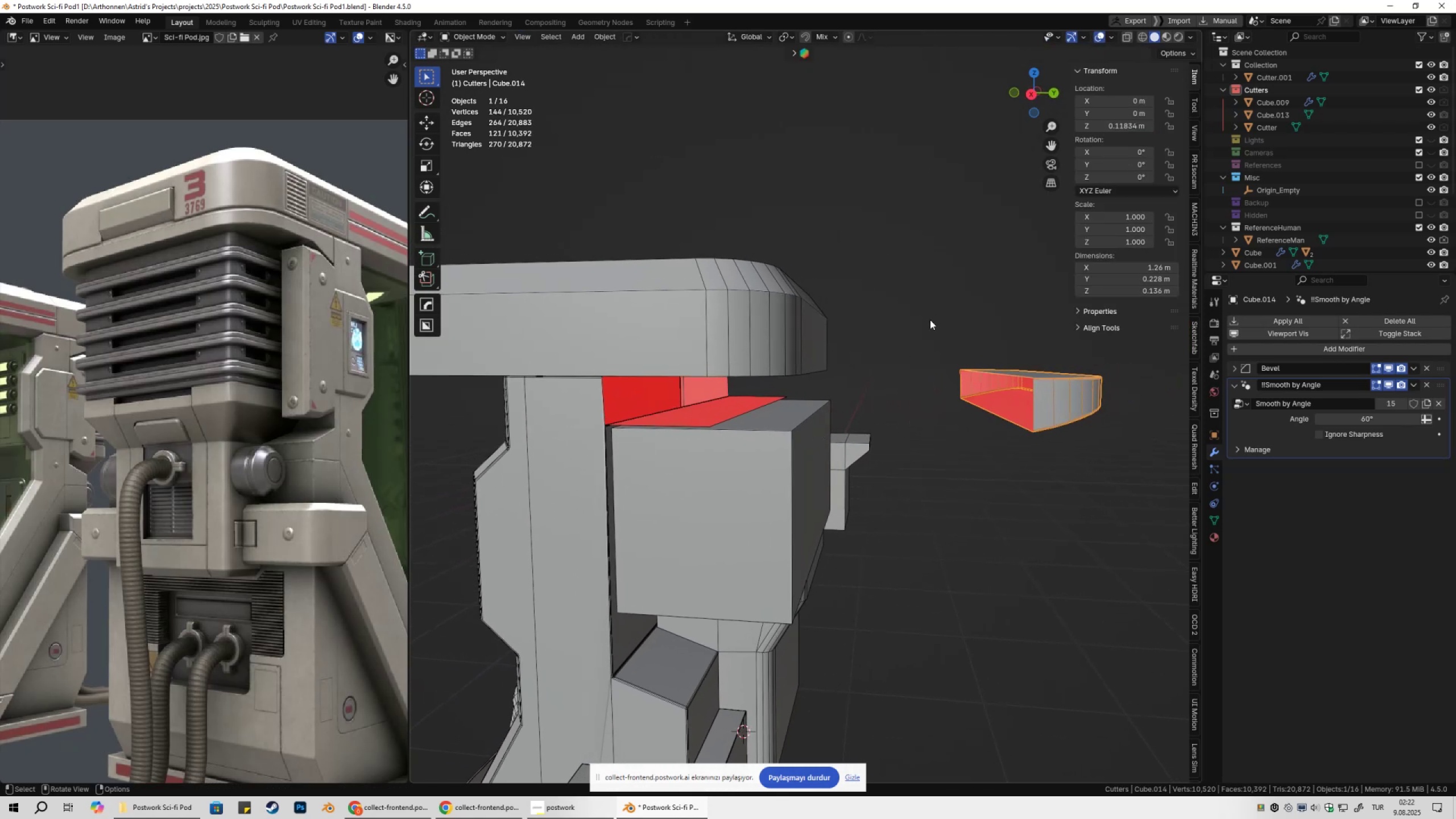 
hold_key(key=ShiftLeft, duration=0.34)
left_click([583, 406])
 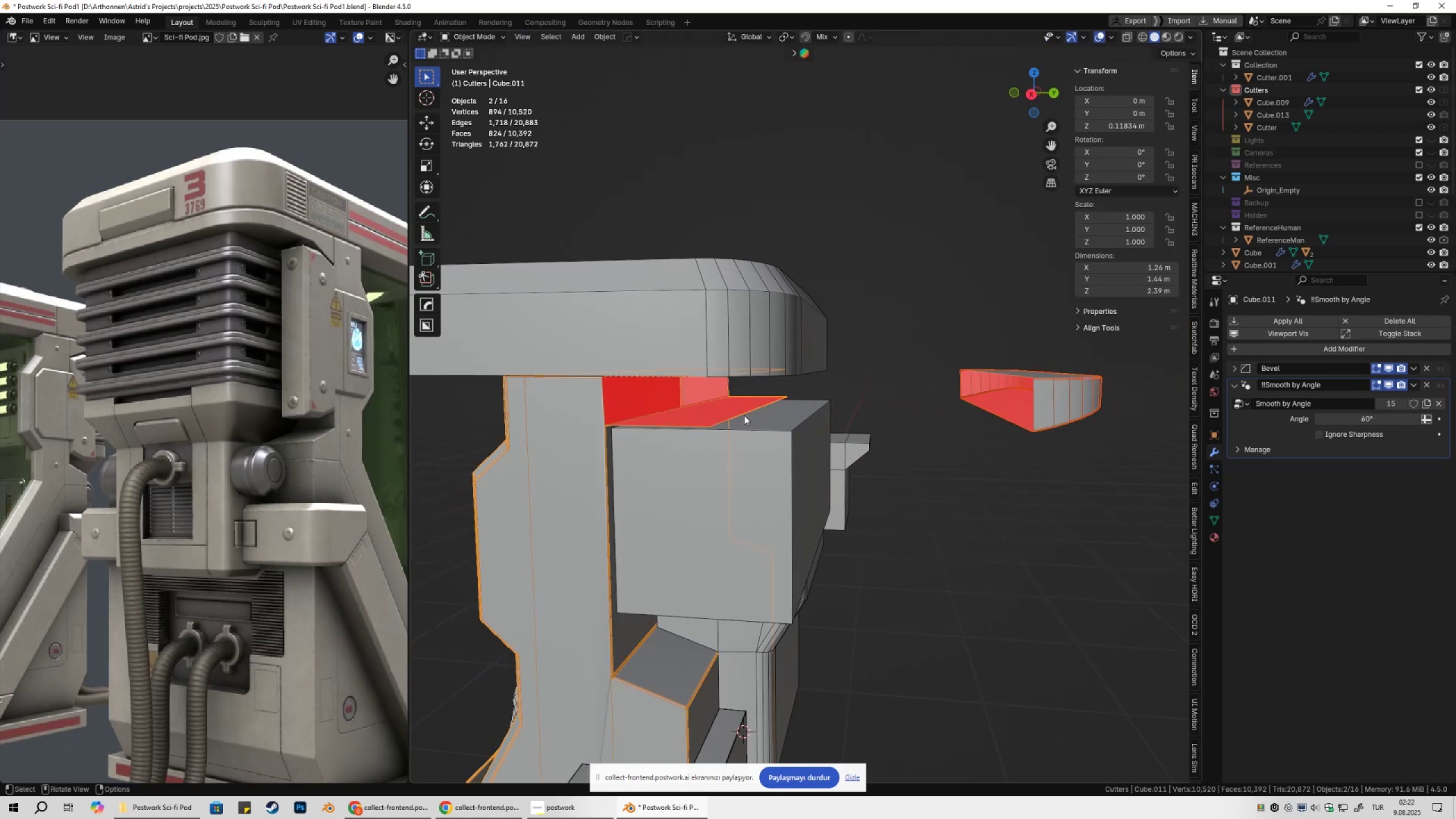 
scroll: coordinate [754, 419], scroll_direction: down, amount: 3.0
 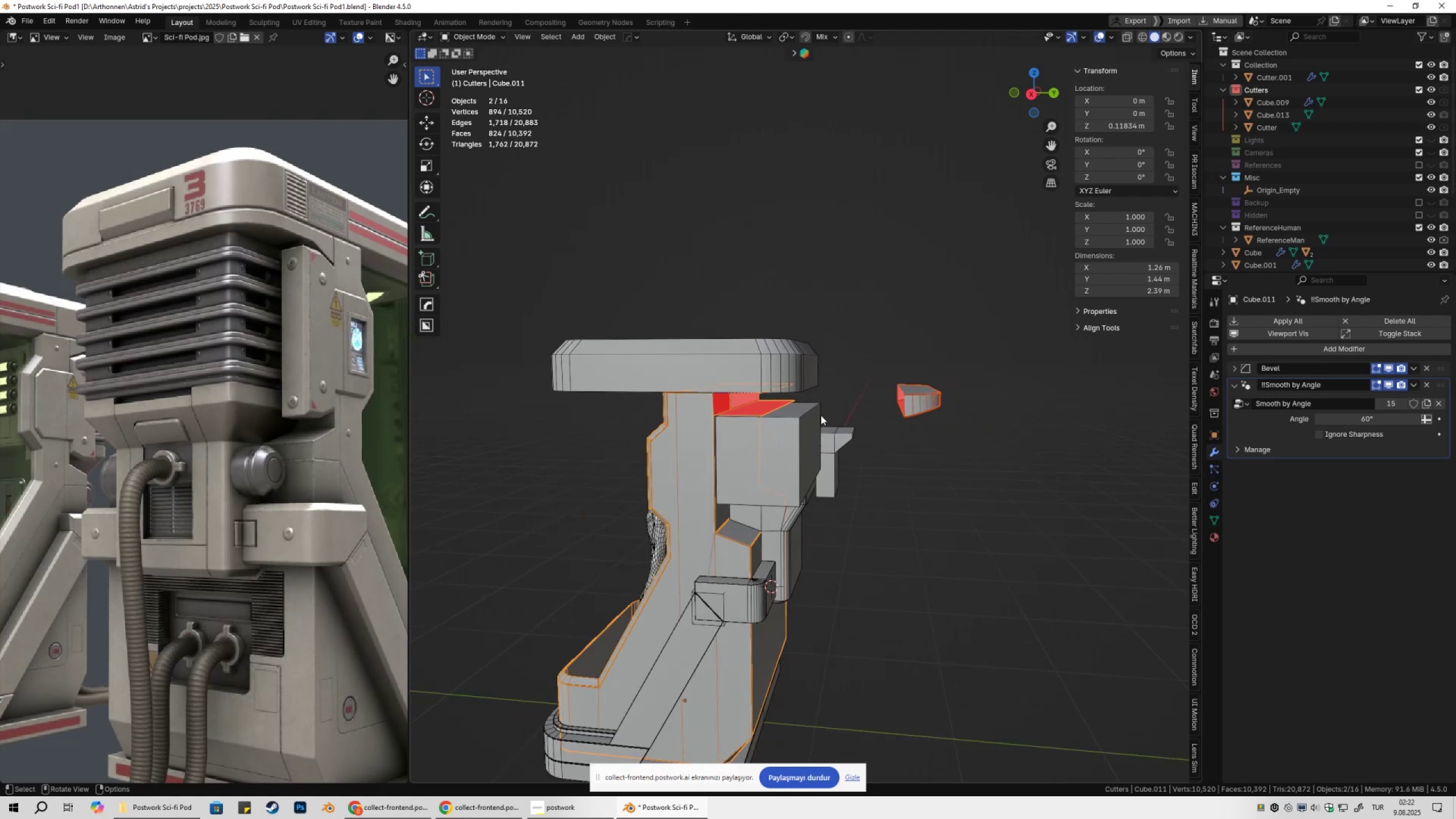 
key(Control+J)
 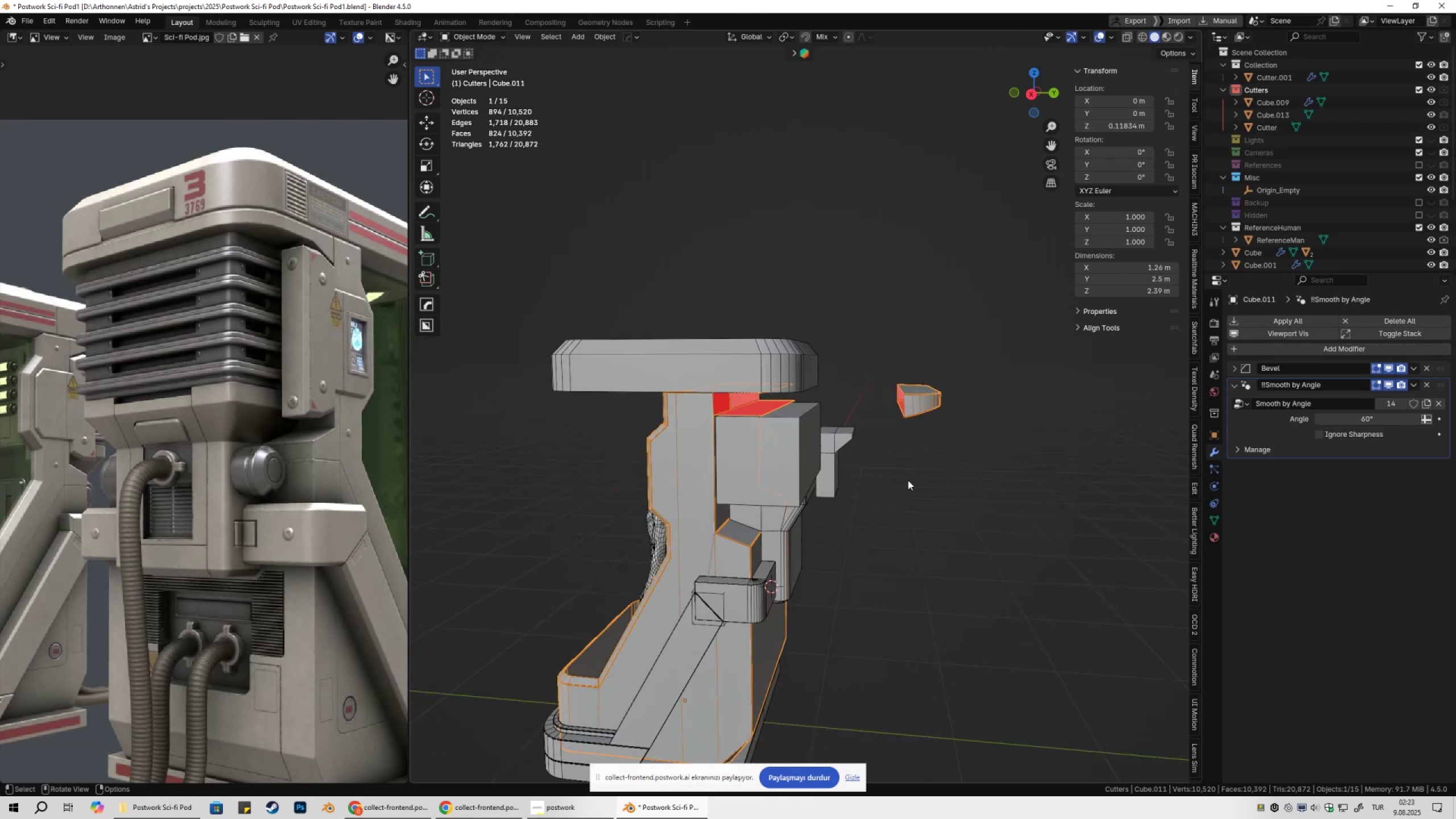 
double_click([704, 421])
 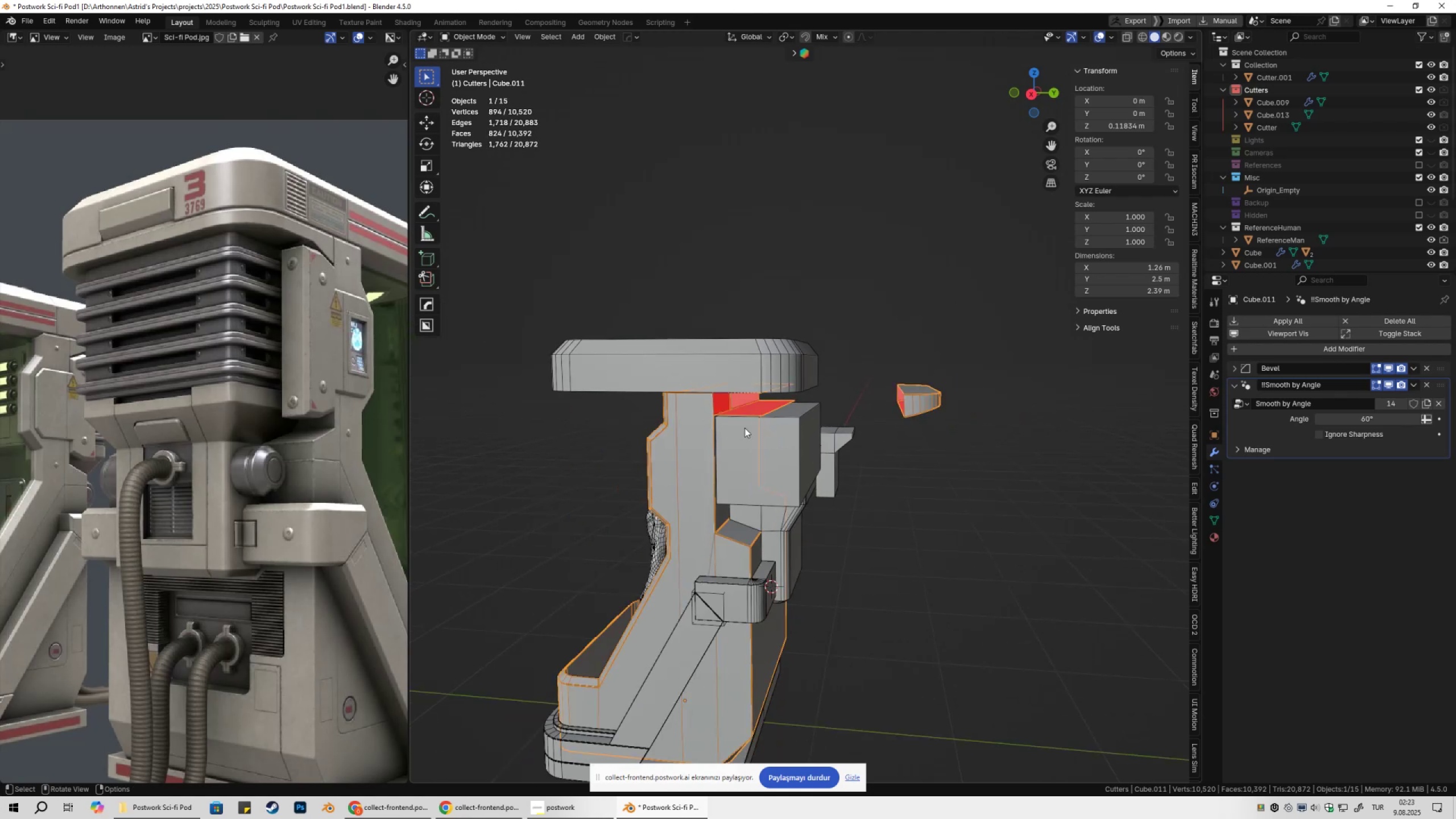 
key(Tab)
 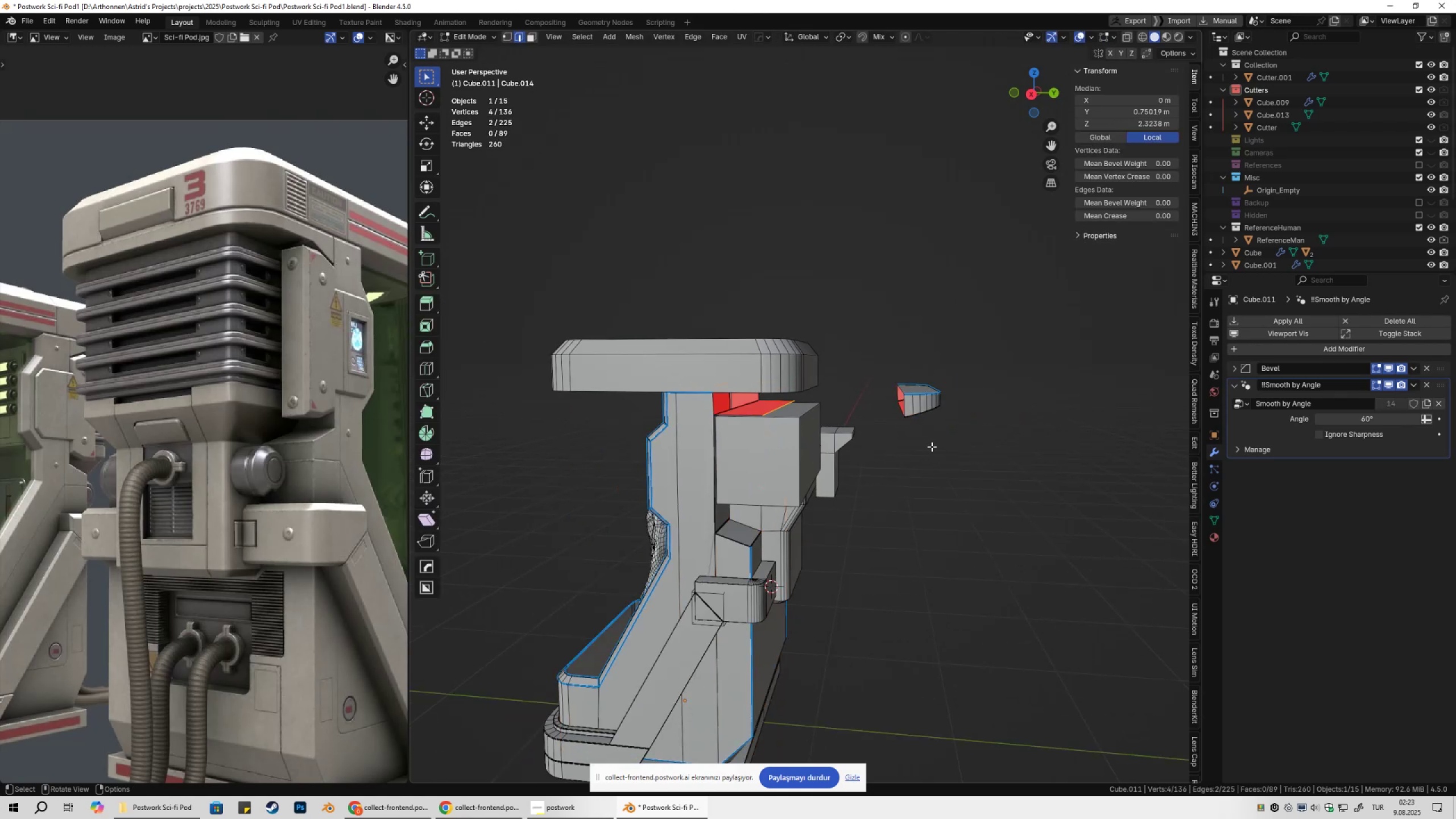 
scroll: coordinate [932, 446], scroll_direction: up, amount: 2.0
 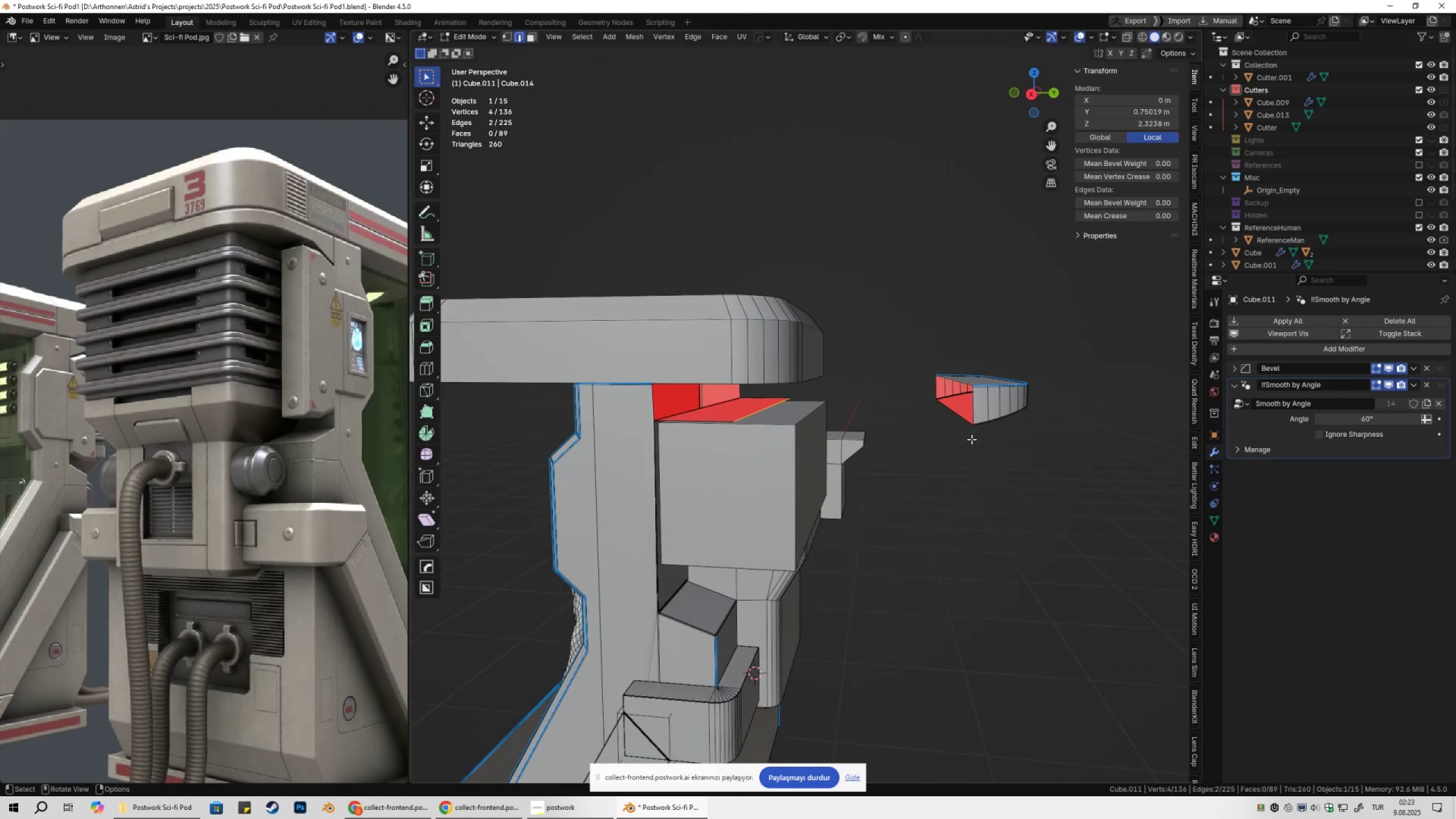 
left_click([977, 428])
 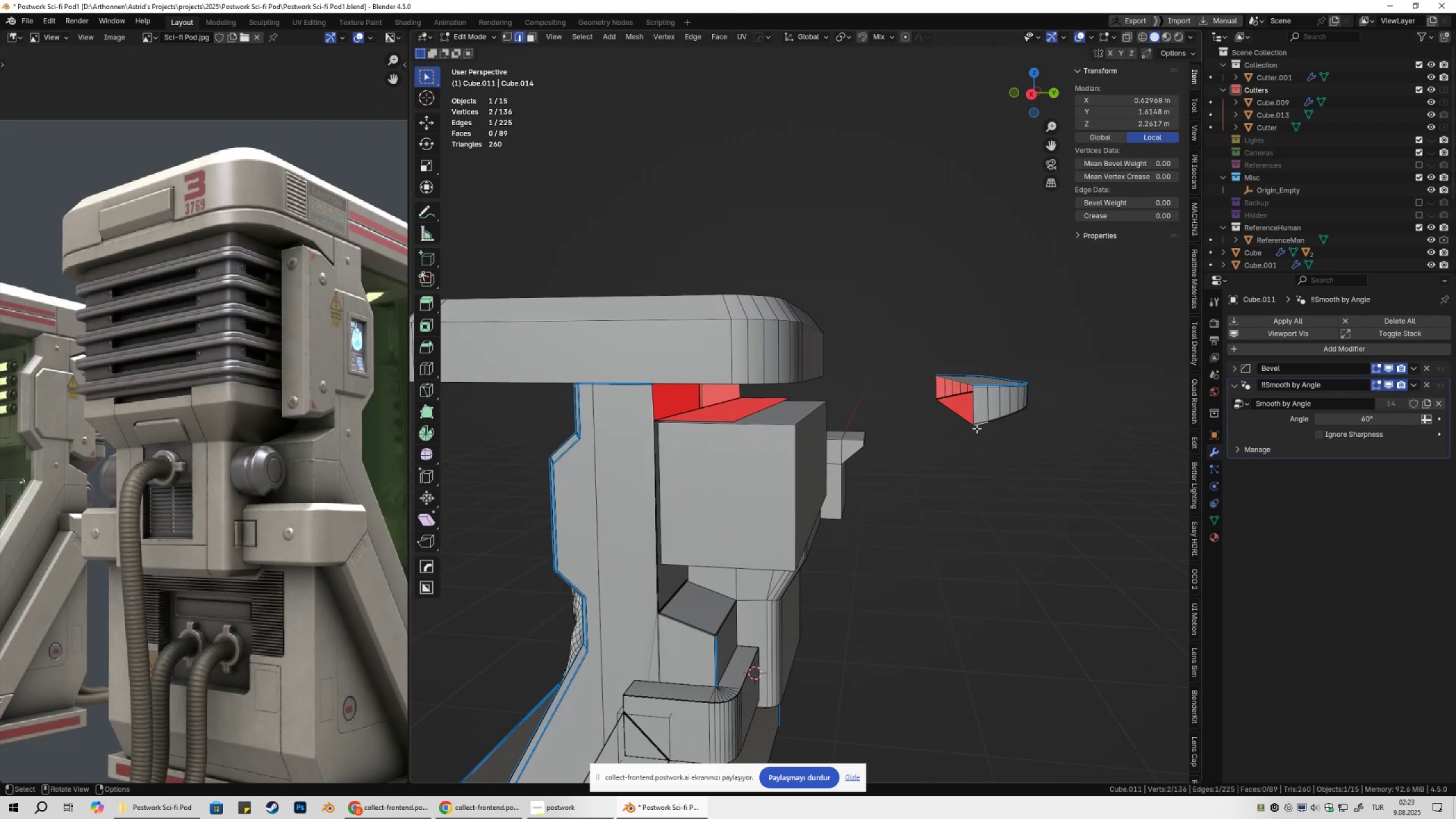 
key(L)
 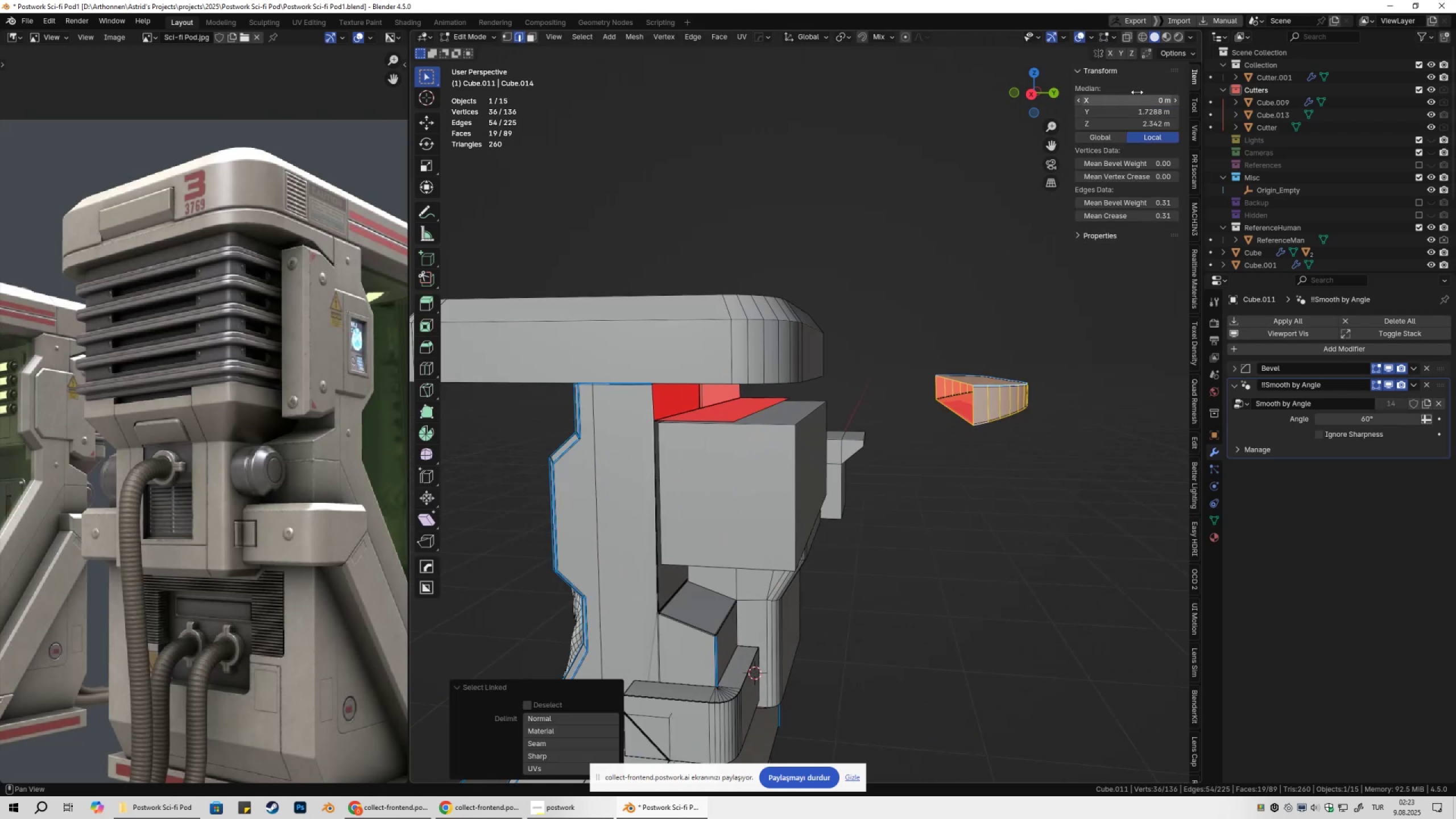 
left_click([1147, 56])
 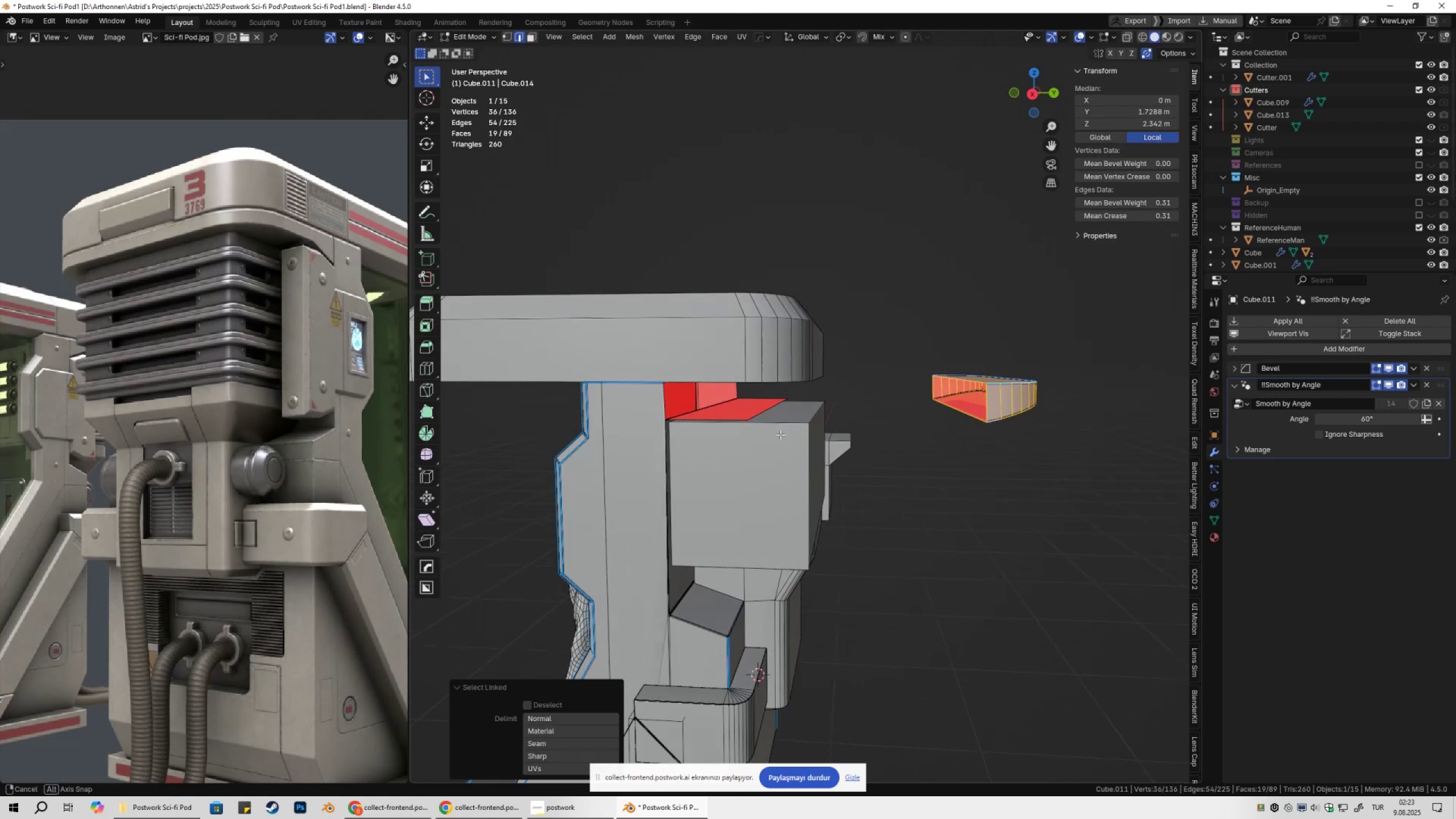 
scroll: coordinate [784, 437], scroll_direction: up, amount: 1.0
 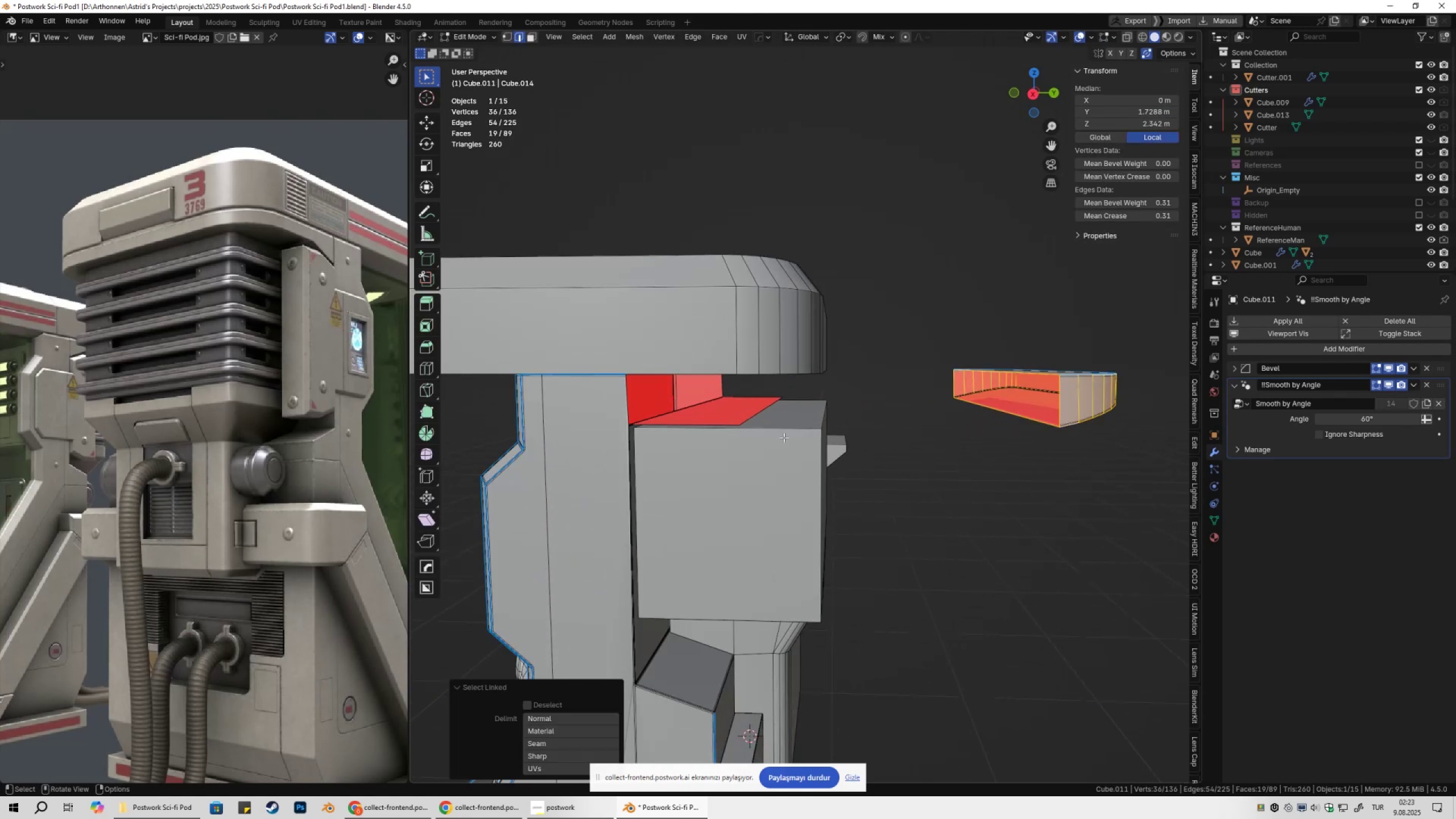 
type(gy)
 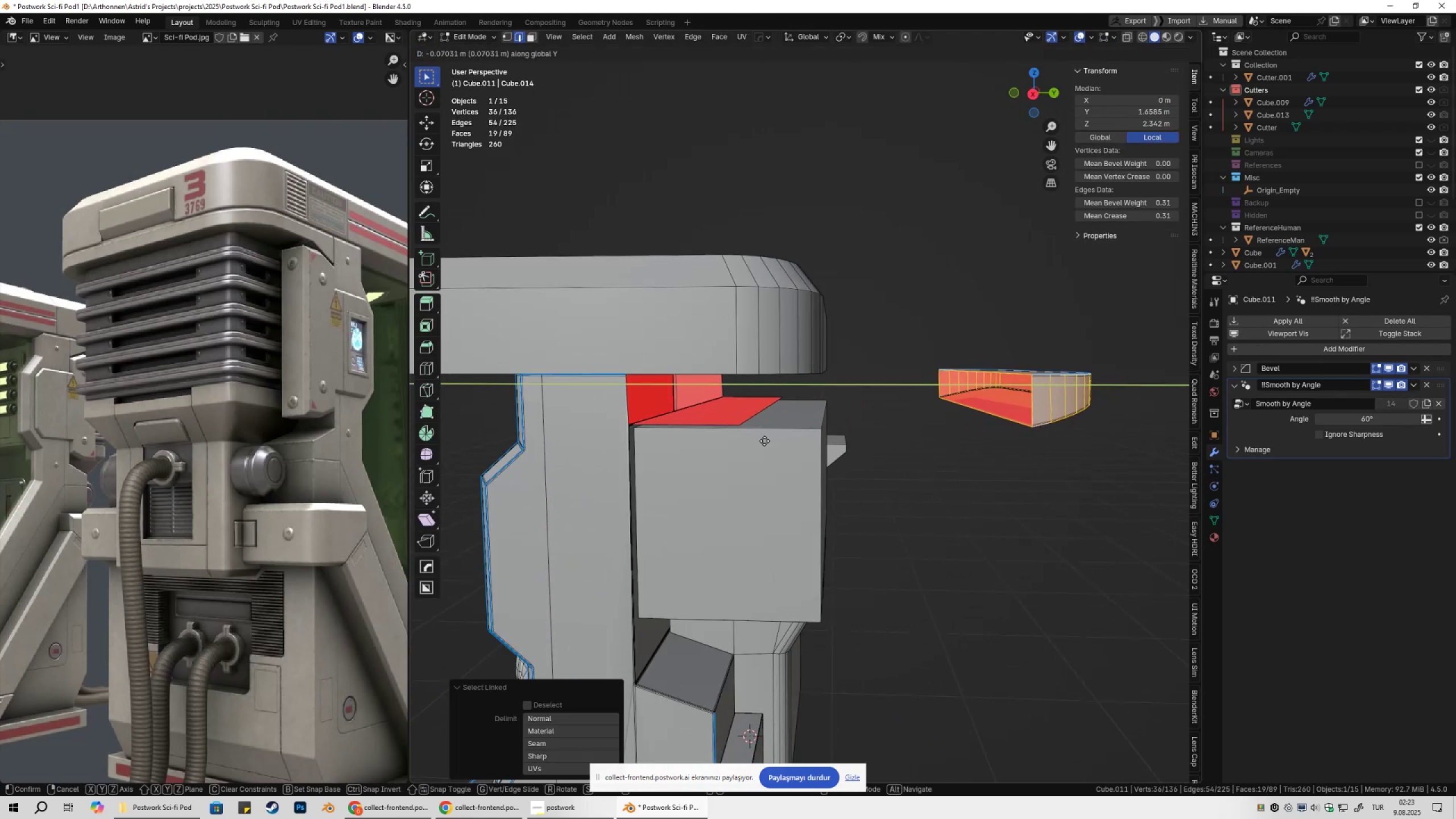 
hold_key(key=ControlLeft, duration=0.95)
left_click([743, 424])
 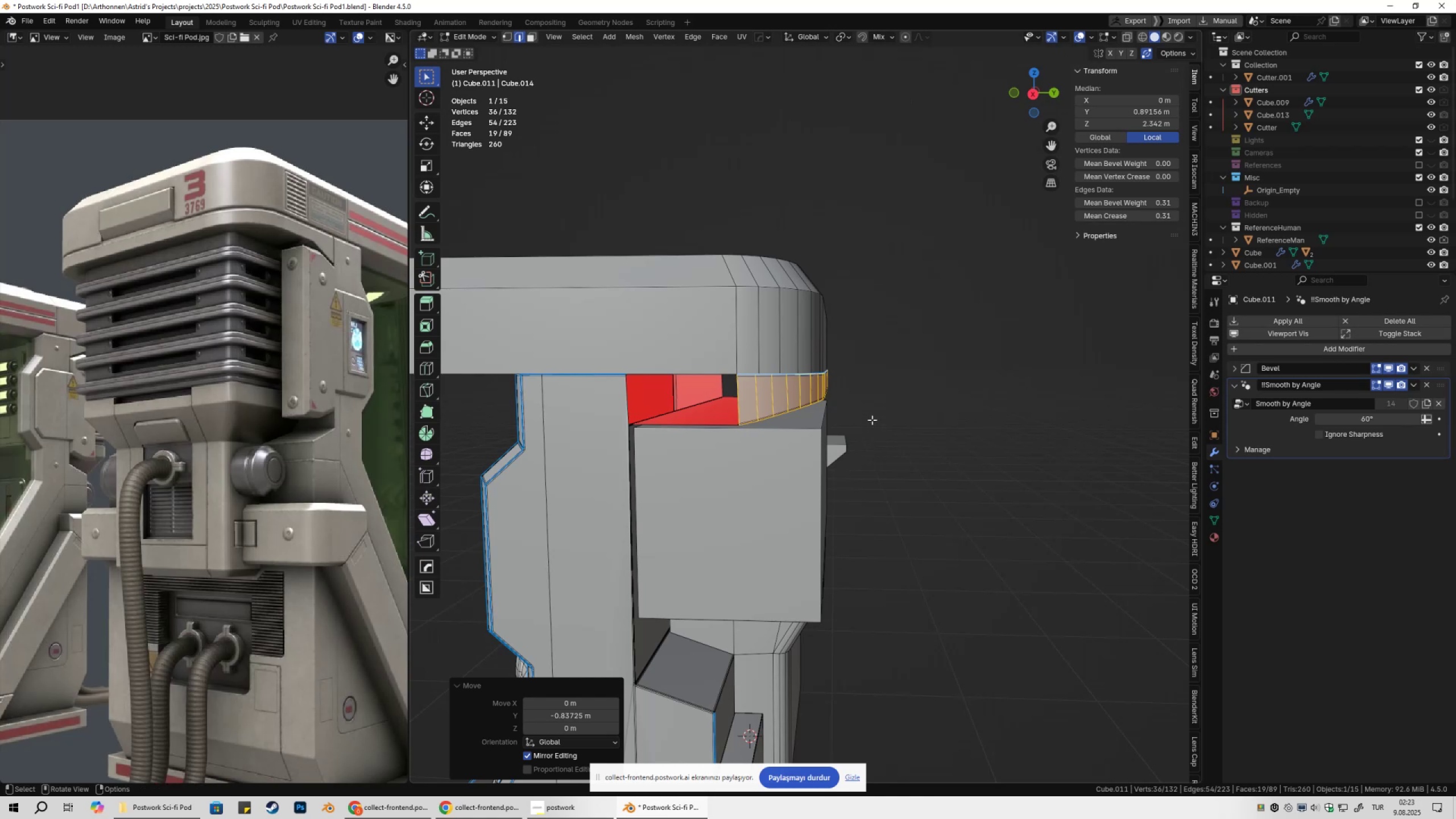 
key(Tab)
key(Tab)
type(1am)
 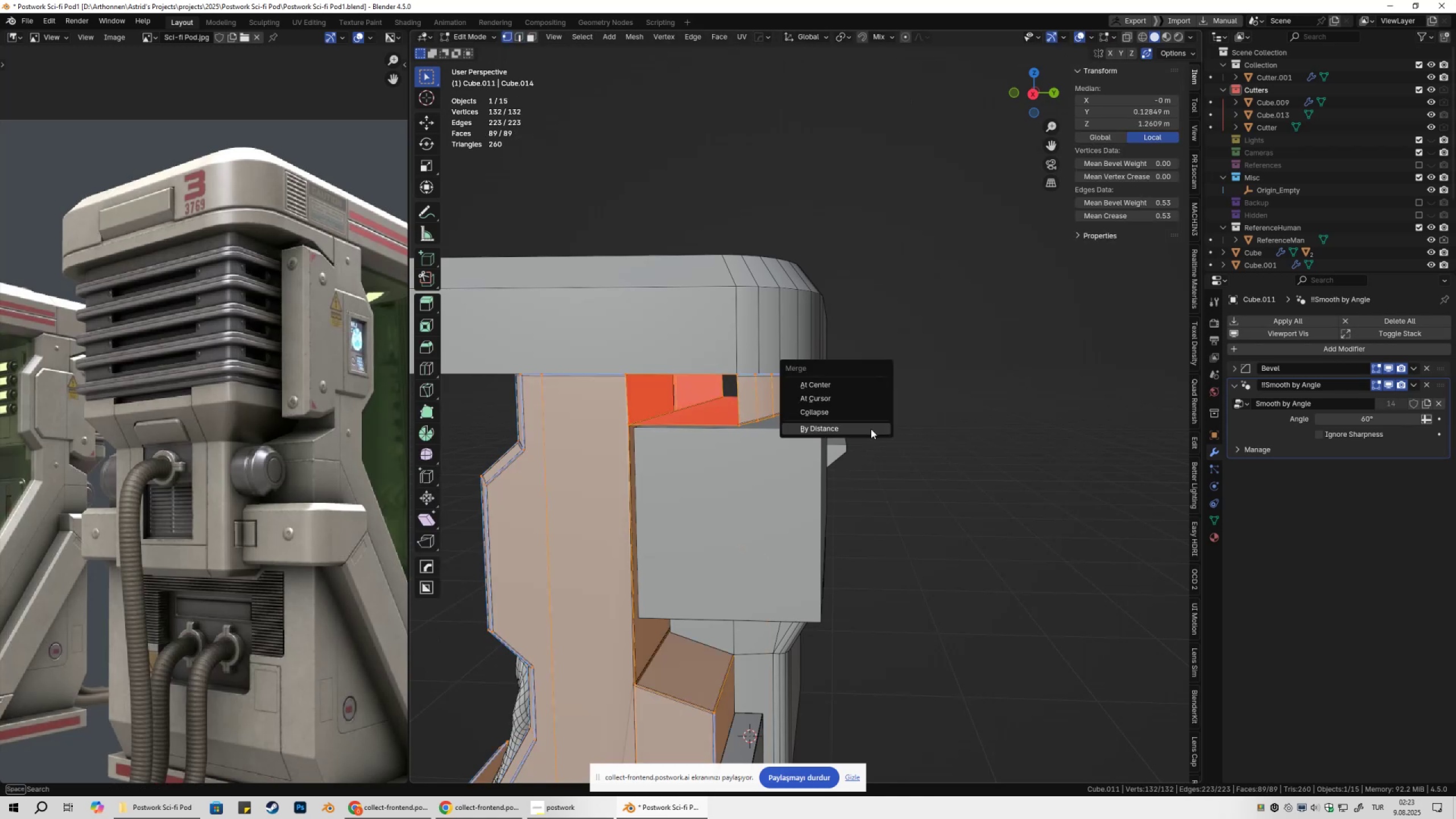 
left_click([871, 429])
 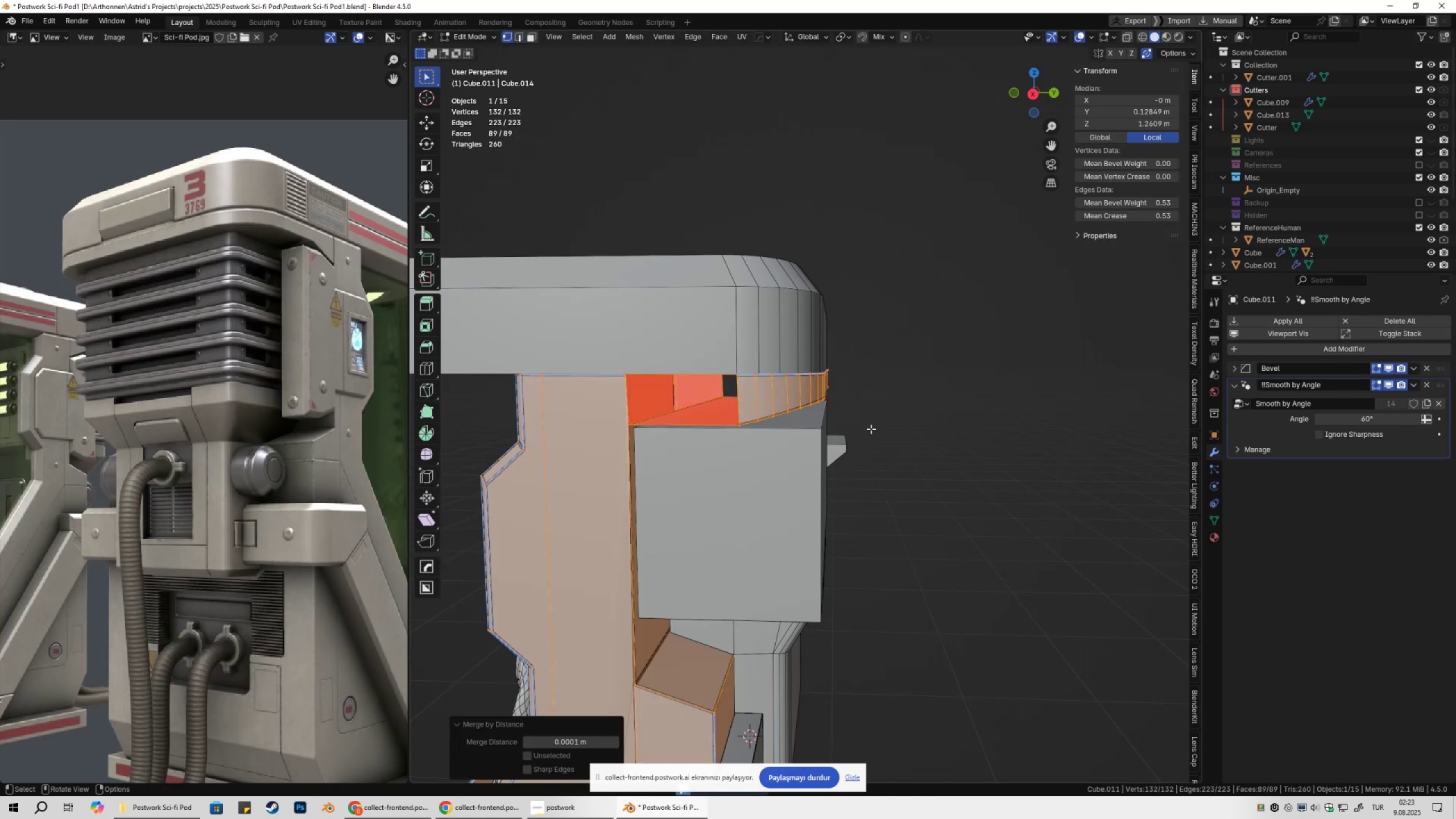 
key(Tab)
 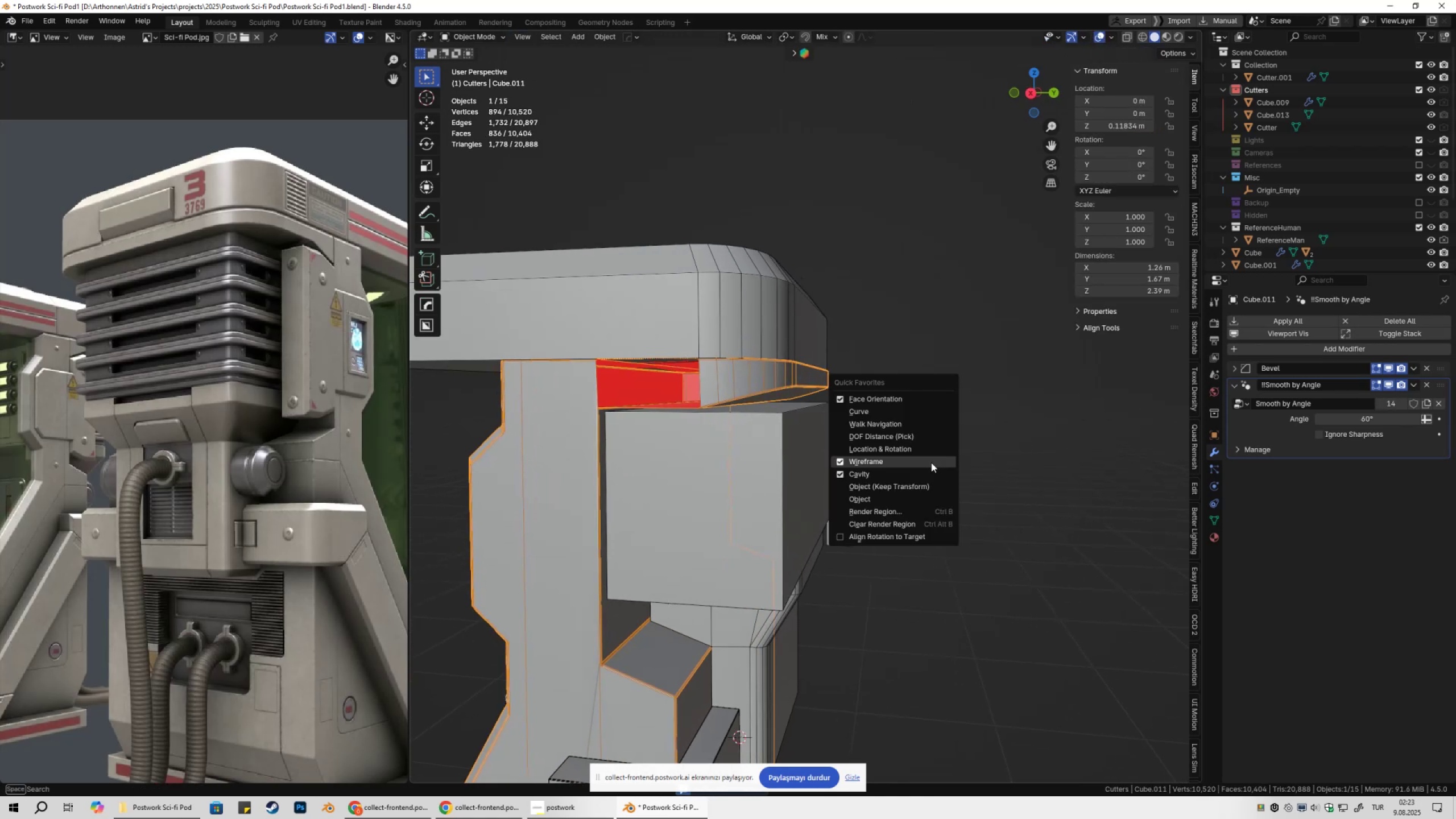 
double_click([957, 450])
 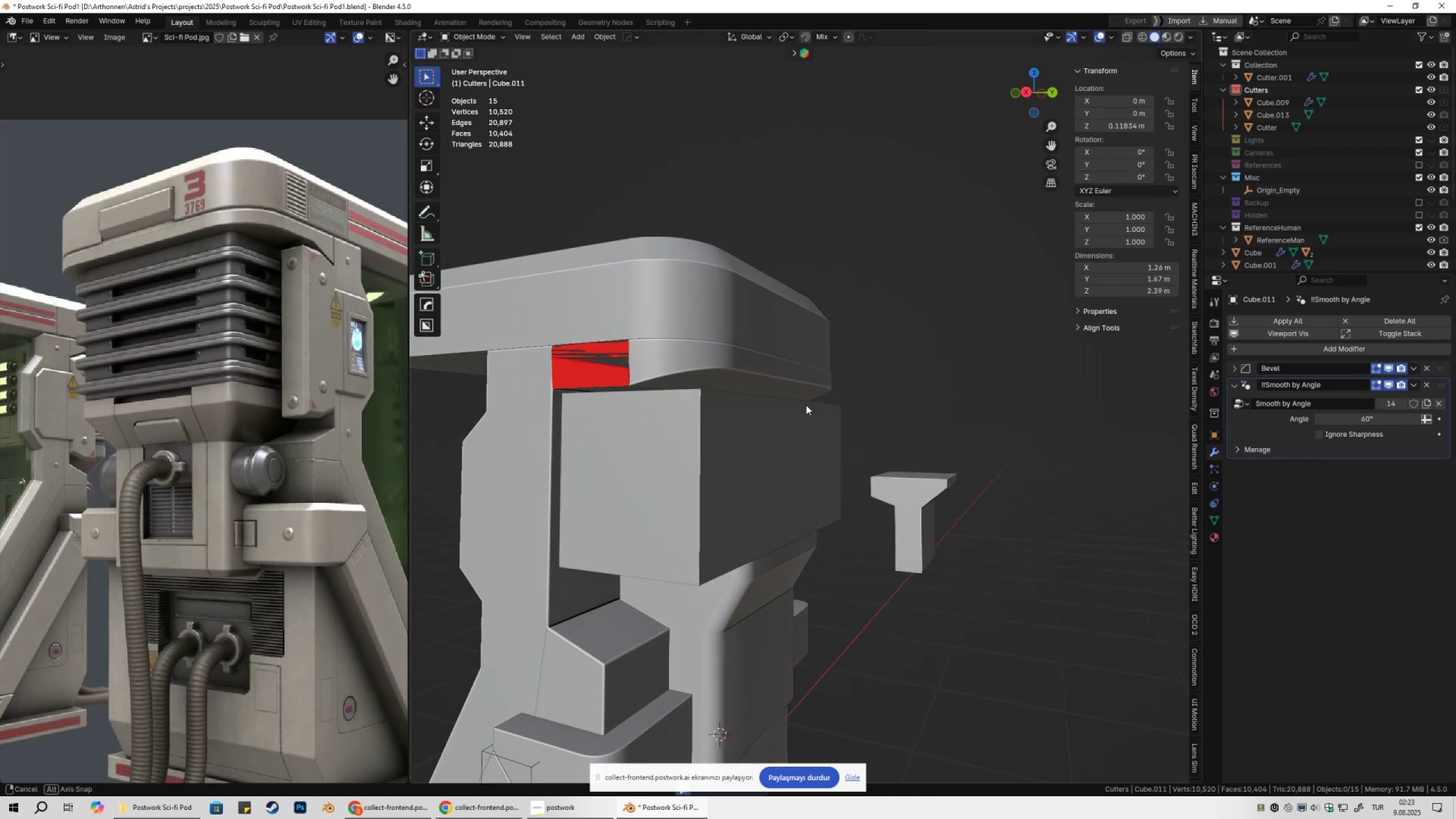 
left_click([749, 377])
 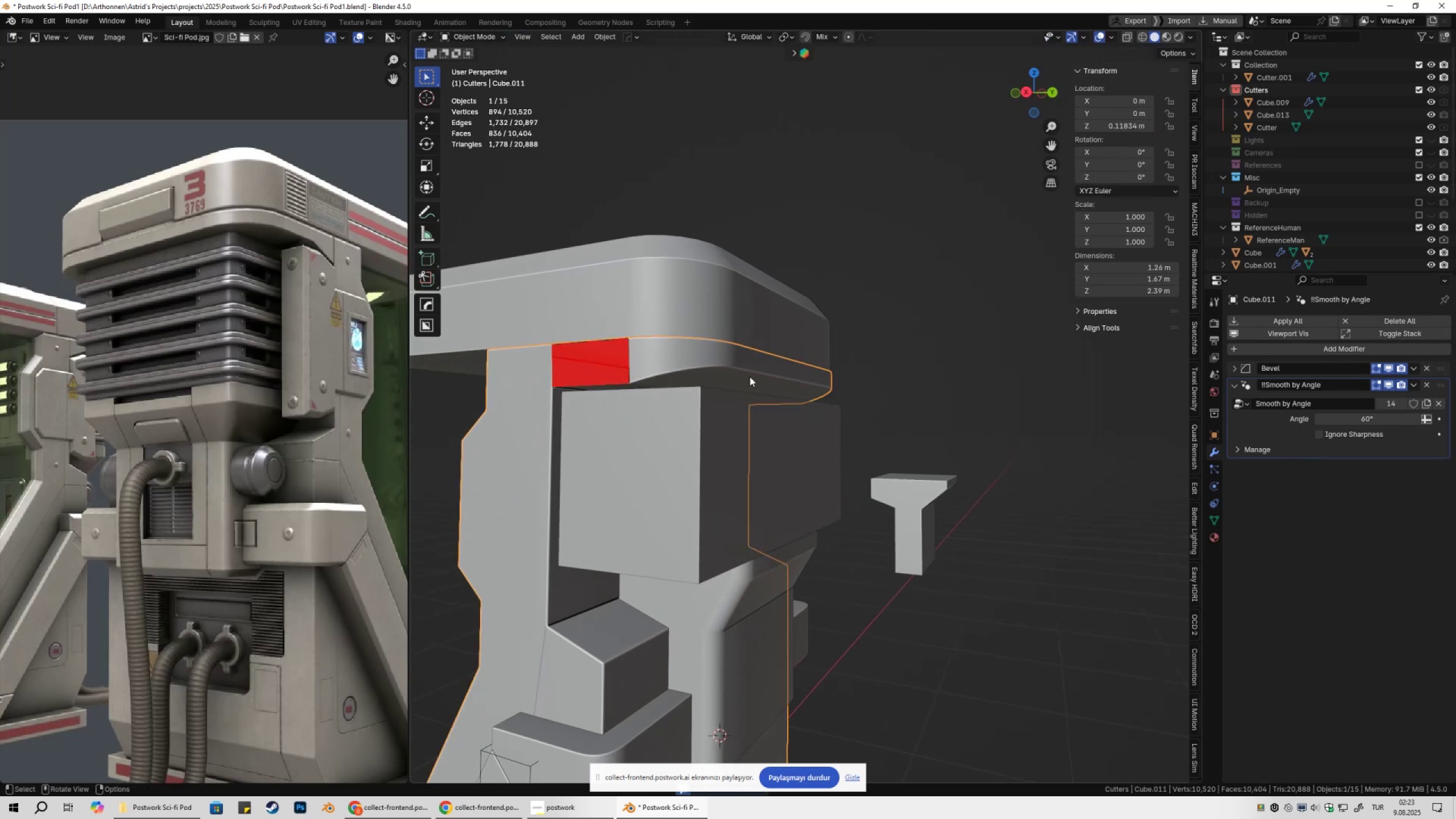 
key(NumpadDivide)
 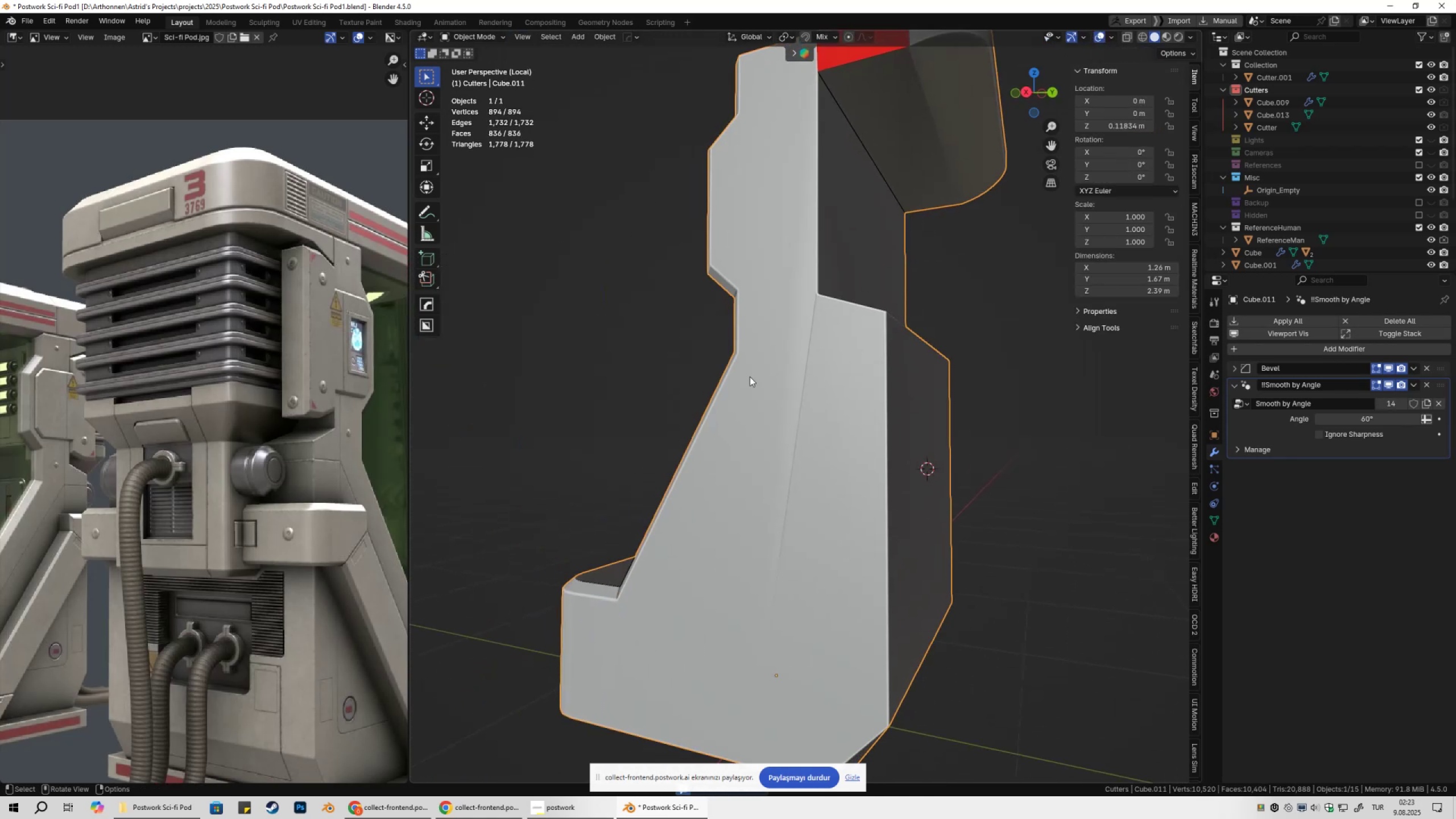 
hold_key(key=ShiftLeft, duration=0.5)
 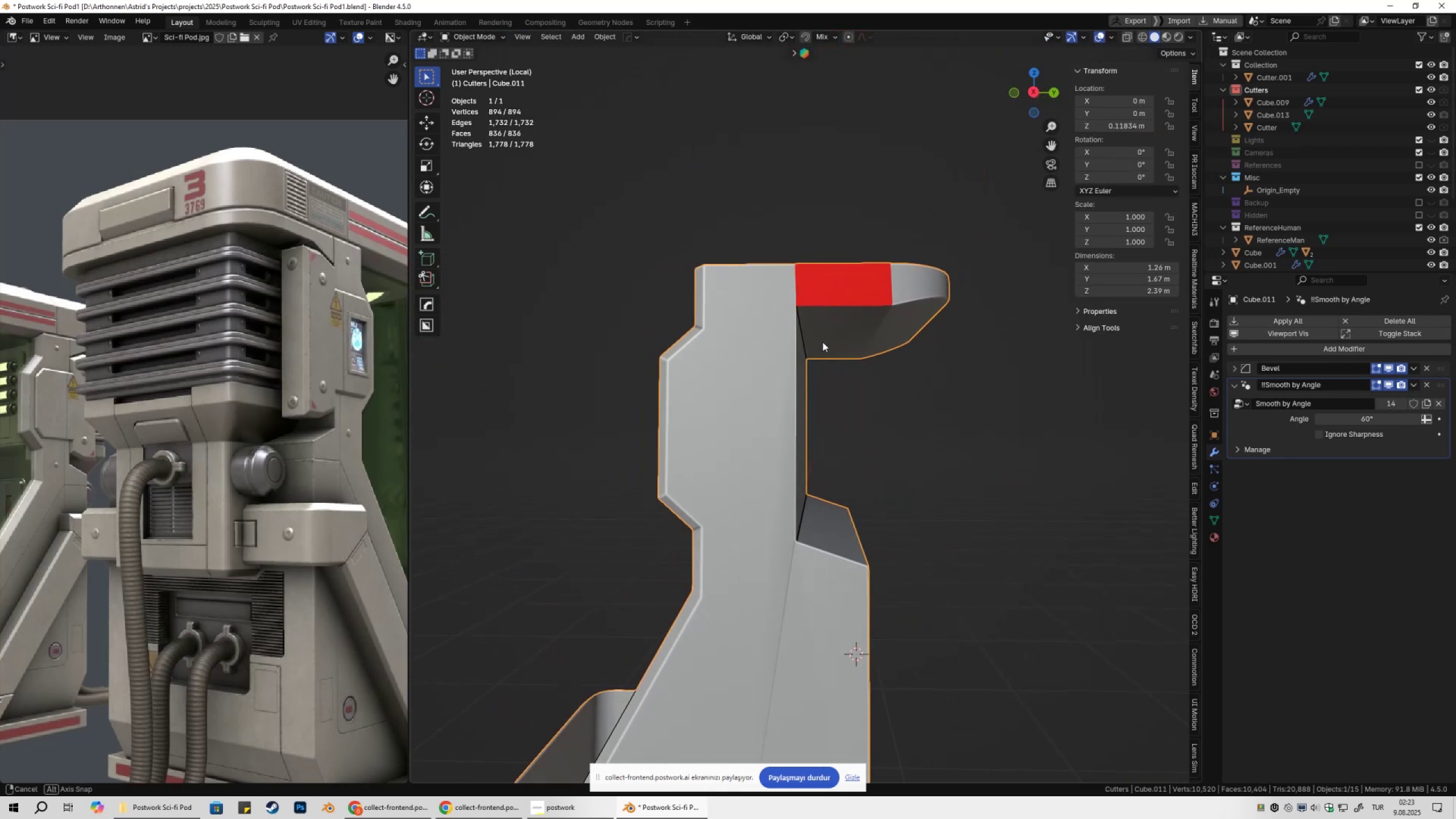 
key(Tab)
 